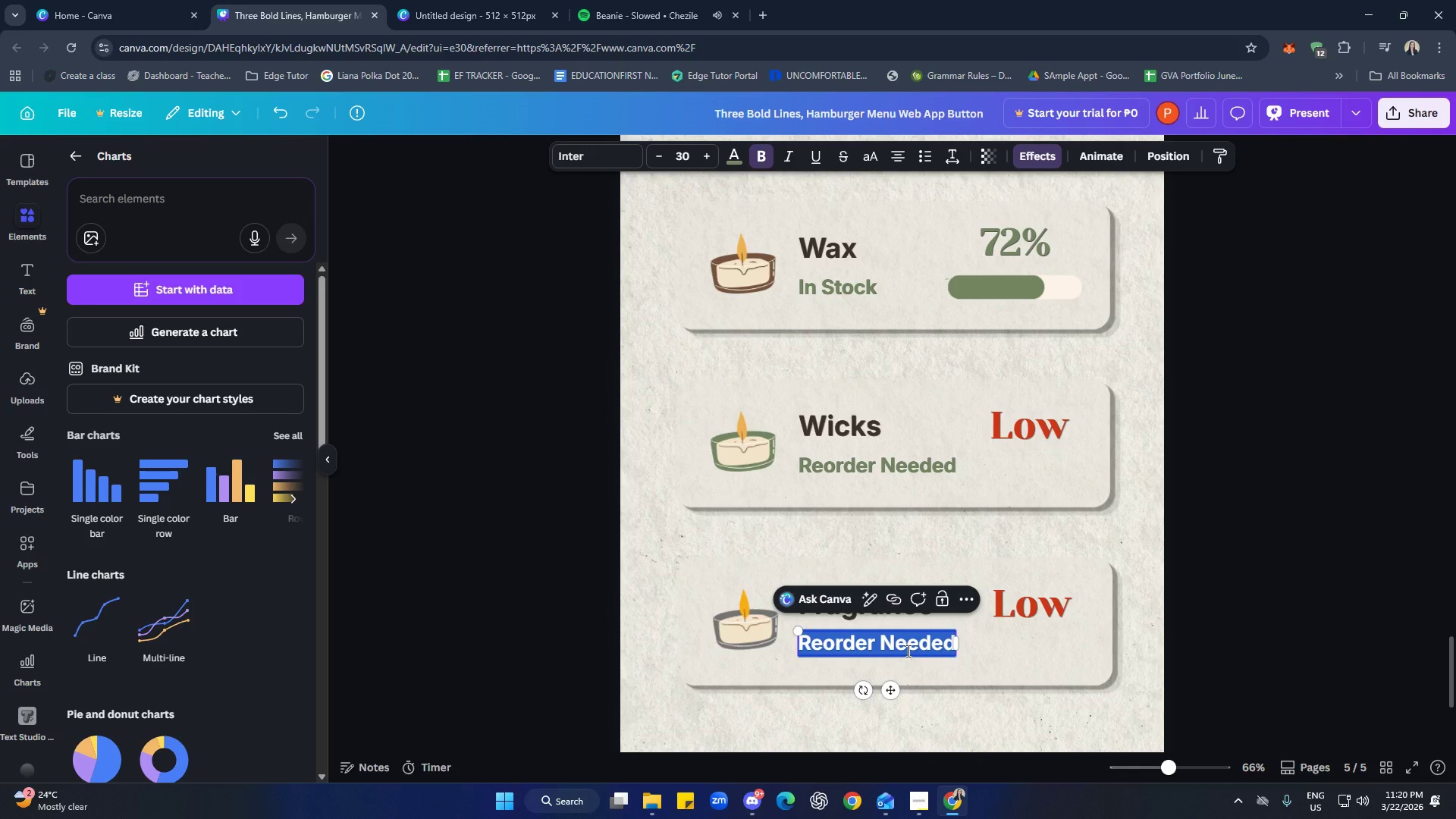 
type(Fully Stocked)
 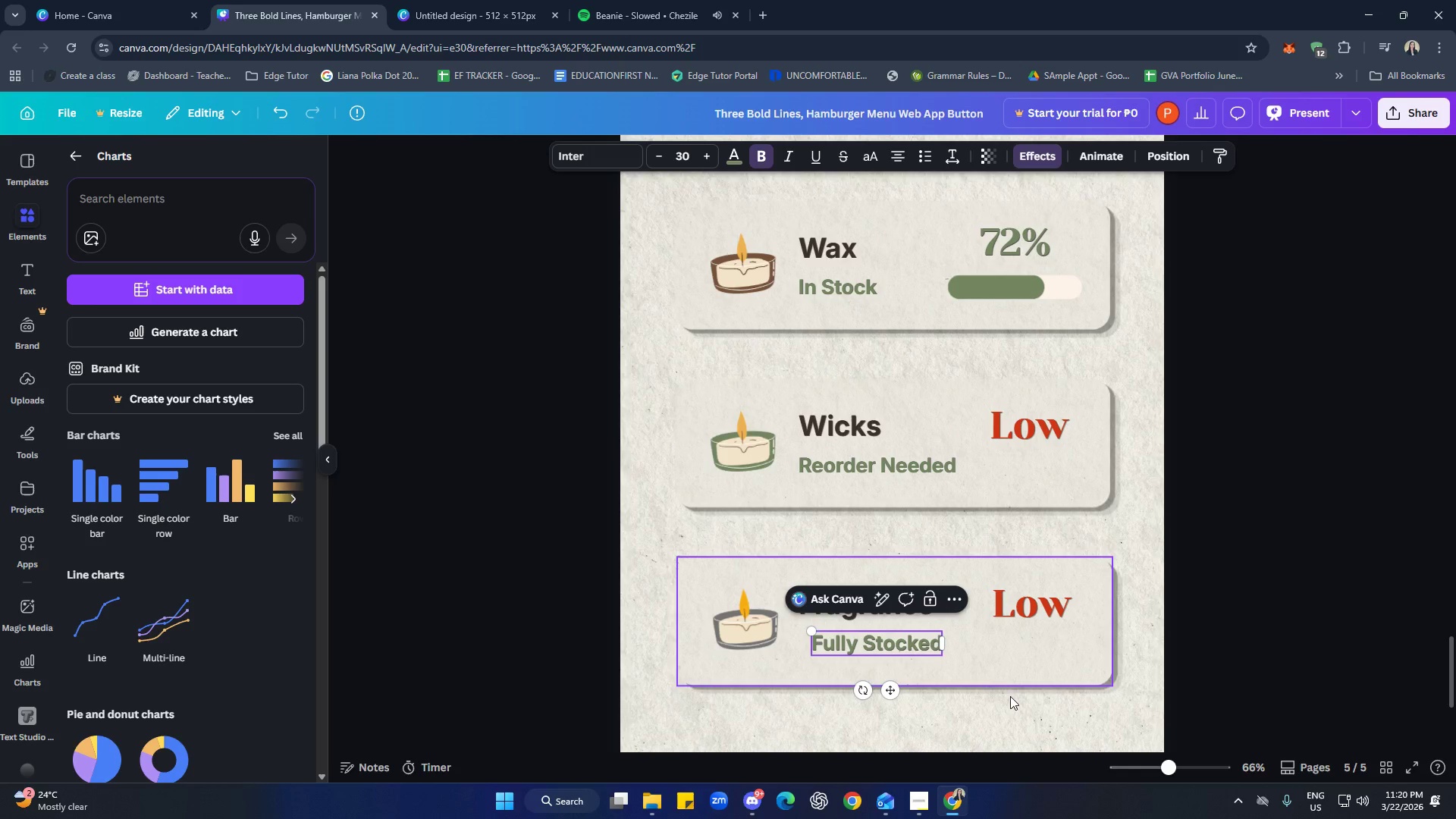 
left_click([1006, 711])
 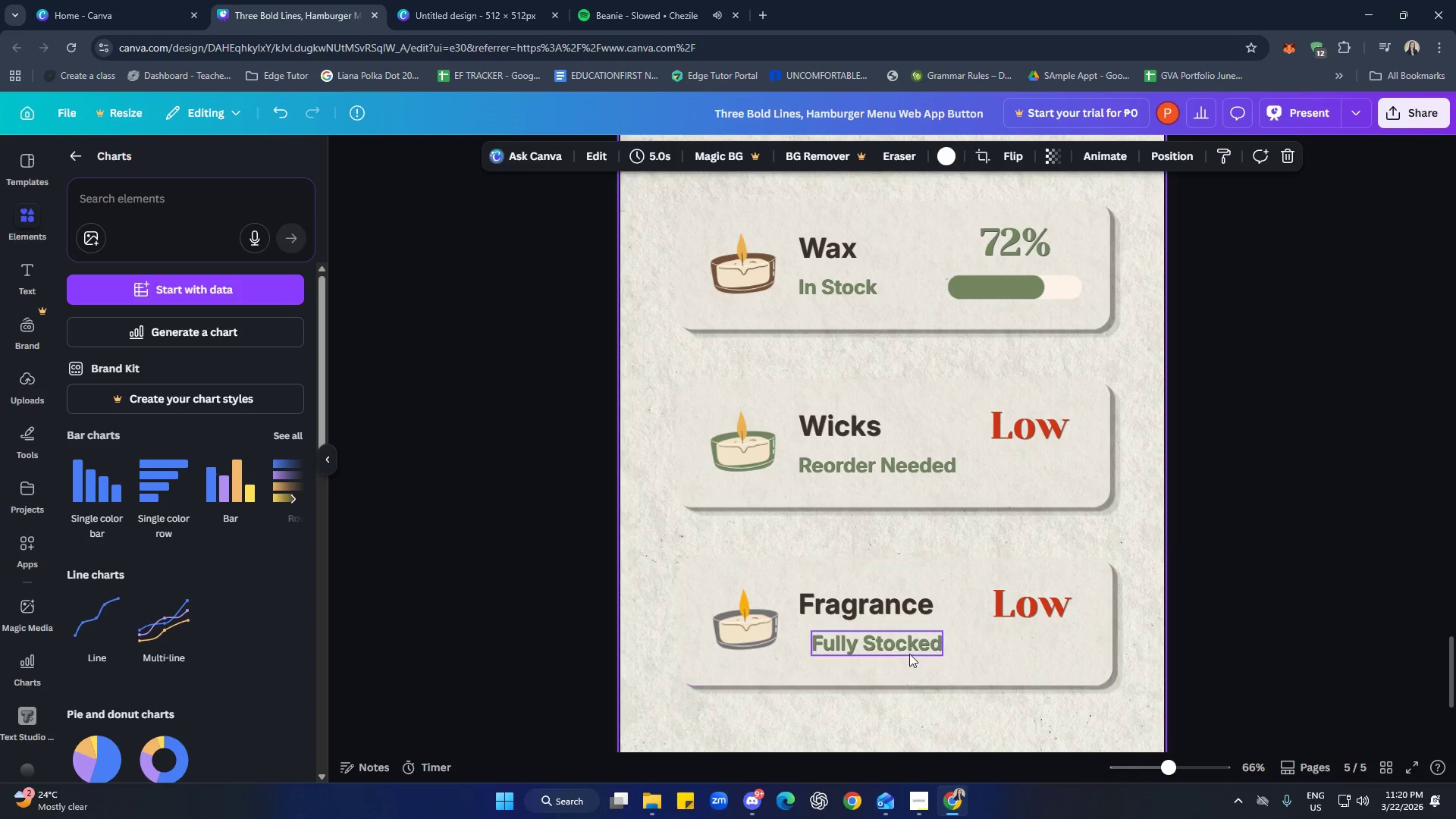 
left_click_drag(start_coordinate=[908, 650], to_coordinate=[894, 648])
 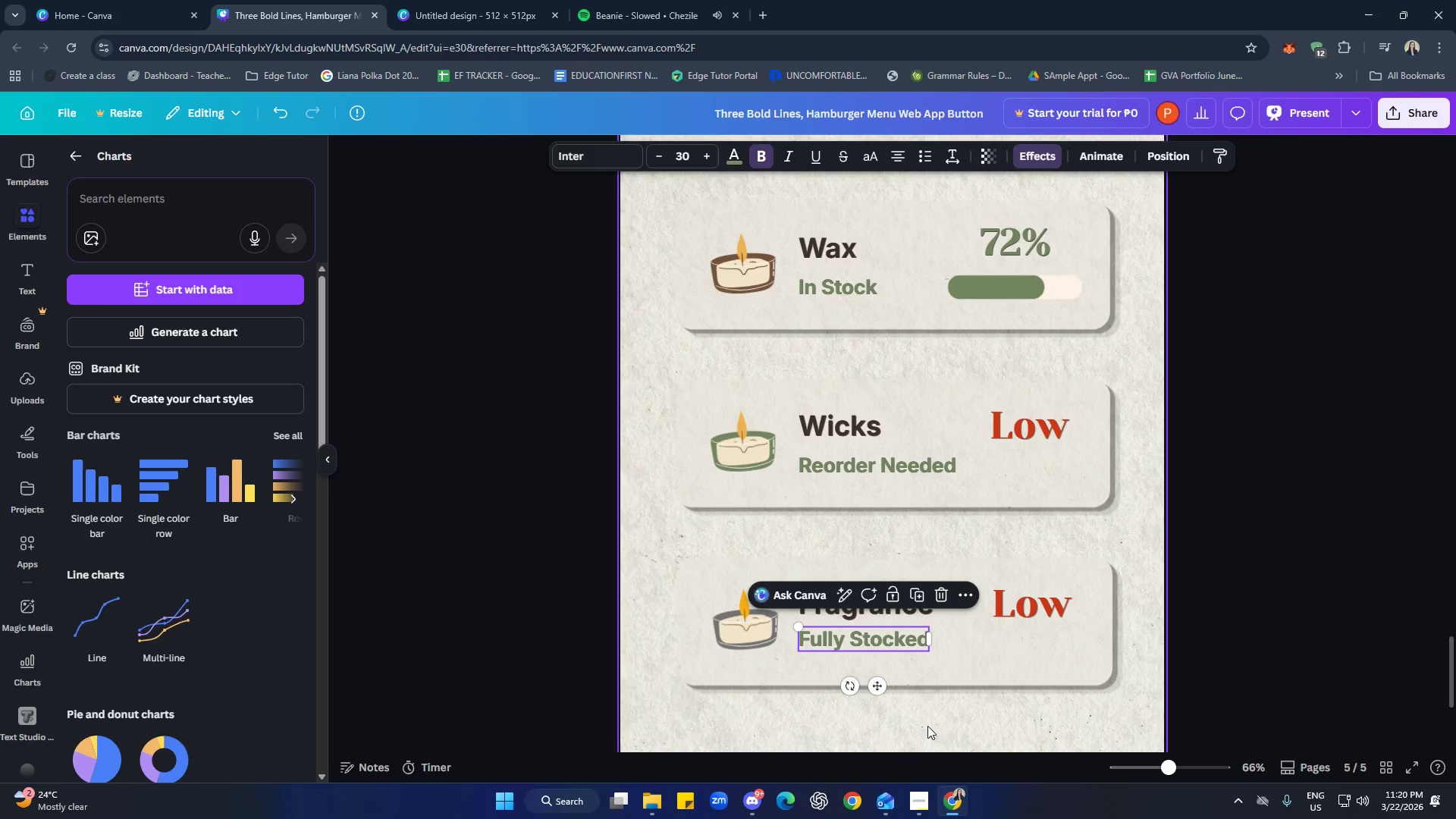 
left_click([930, 731])
 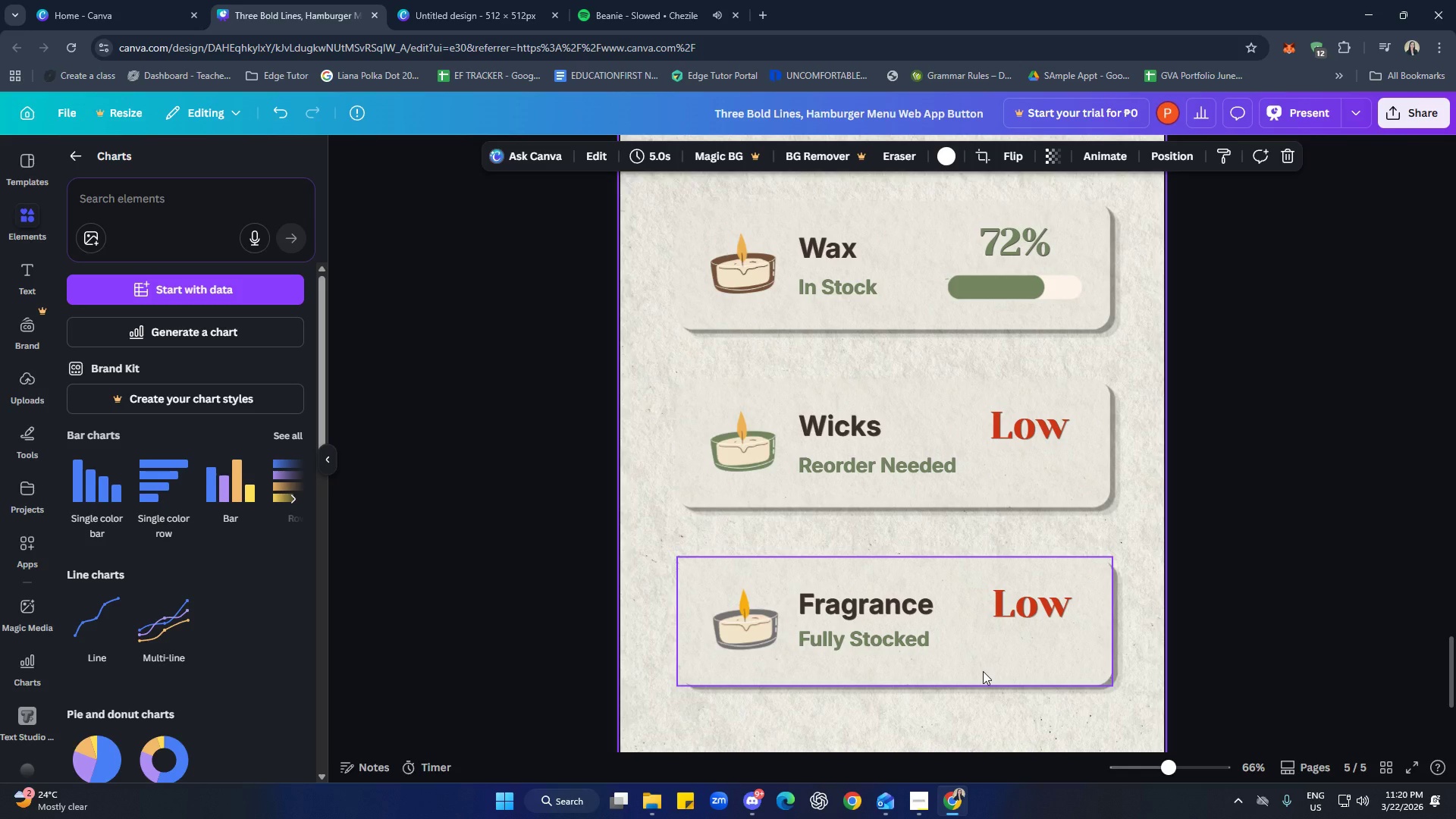 
scroll: coordinate [1053, 680], scroll_direction: up, amount: 1.0
 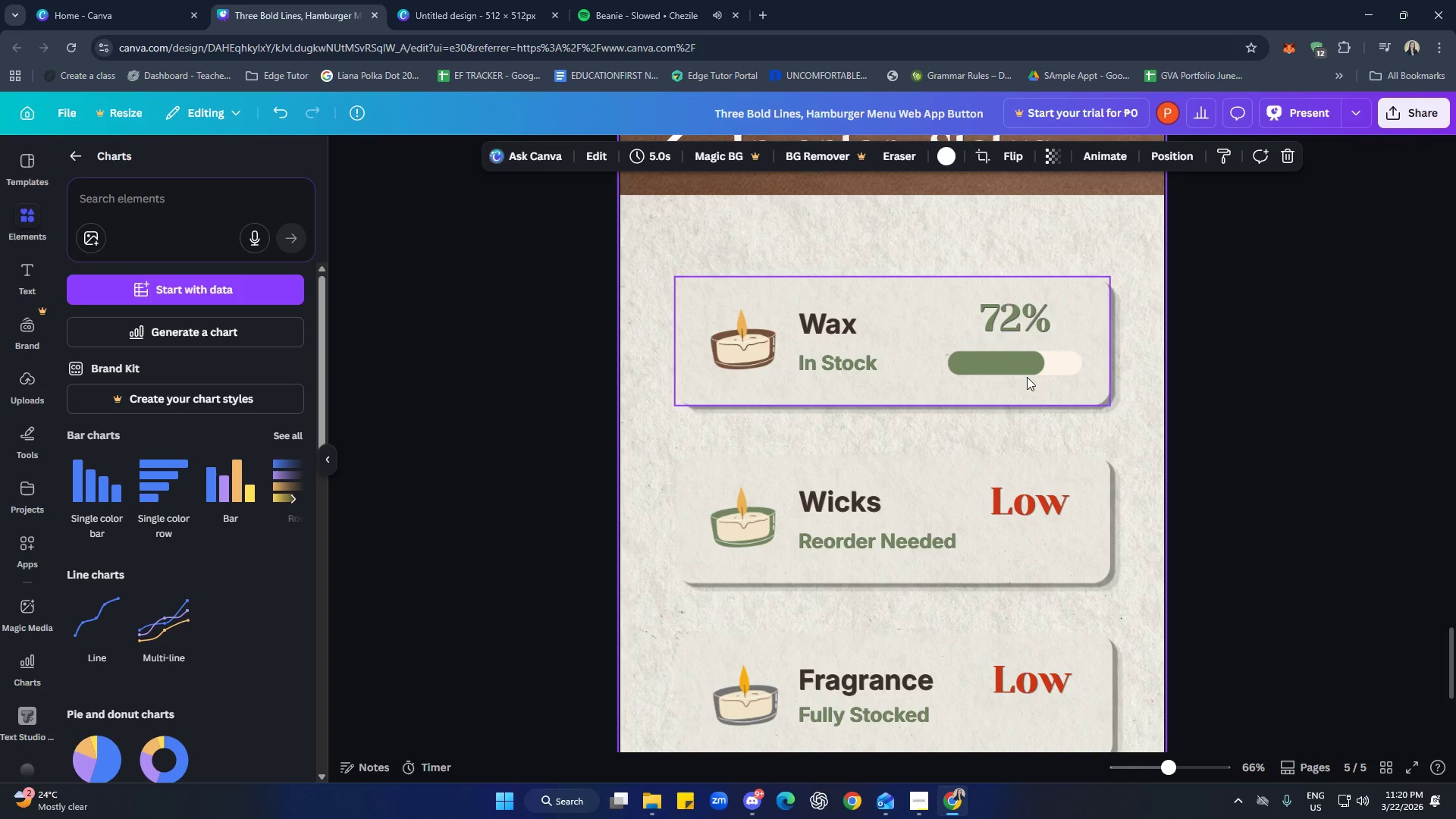 
left_click_drag(start_coordinate=[1025, 368], to_coordinate=[1029, 368])
 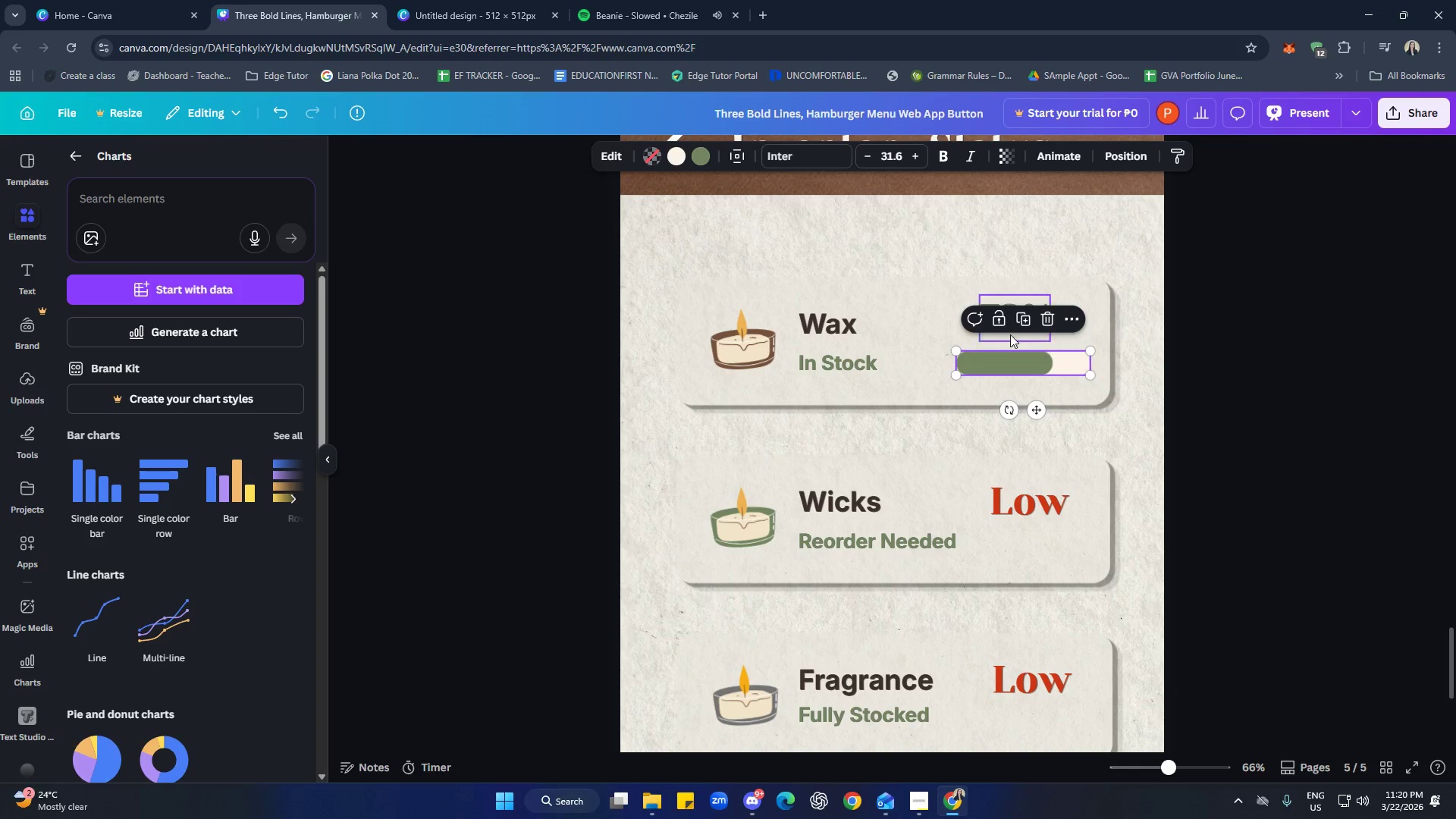 
left_click([946, 328])
 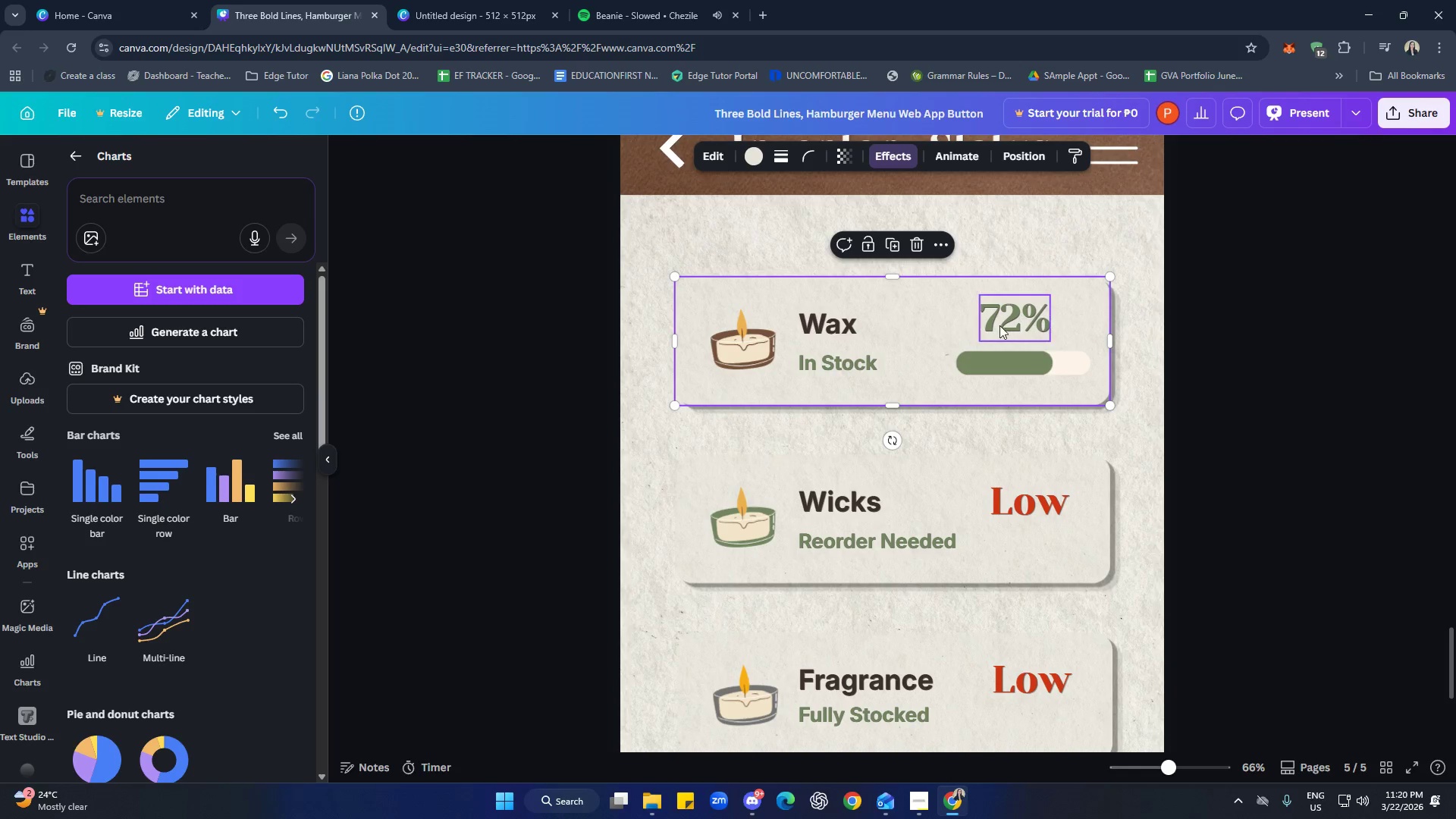 
left_click_drag(start_coordinate=[1006, 325], to_coordinate=[1014, 325])
 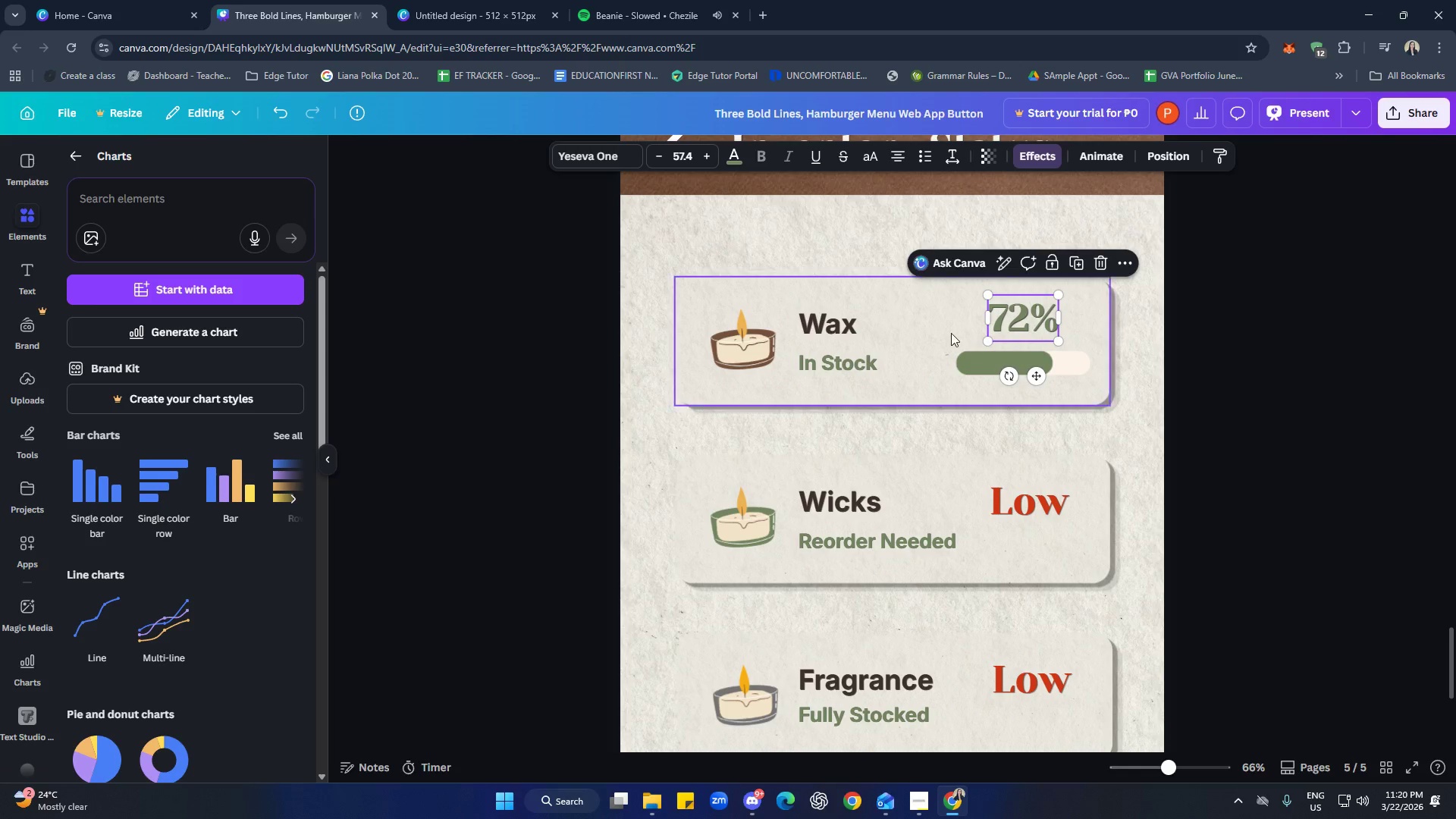 
left_click([951, 330])
 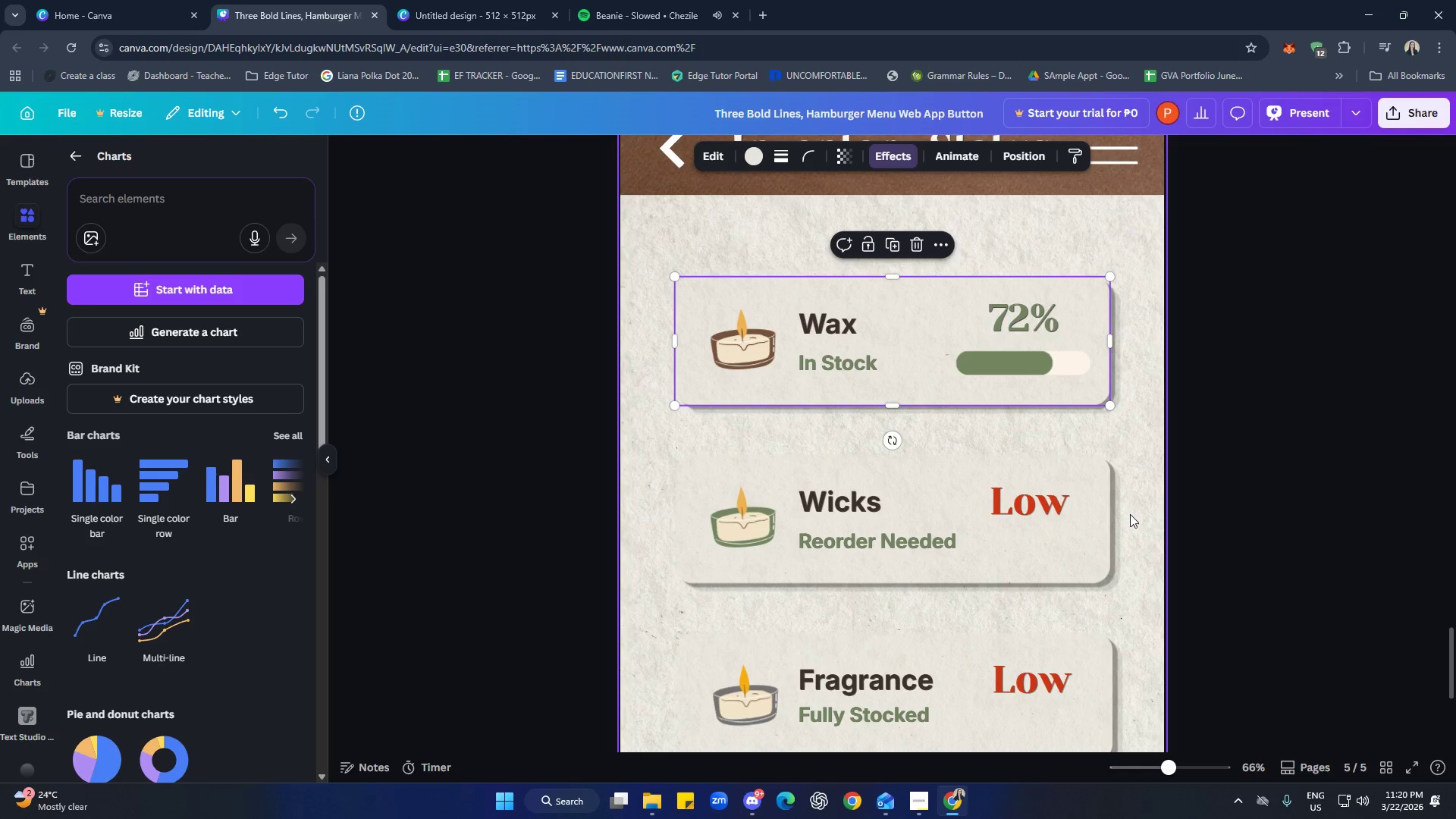 
scroll: coordinate [1103, 507], scroll_direction: down, amount: 3.0
 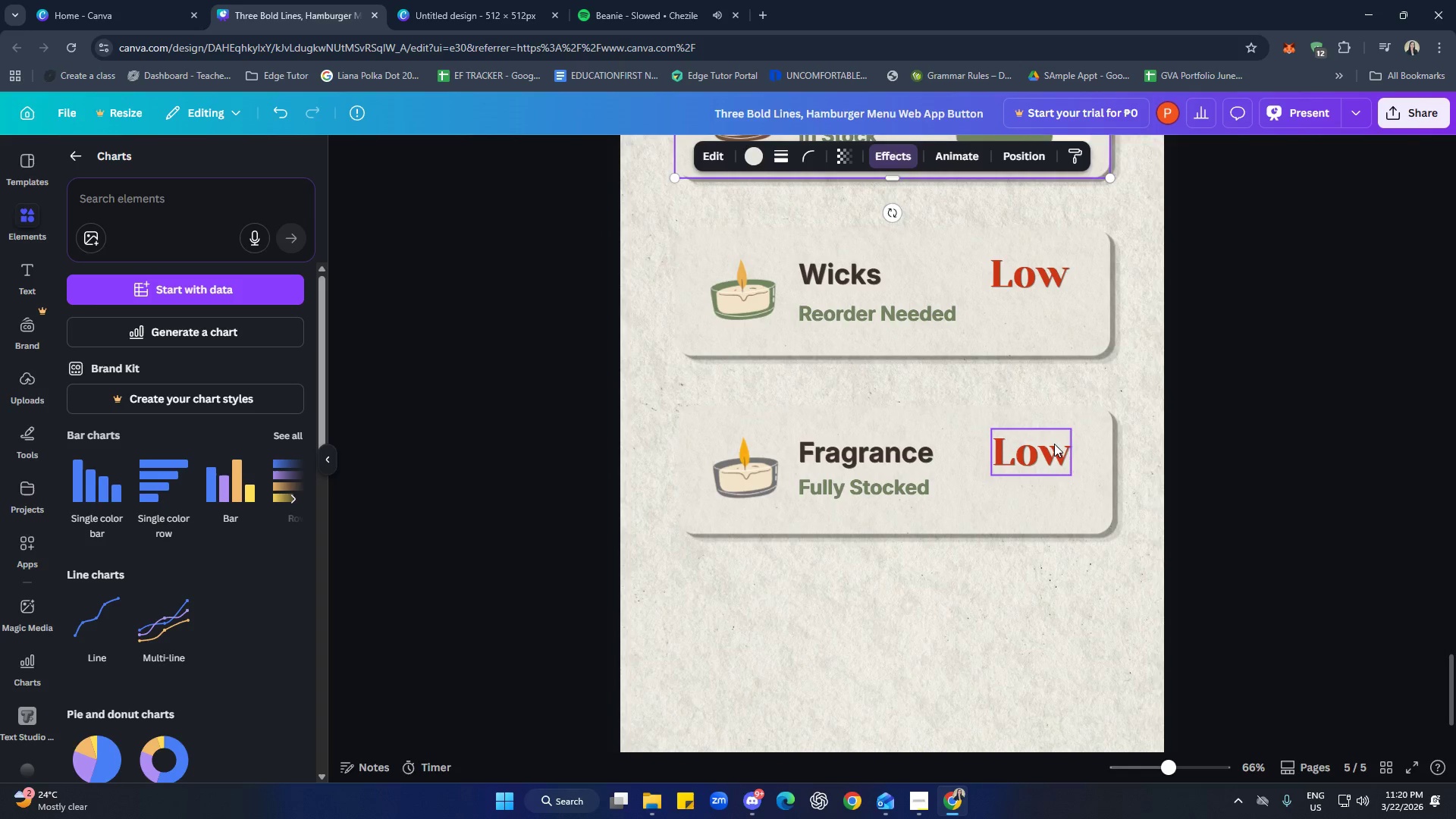 
double_click([1050, 450])
 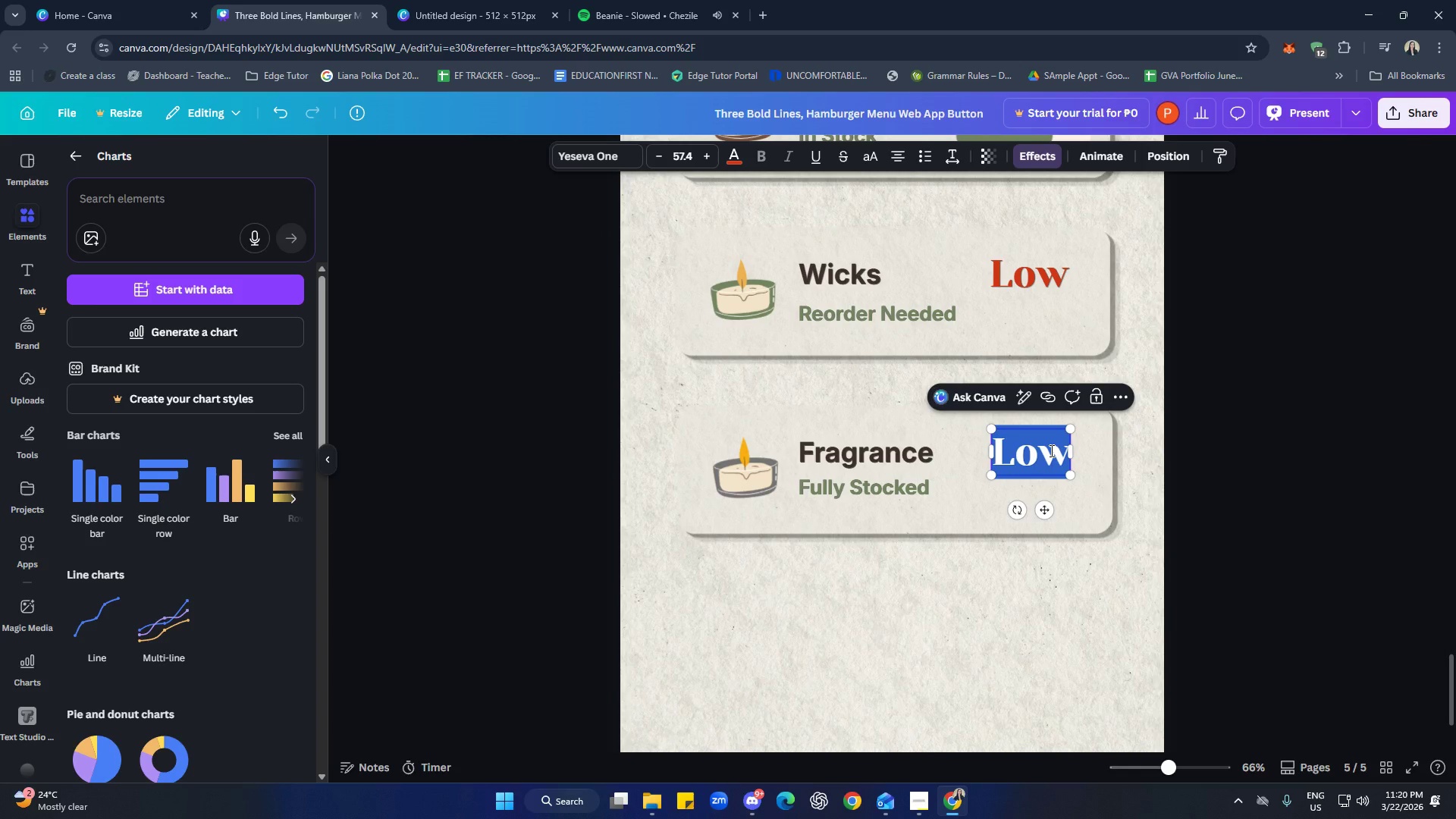 
type(OK)
 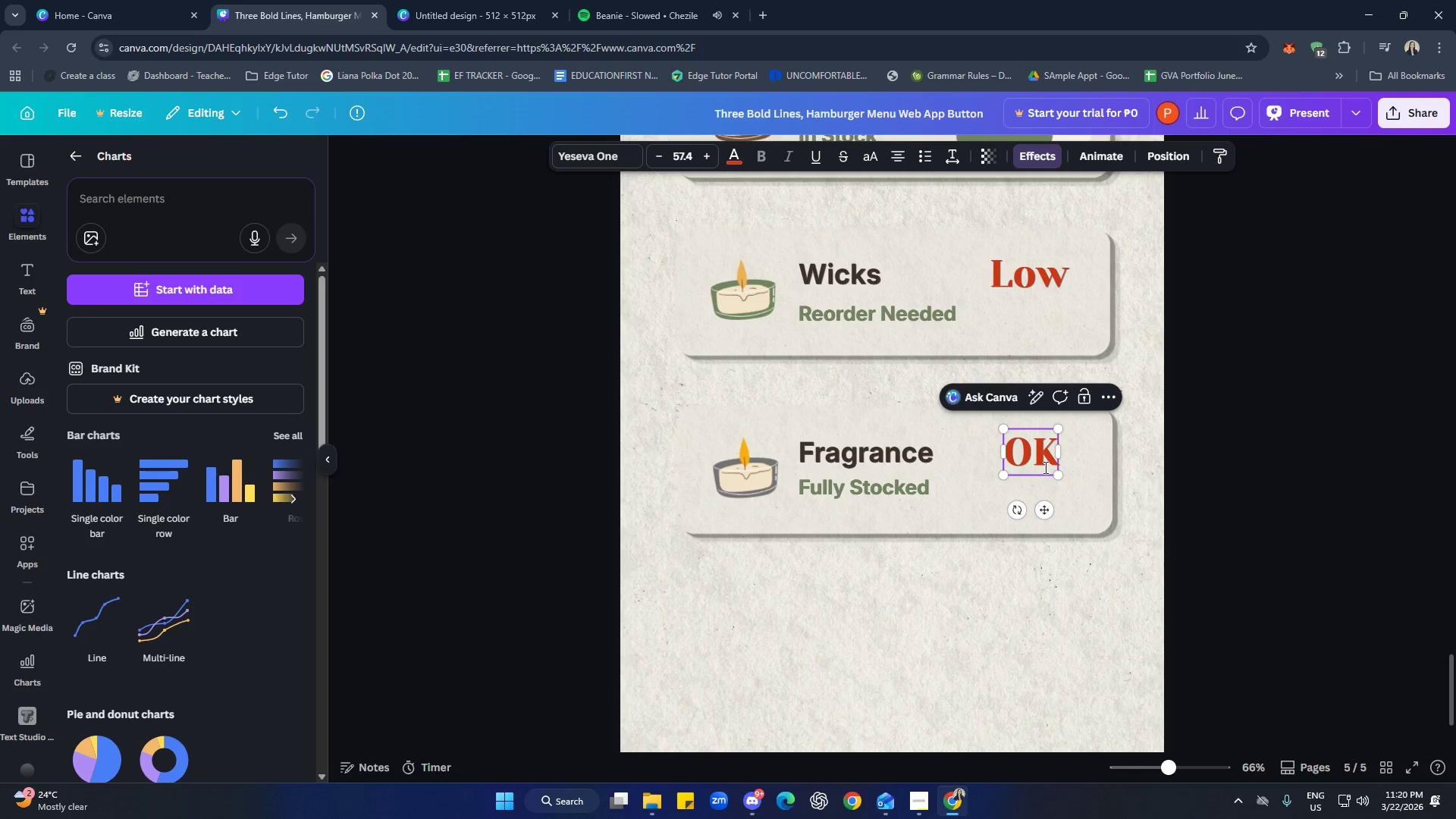 
left_click([1040, 459])
 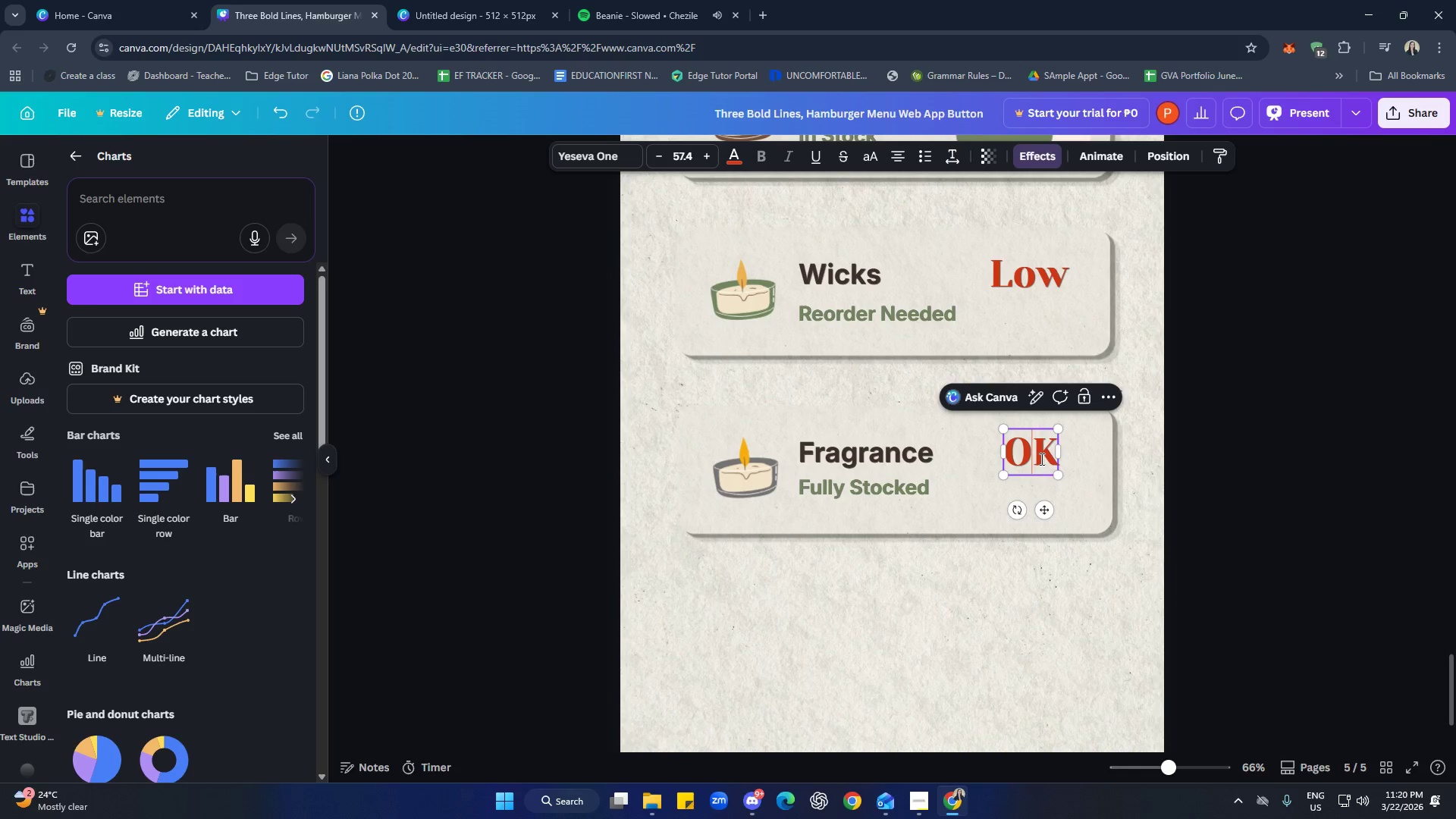 
key(Control+ControlLeft)
 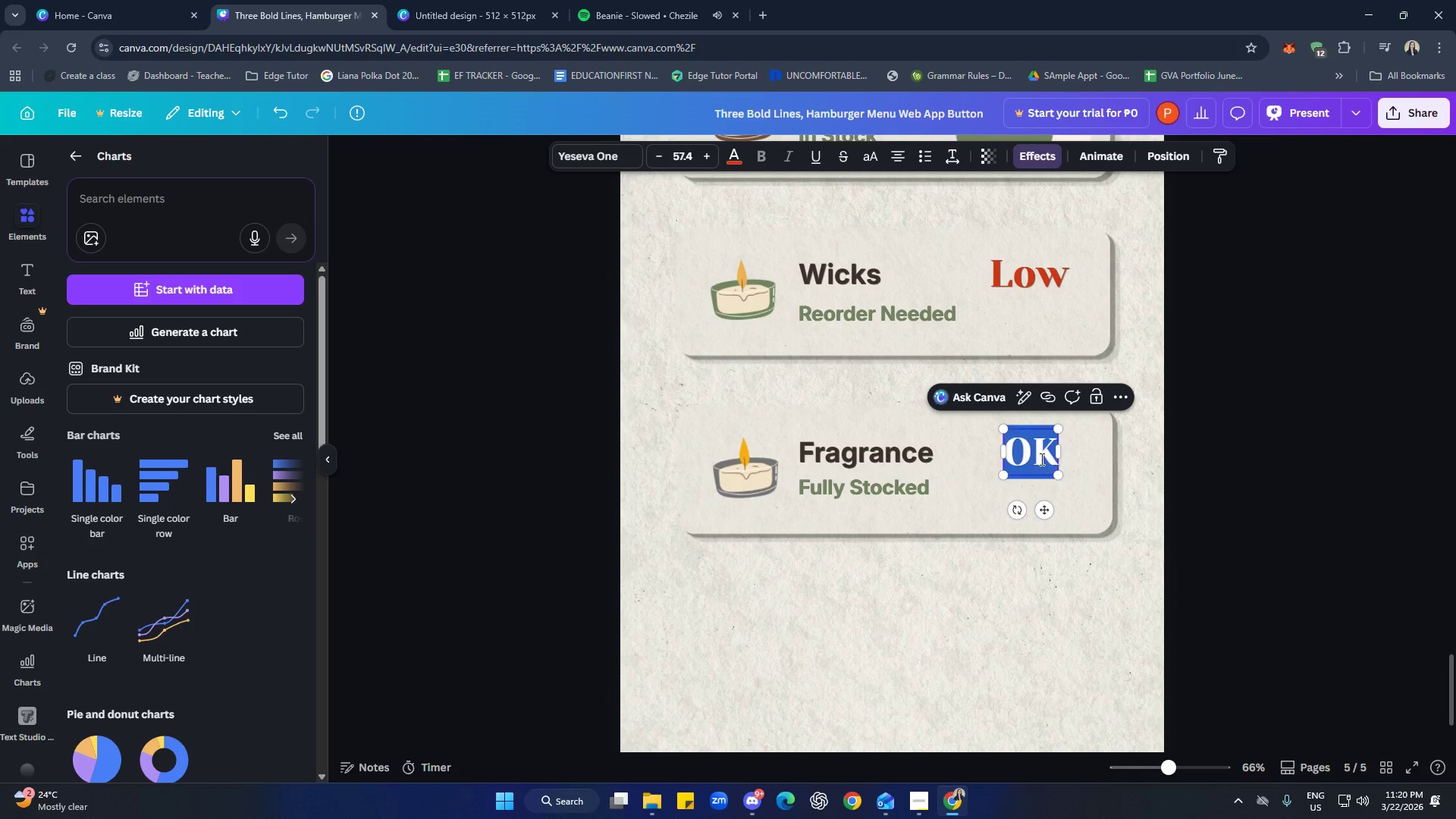 
key(Control+A)
 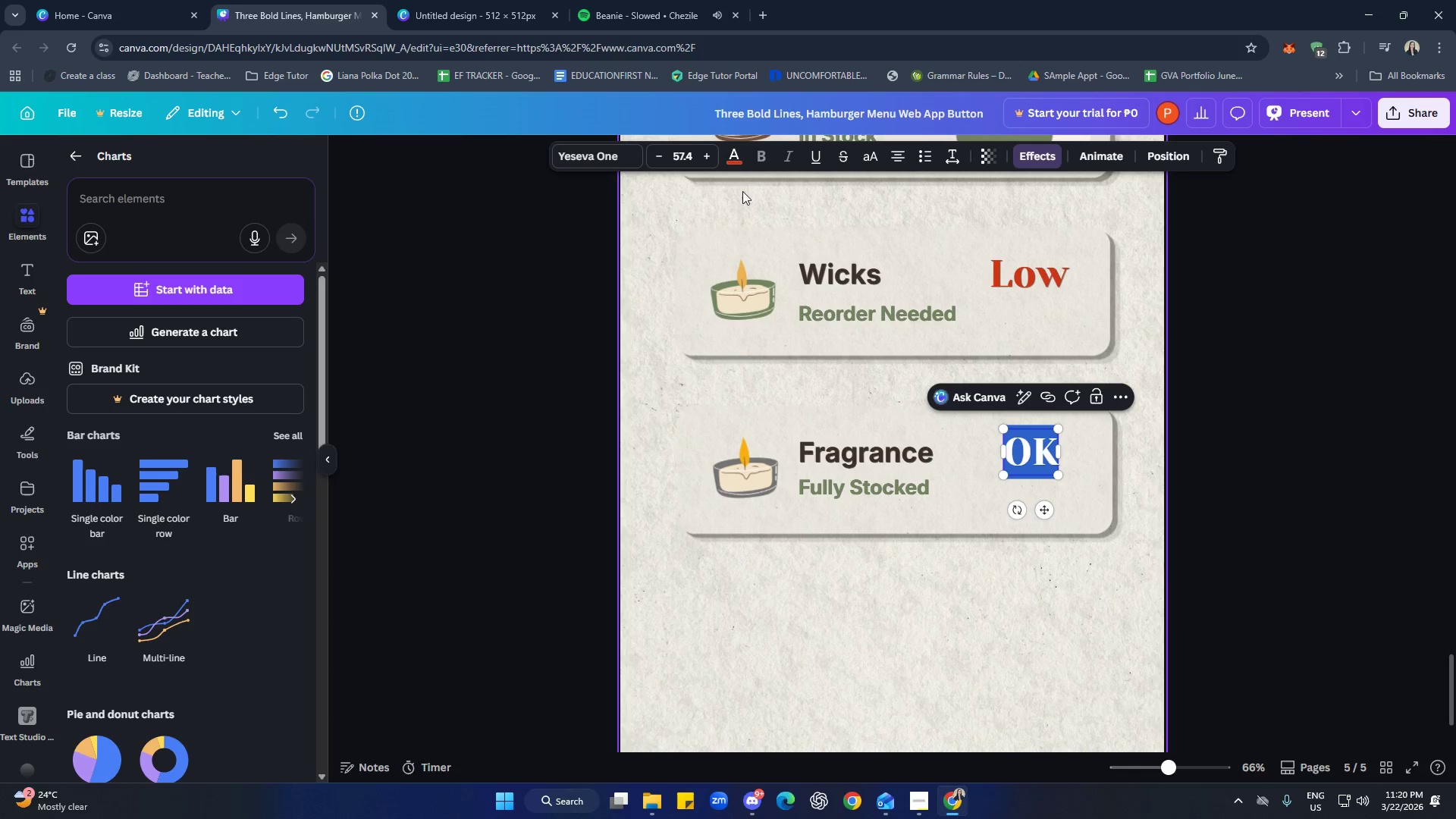 
left_click([729, 159])
 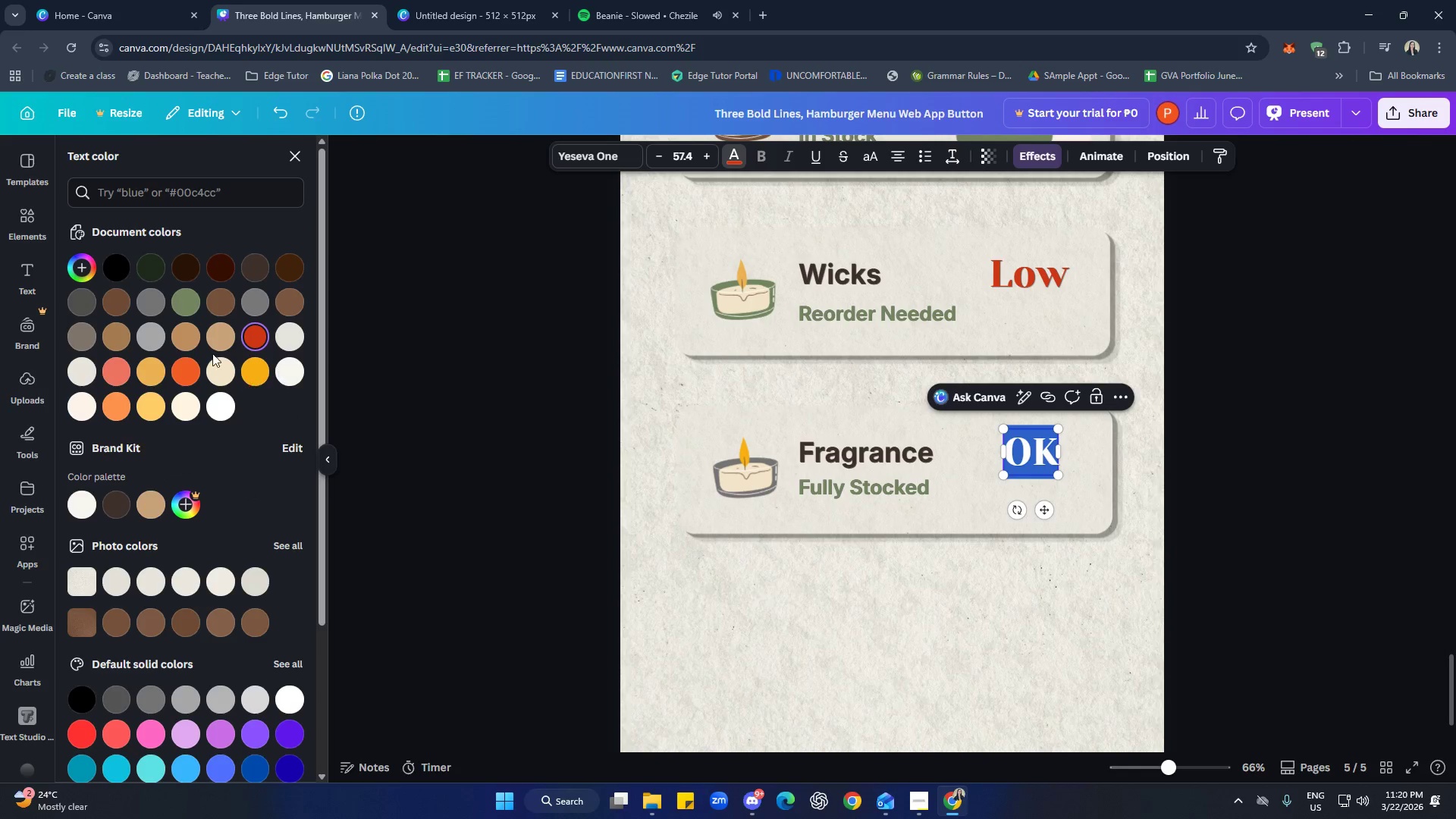 
left_click([185, 300])
 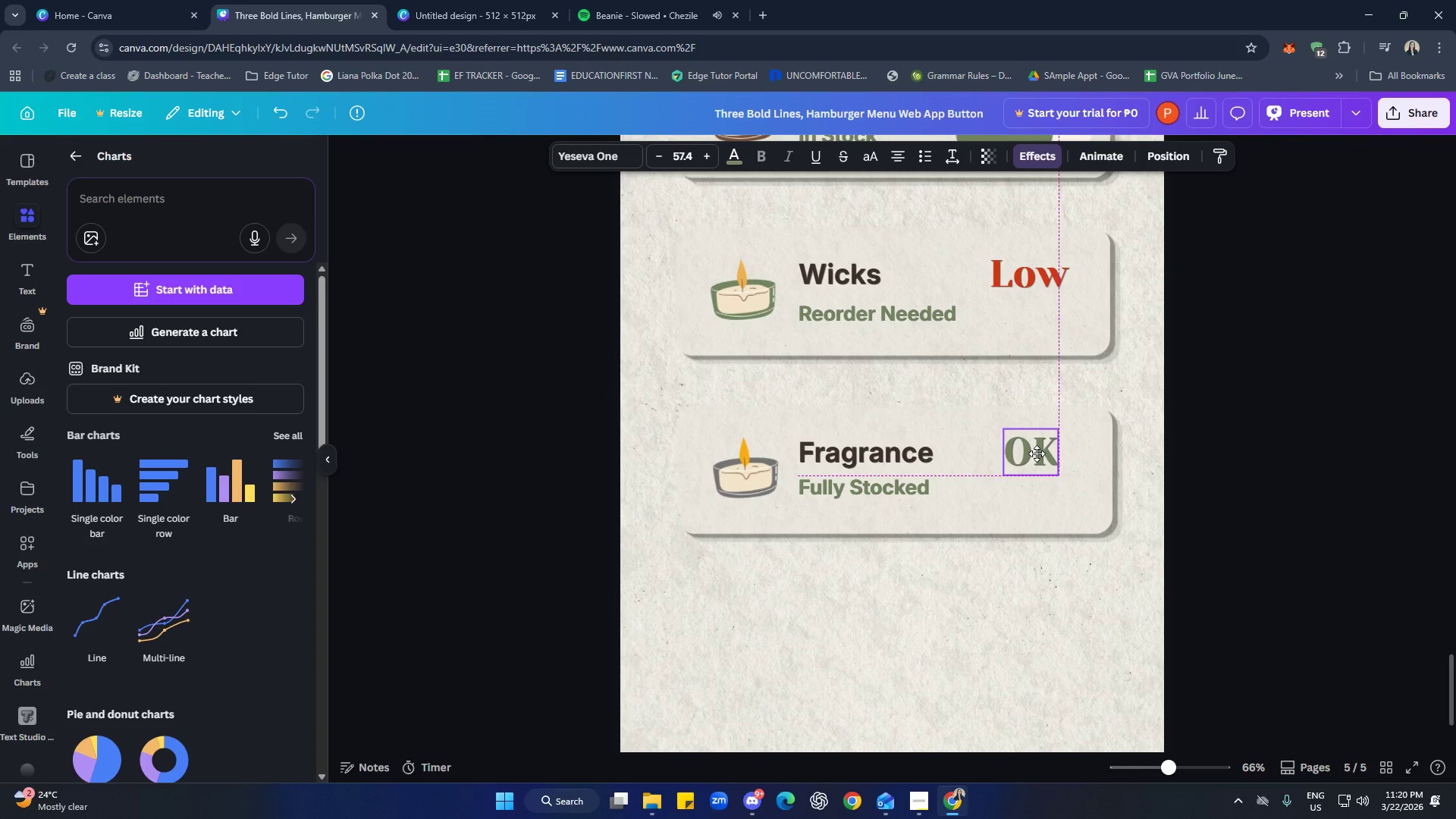 
wait(5.14)
 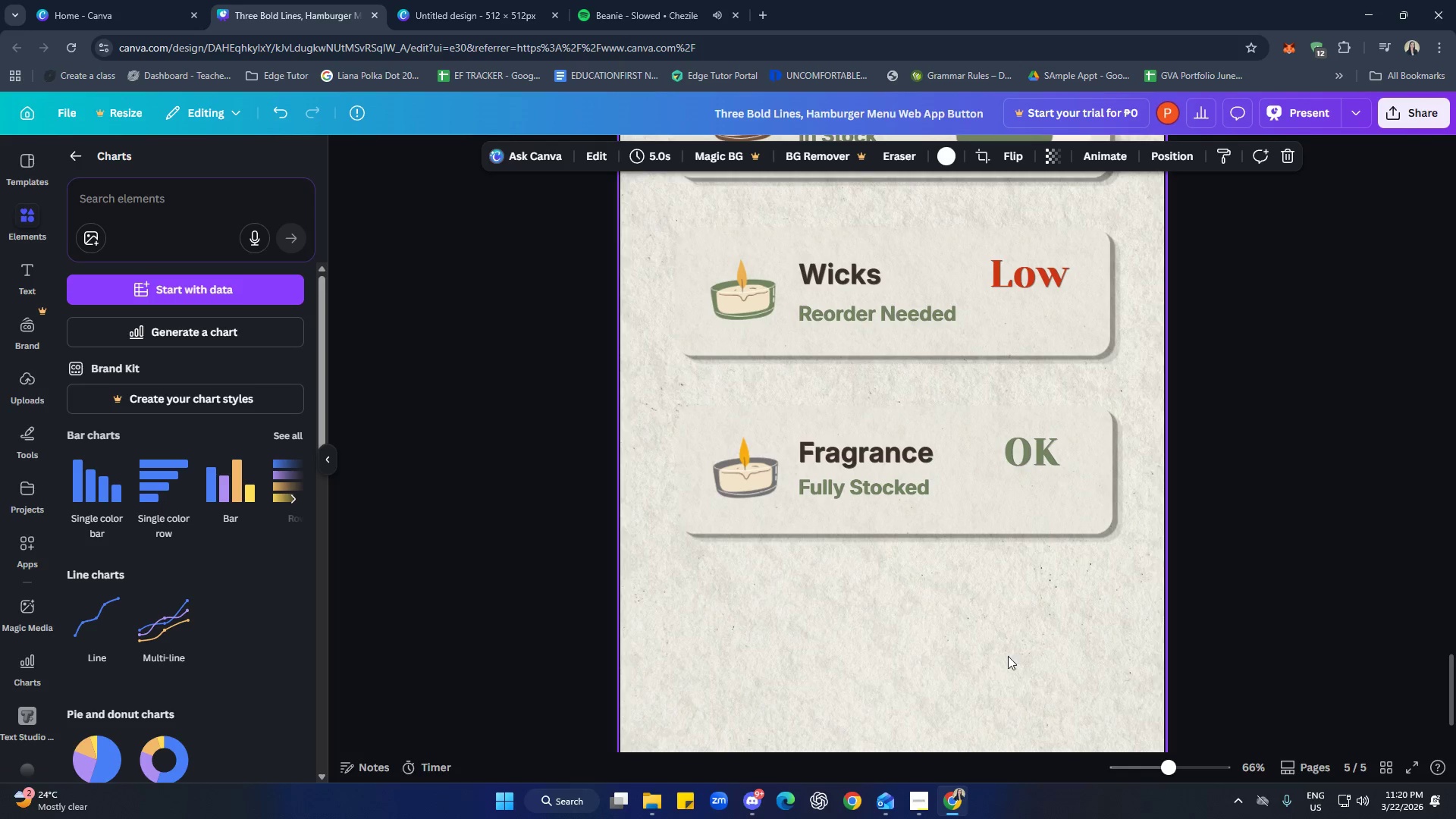 
left_click([1081, 504])
 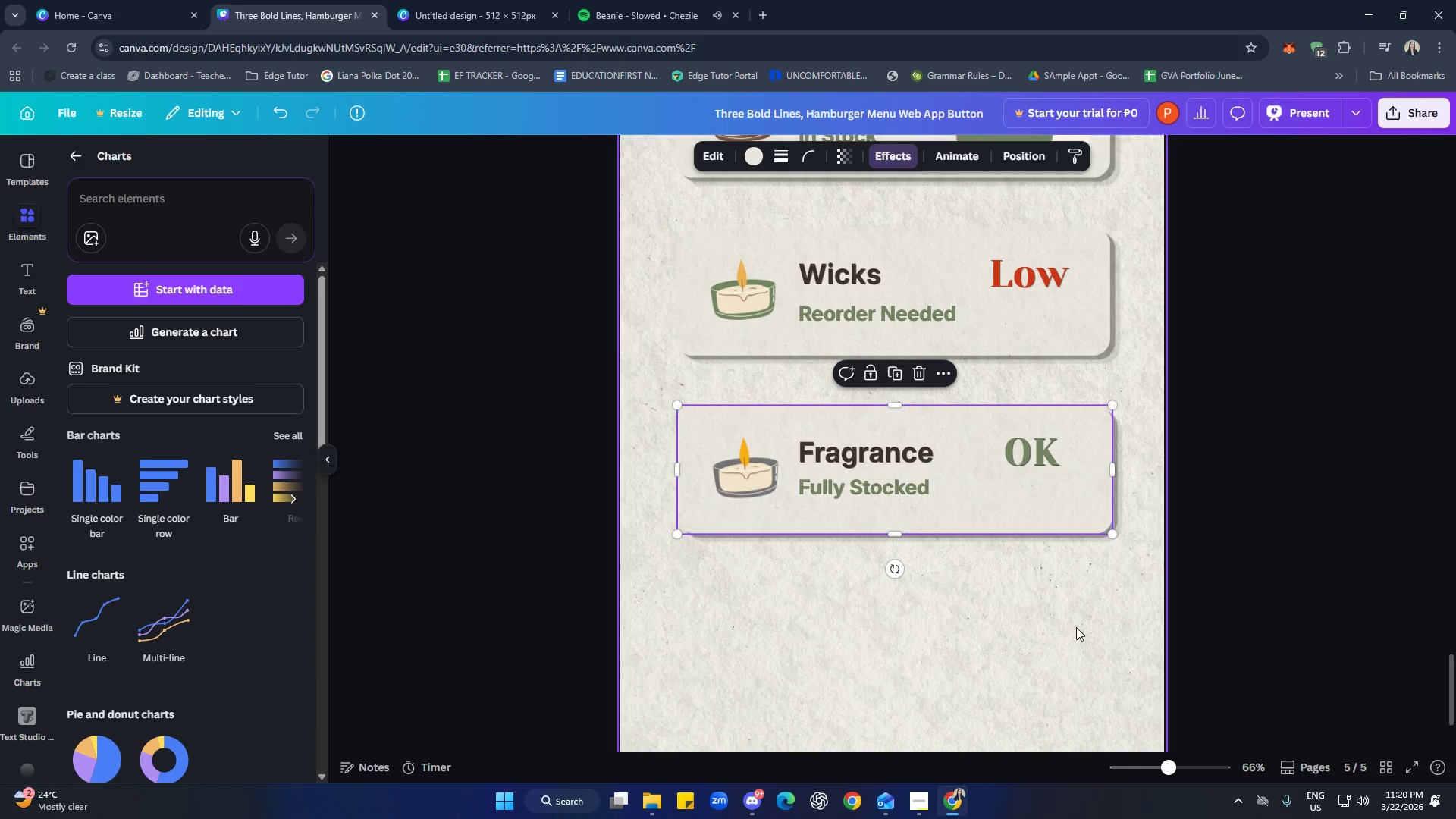 
left_click([1066, 652])
 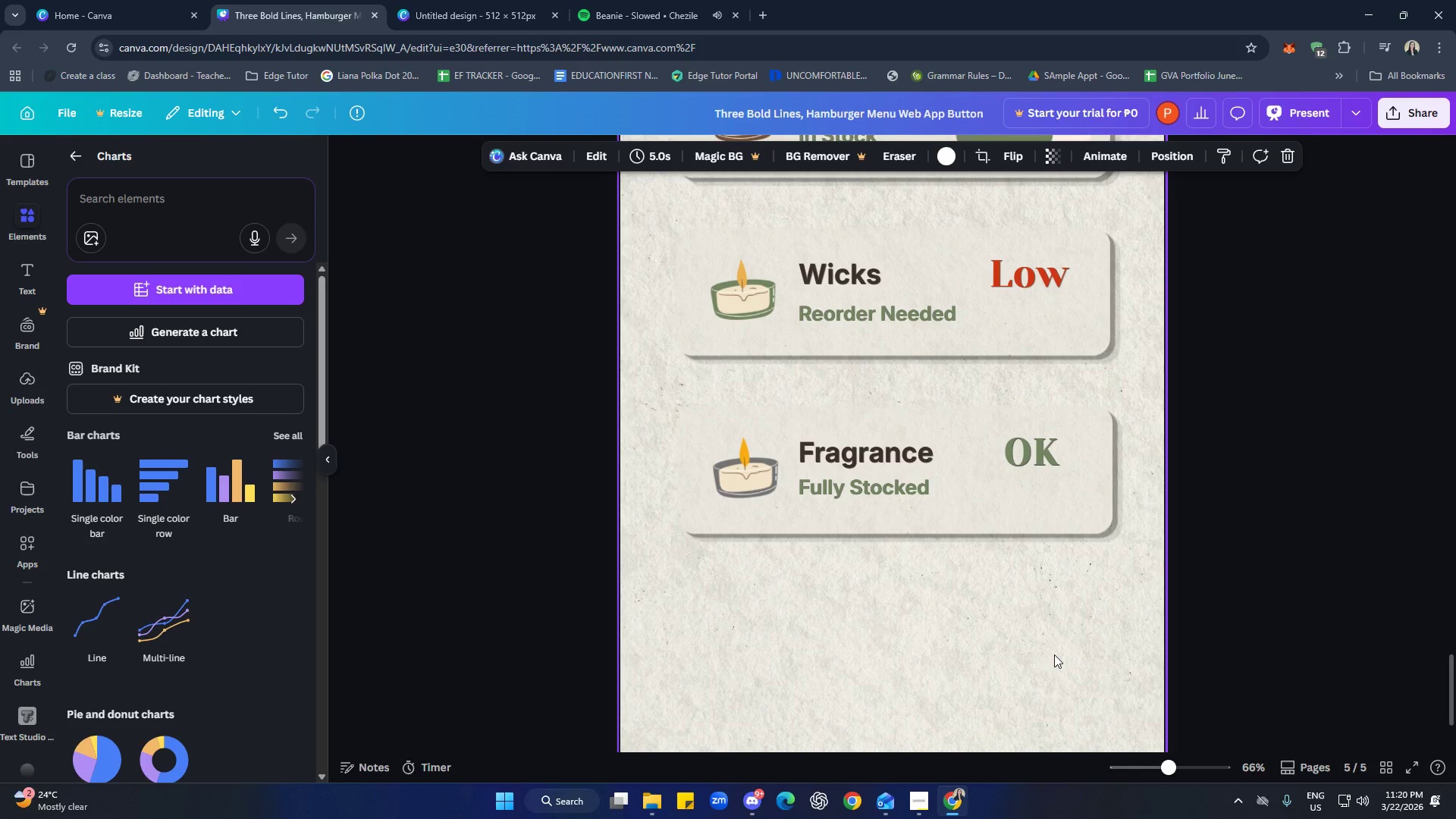 
scroll: coordinate [1123, 723], scroll_direction: up, amount: 28.0
 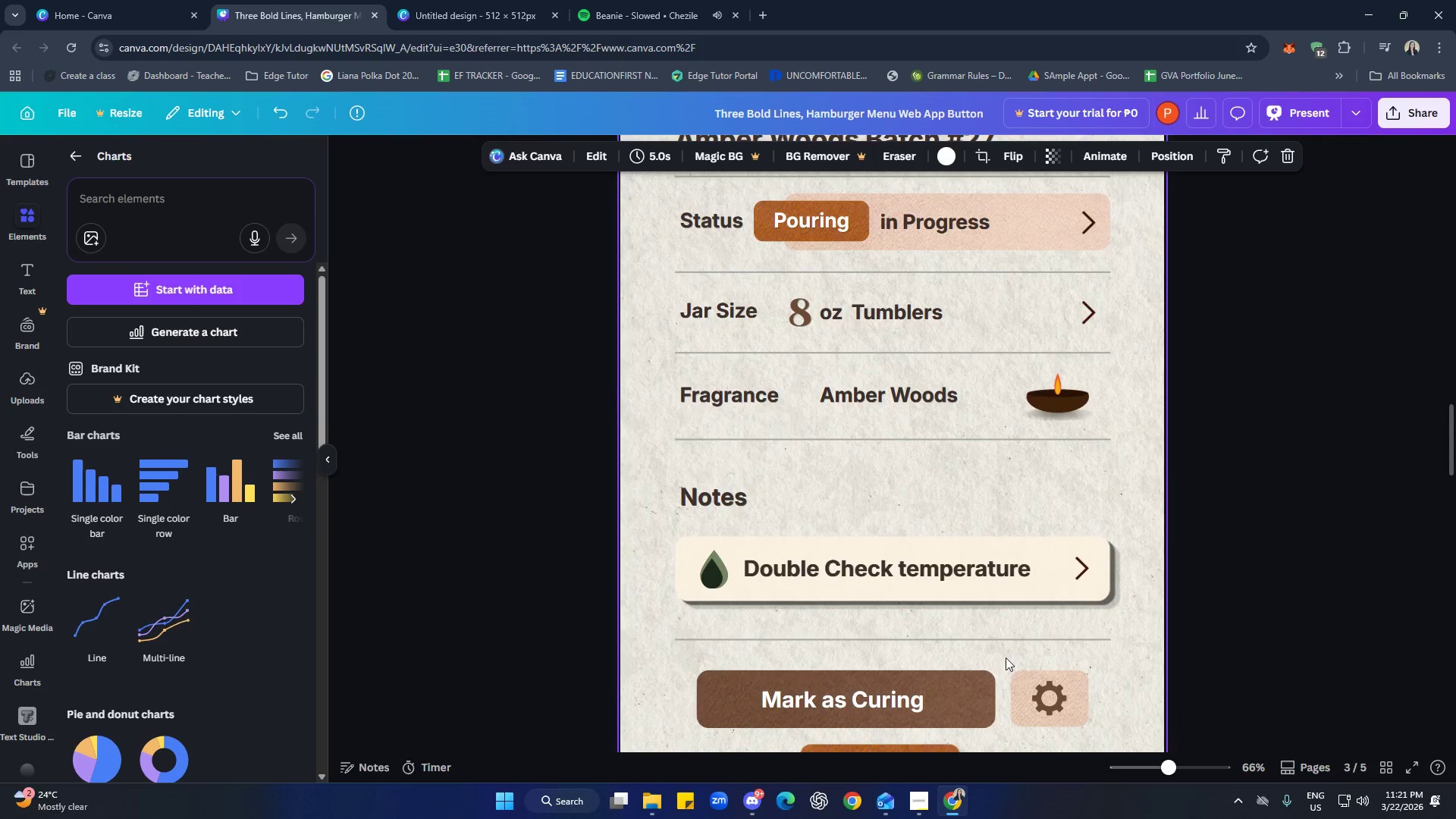 
left_click([1005, 643])
 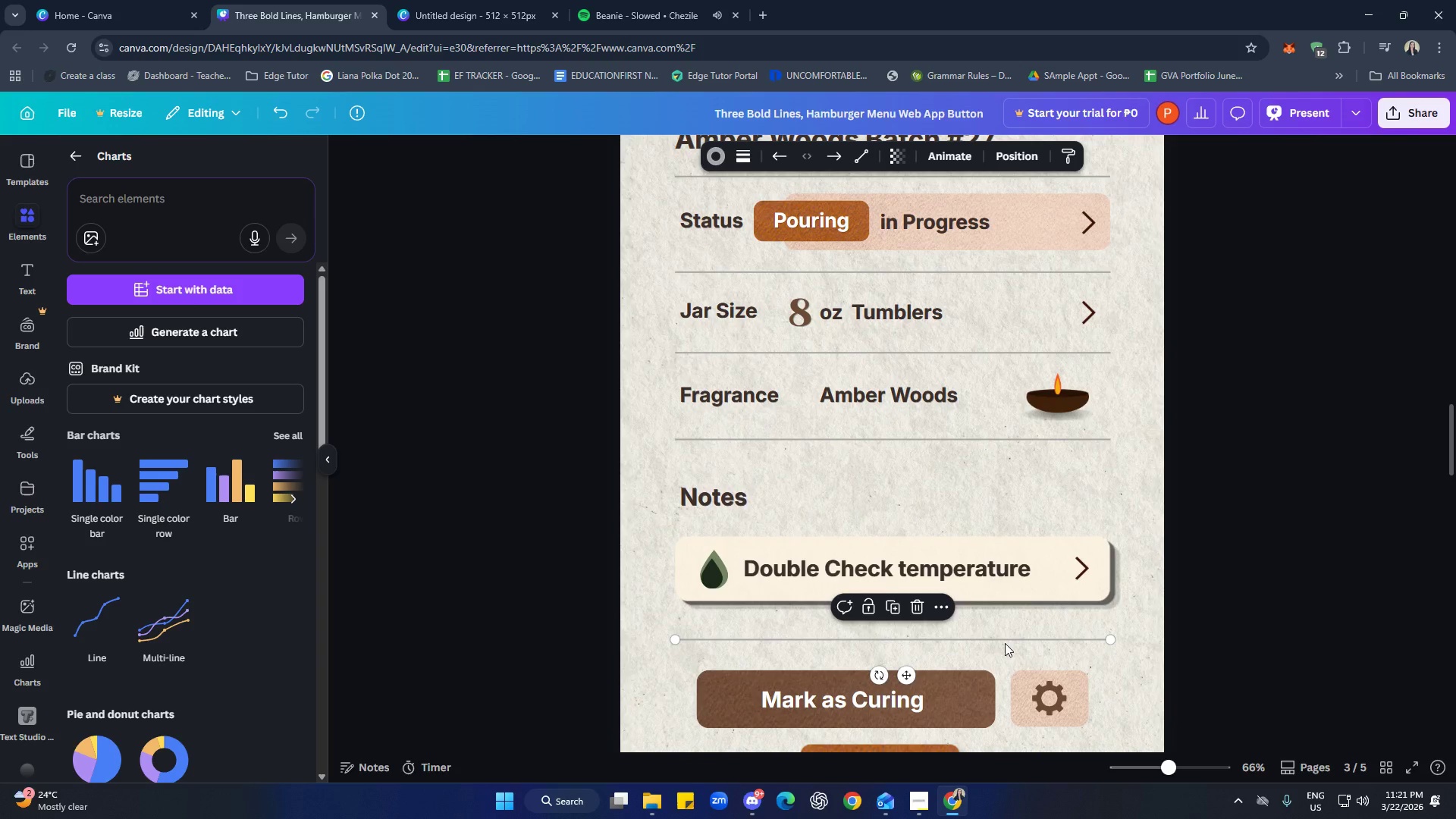 
key(Control+C)
 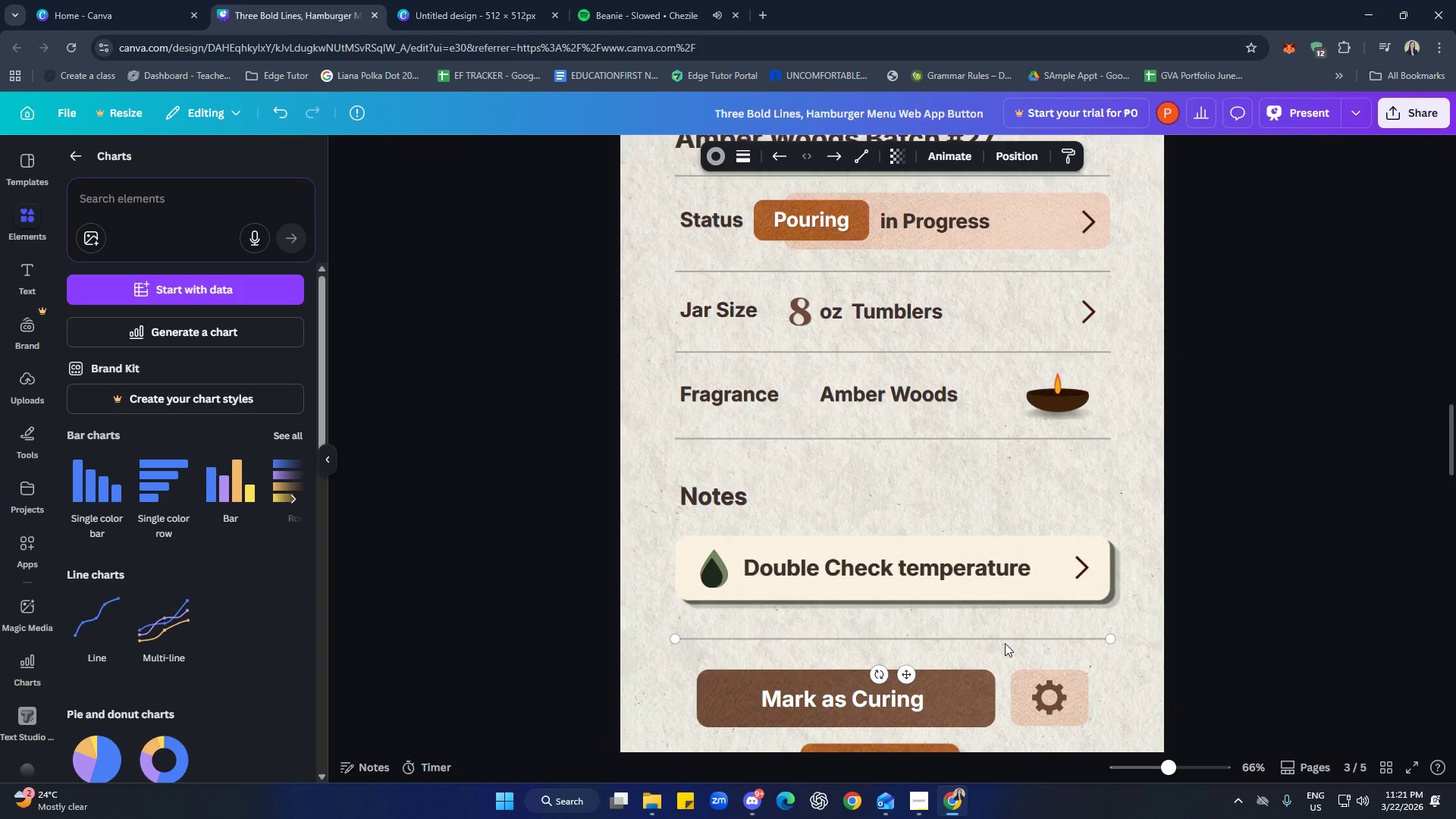 
scroll: coordinate [1006, 635], scroll_direction: down, amount: 31.0
 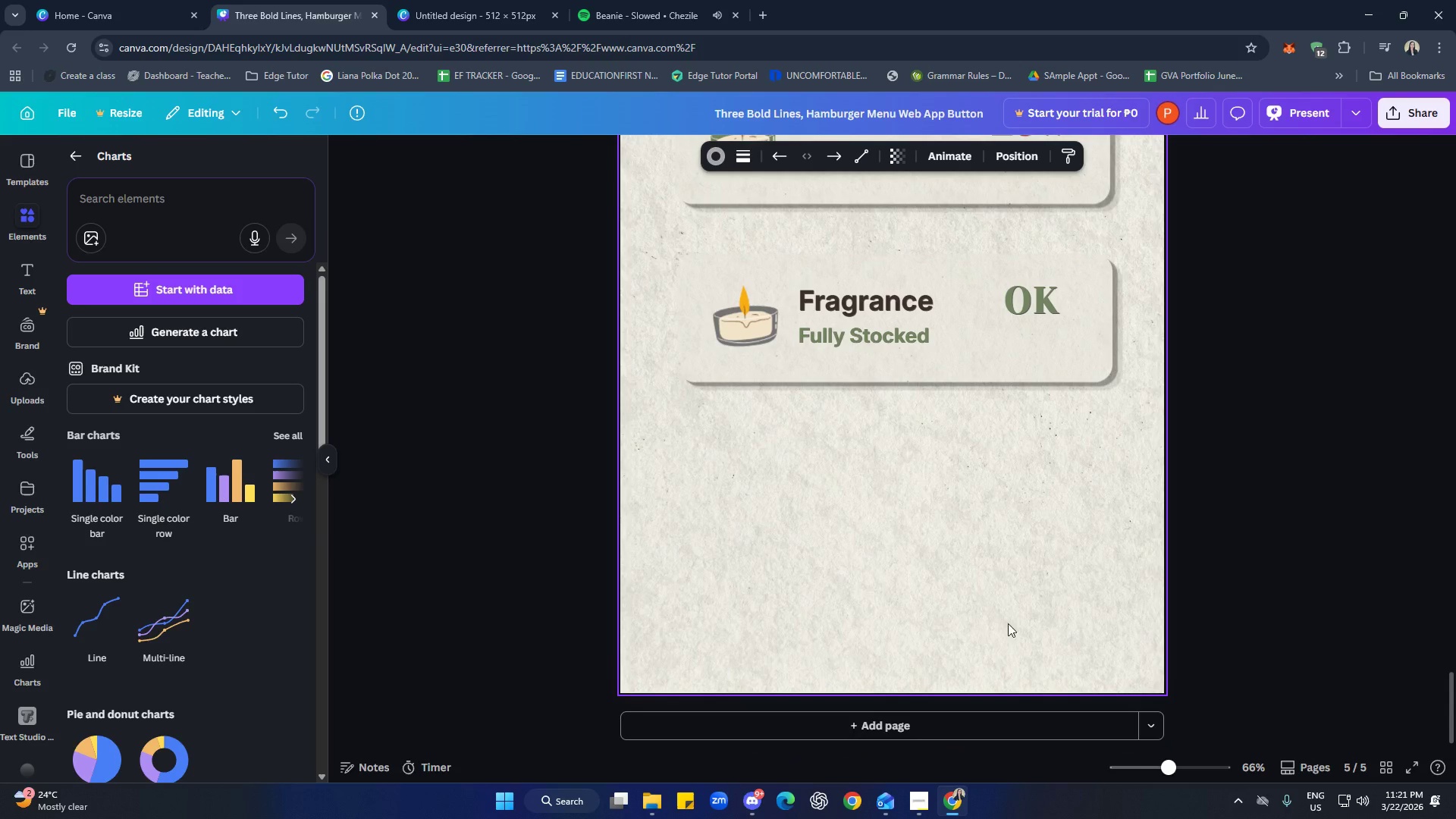 
left_click([975, 582])
 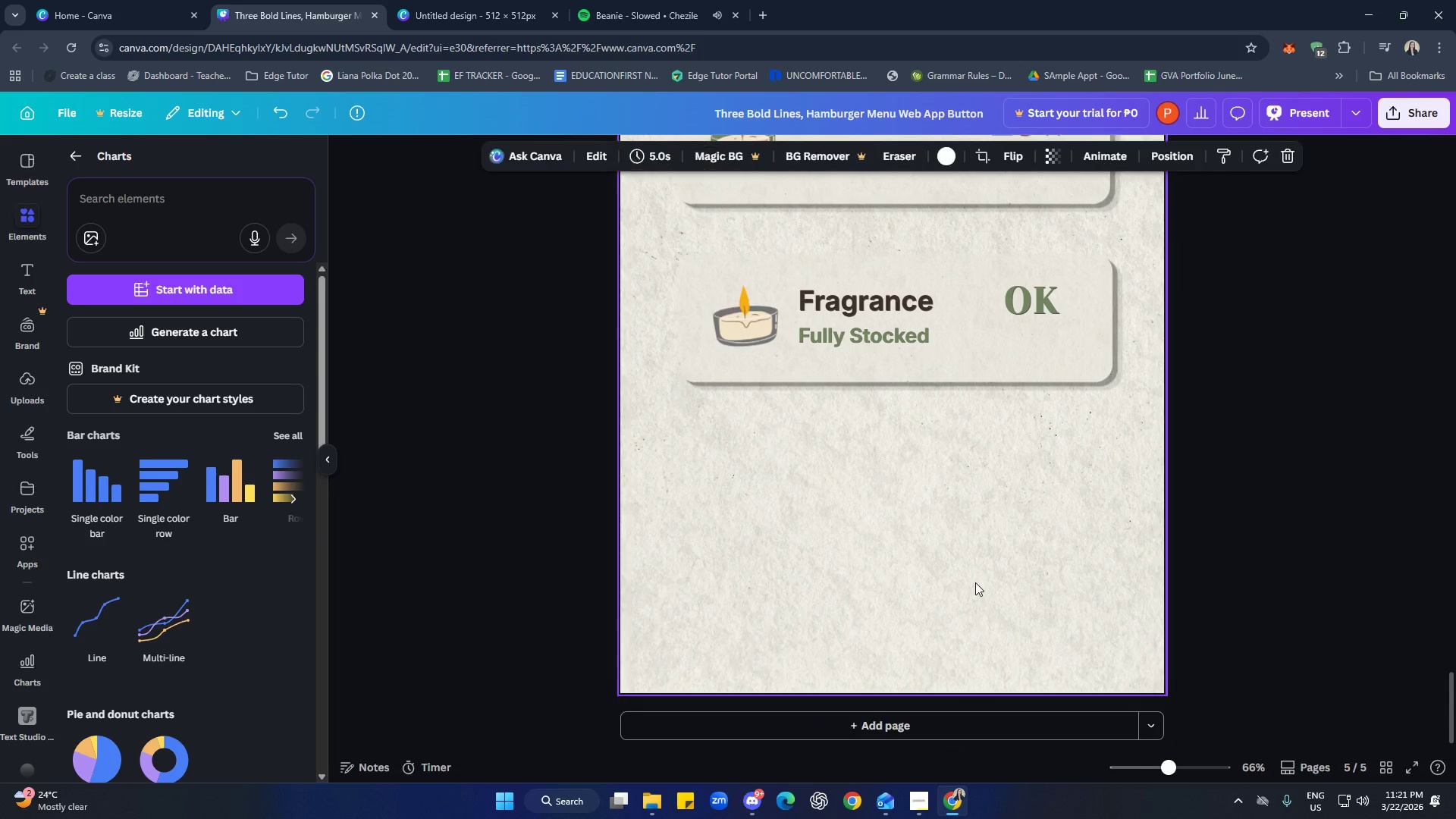 
key(Control+ControlLeft)
 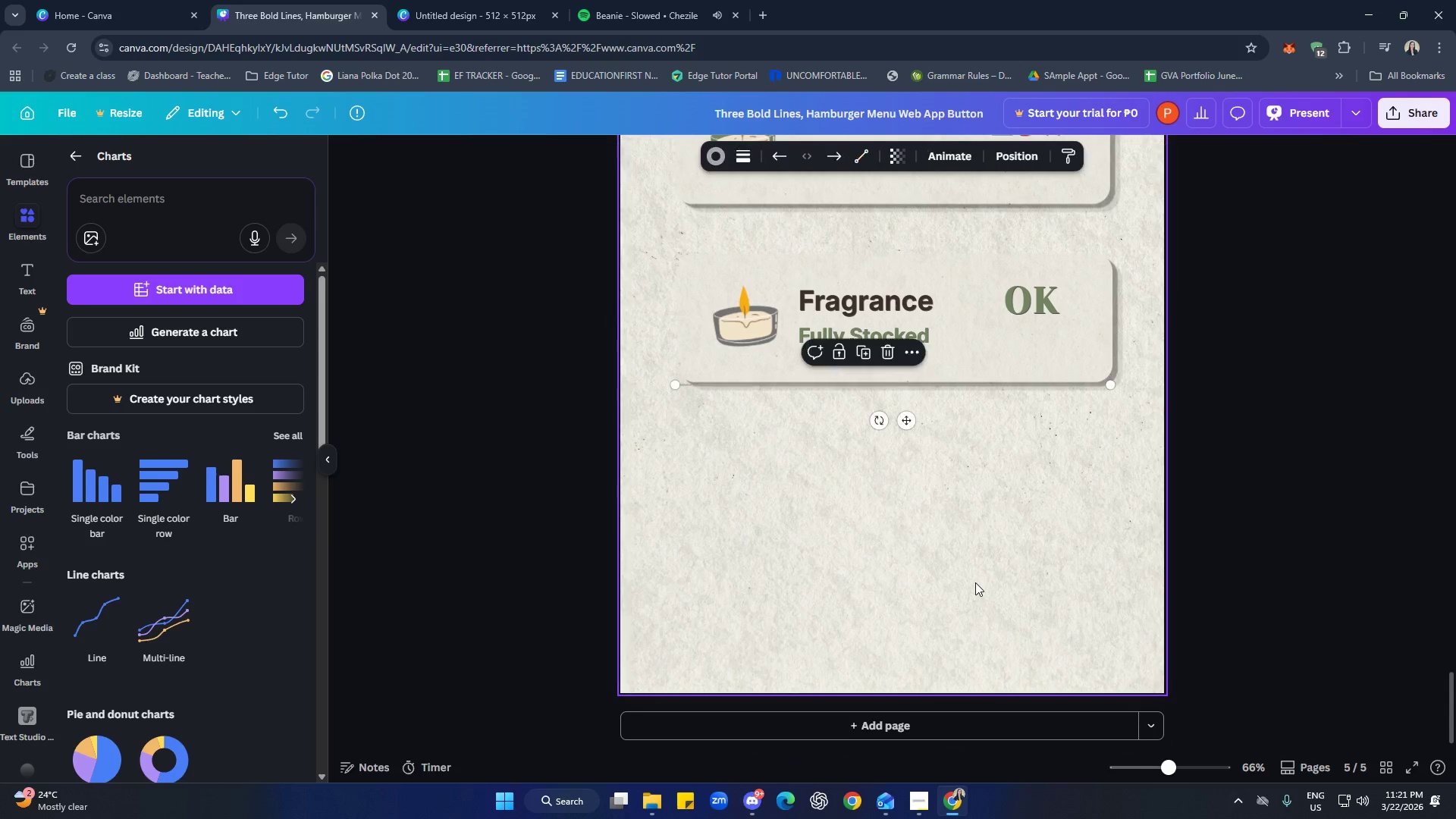 
key(Control+V)
 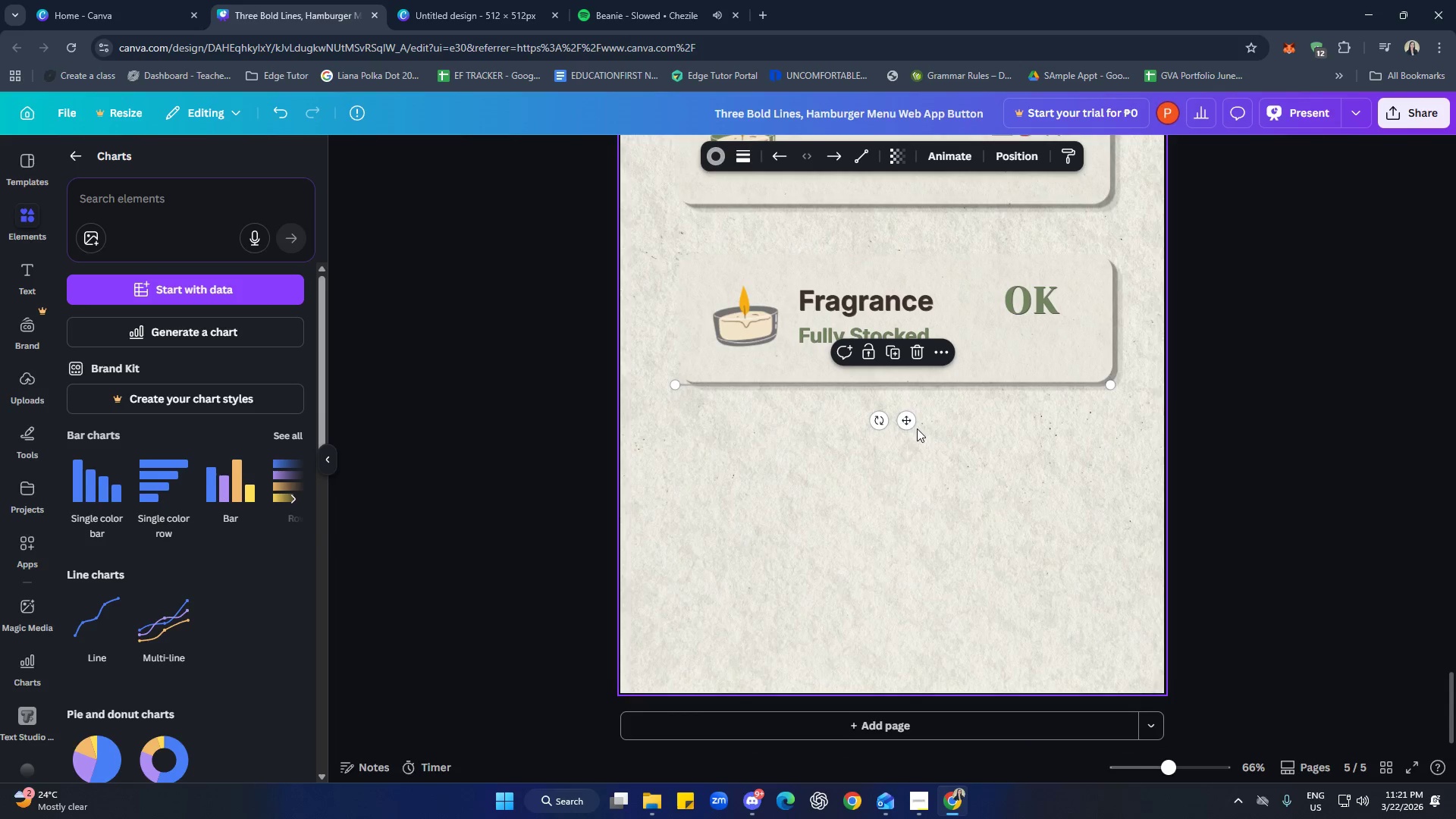 
left_click_drag(start_coordinate=[912, 423], to_coordinate=[920, 487])
 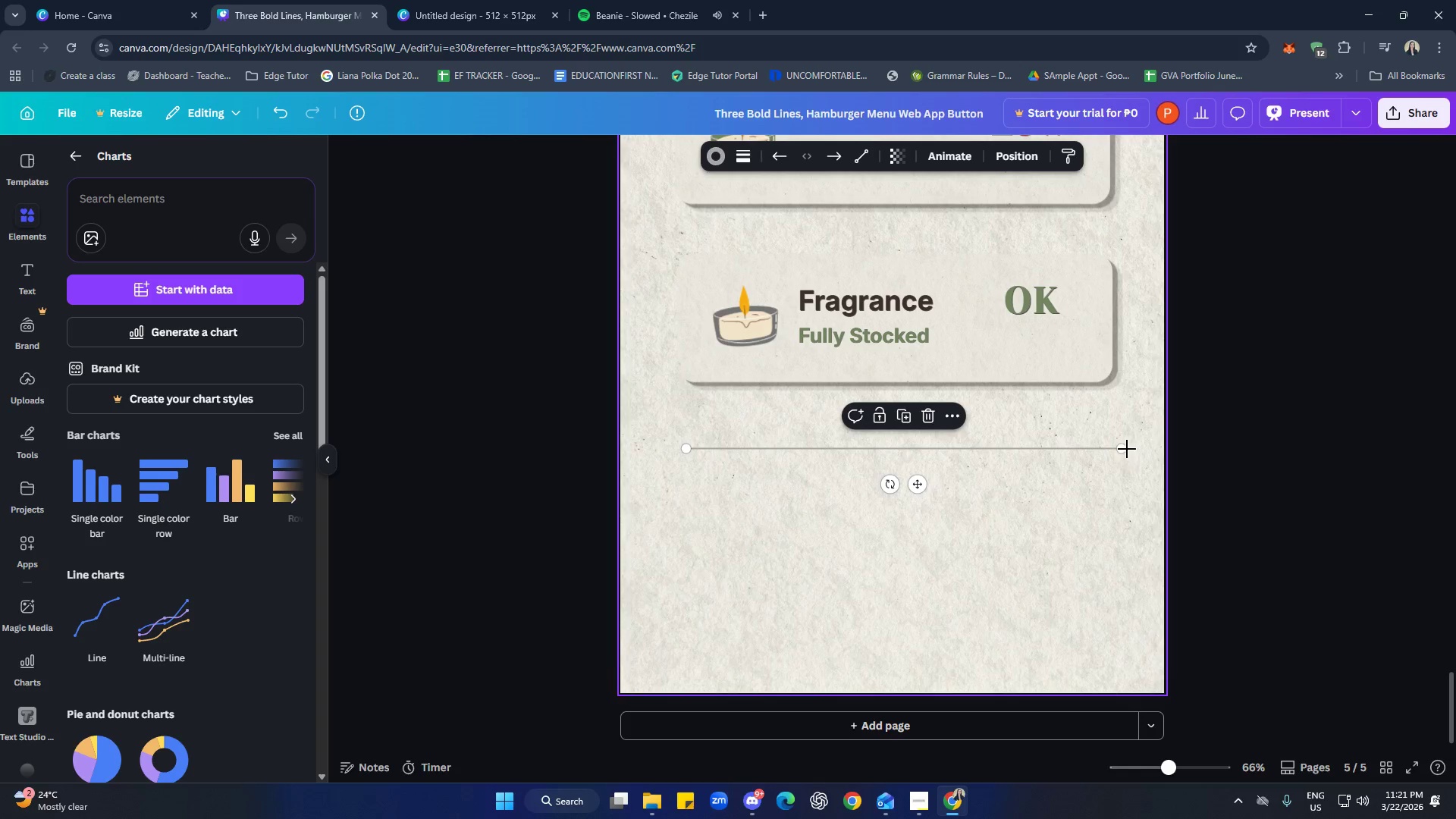 
left_click_drag(start_coordinate=[1125, 448], to_coordinate=[1117, 448])
 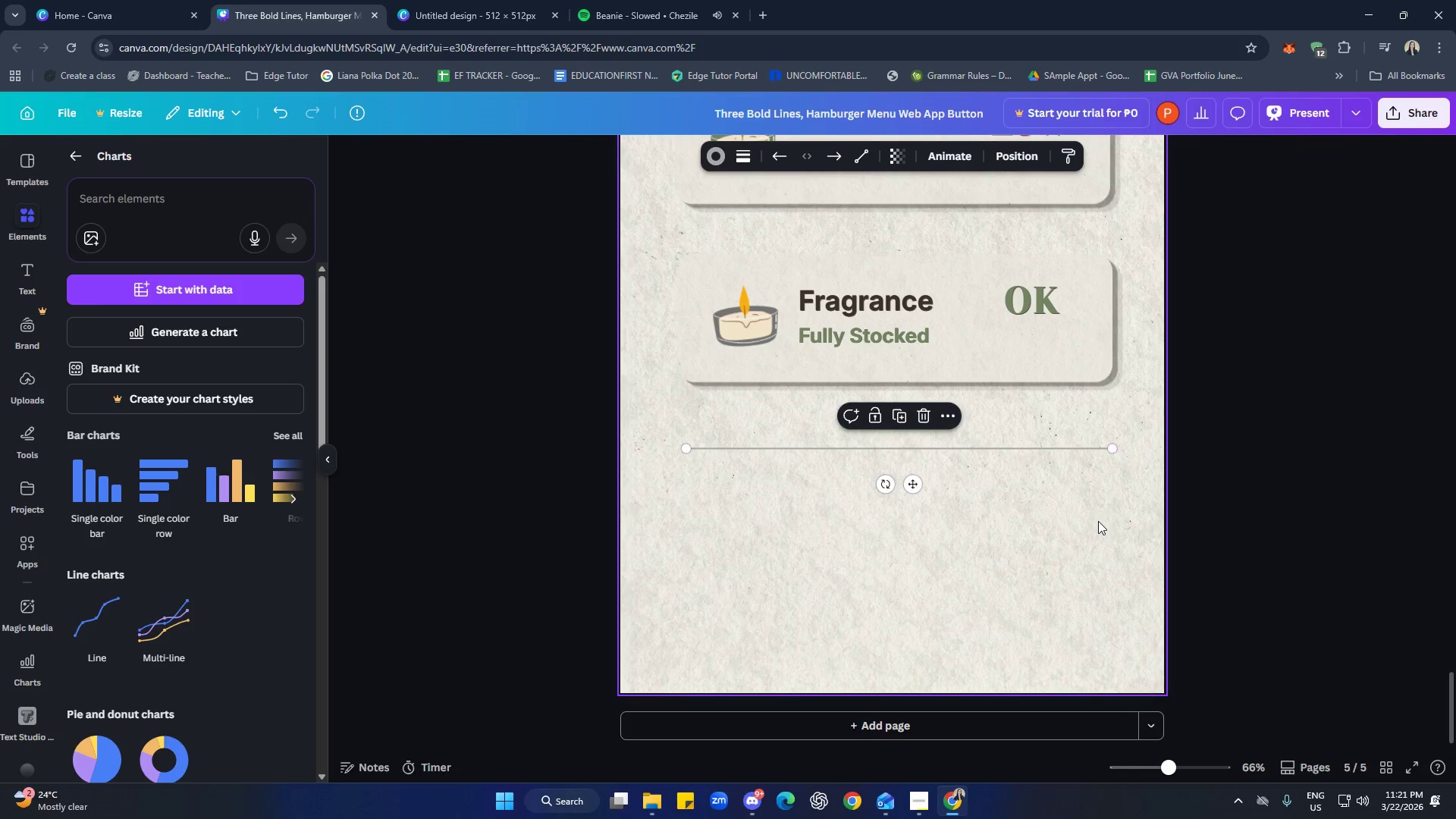 
left_click([1098, 521])
 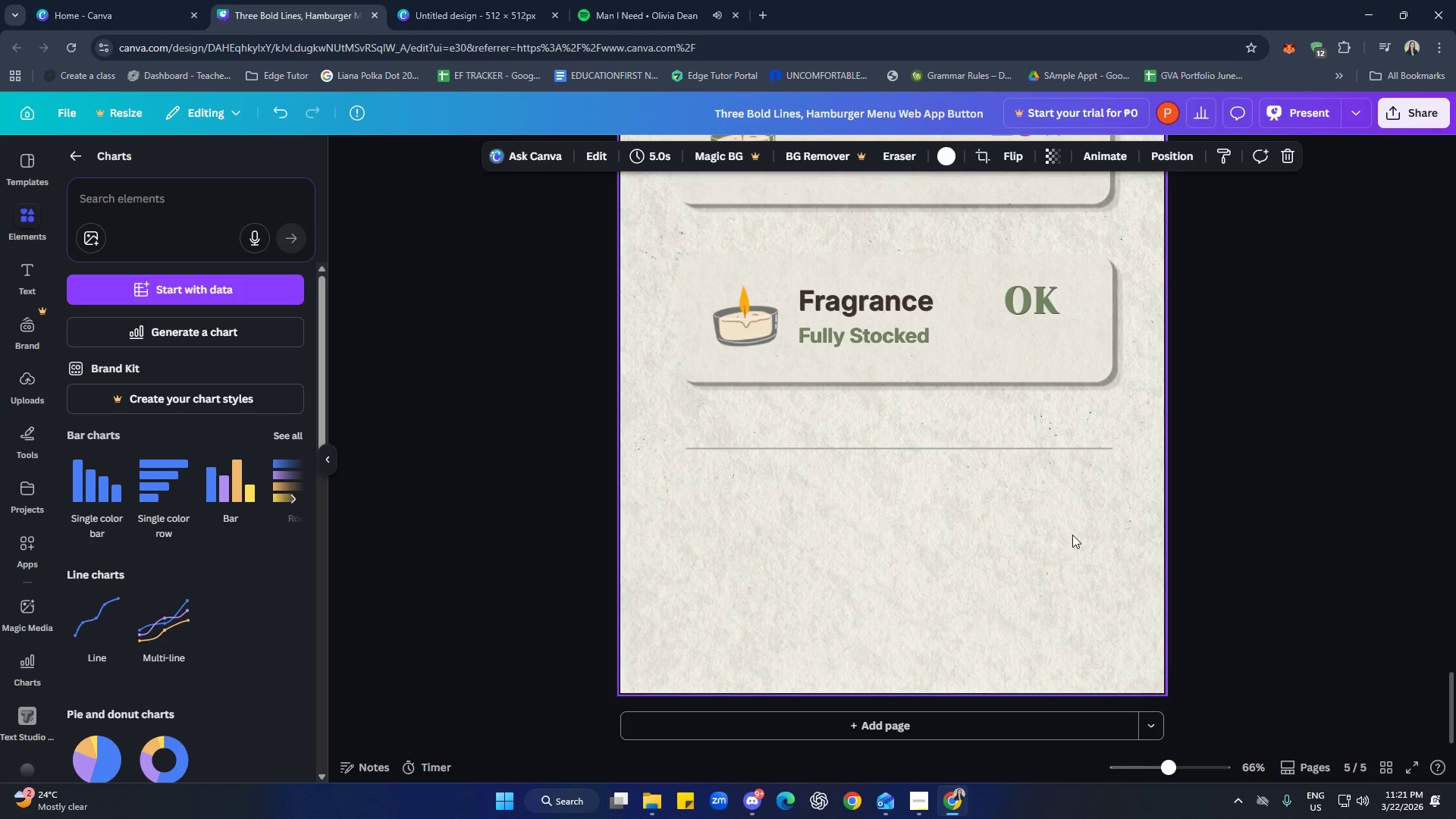 
scroll: coordinate [990, 500], scroll_direction: up, amount: 11.0
 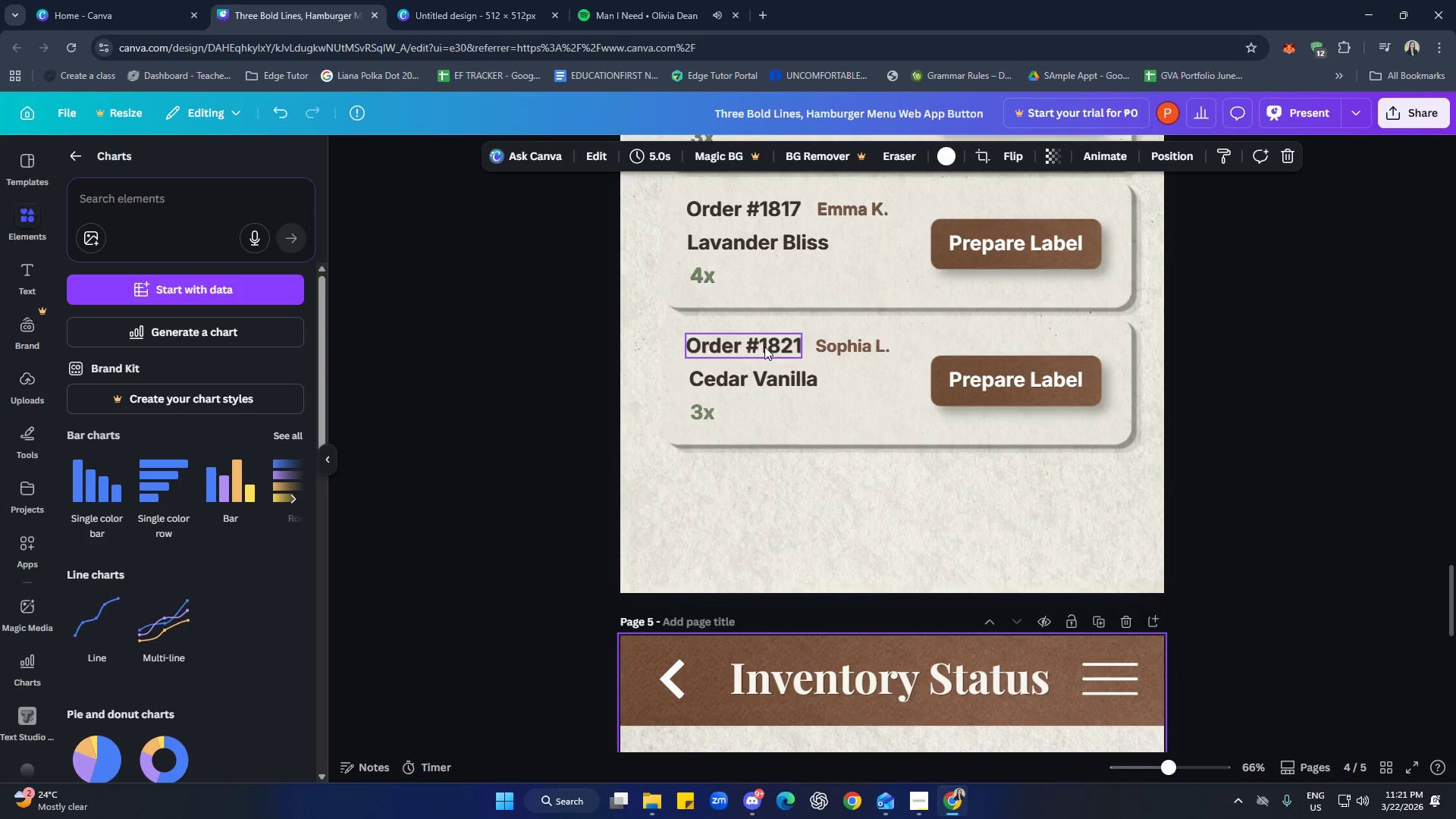 
left_click([763, 340])
 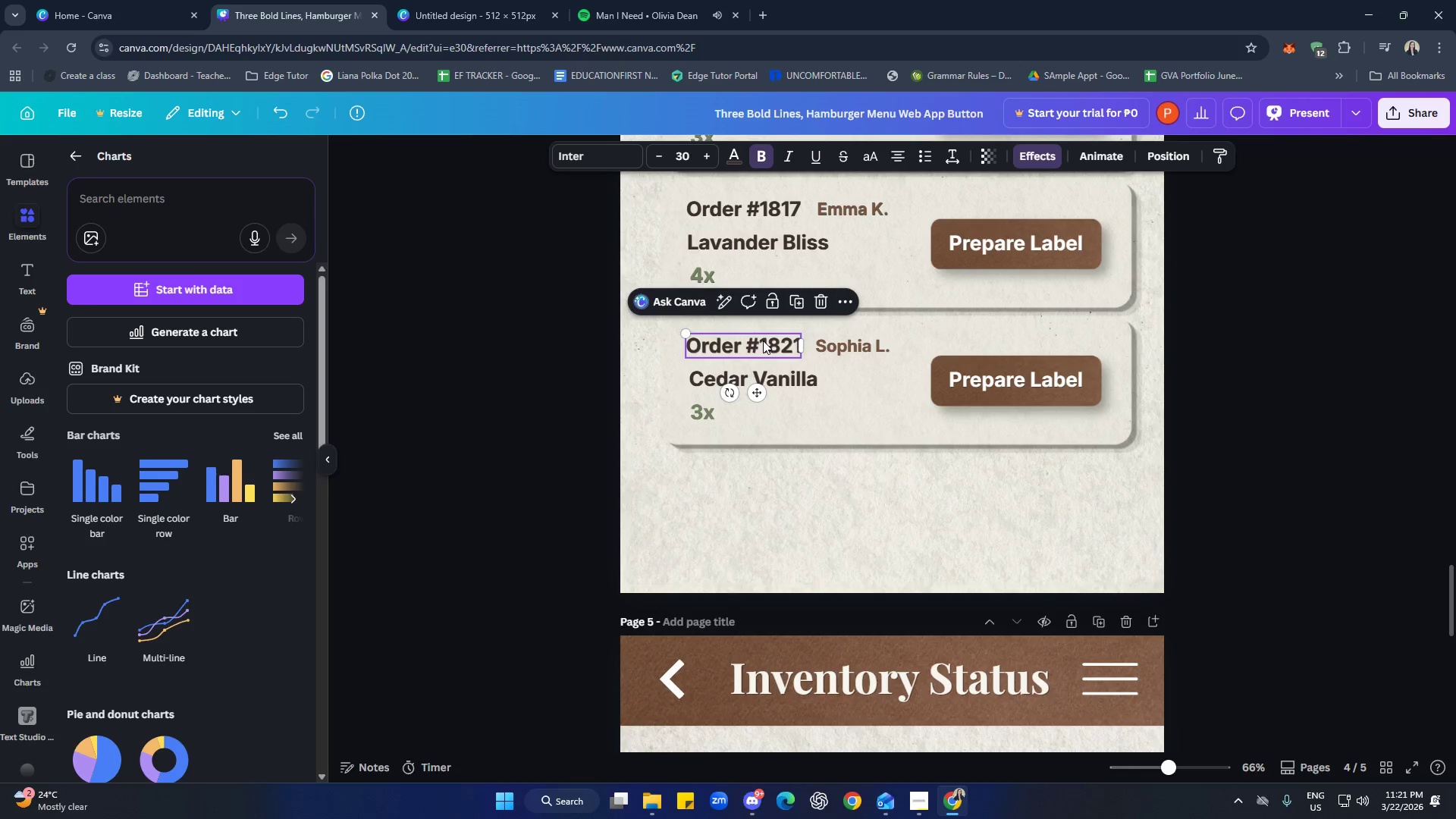 
key(Control+C)
 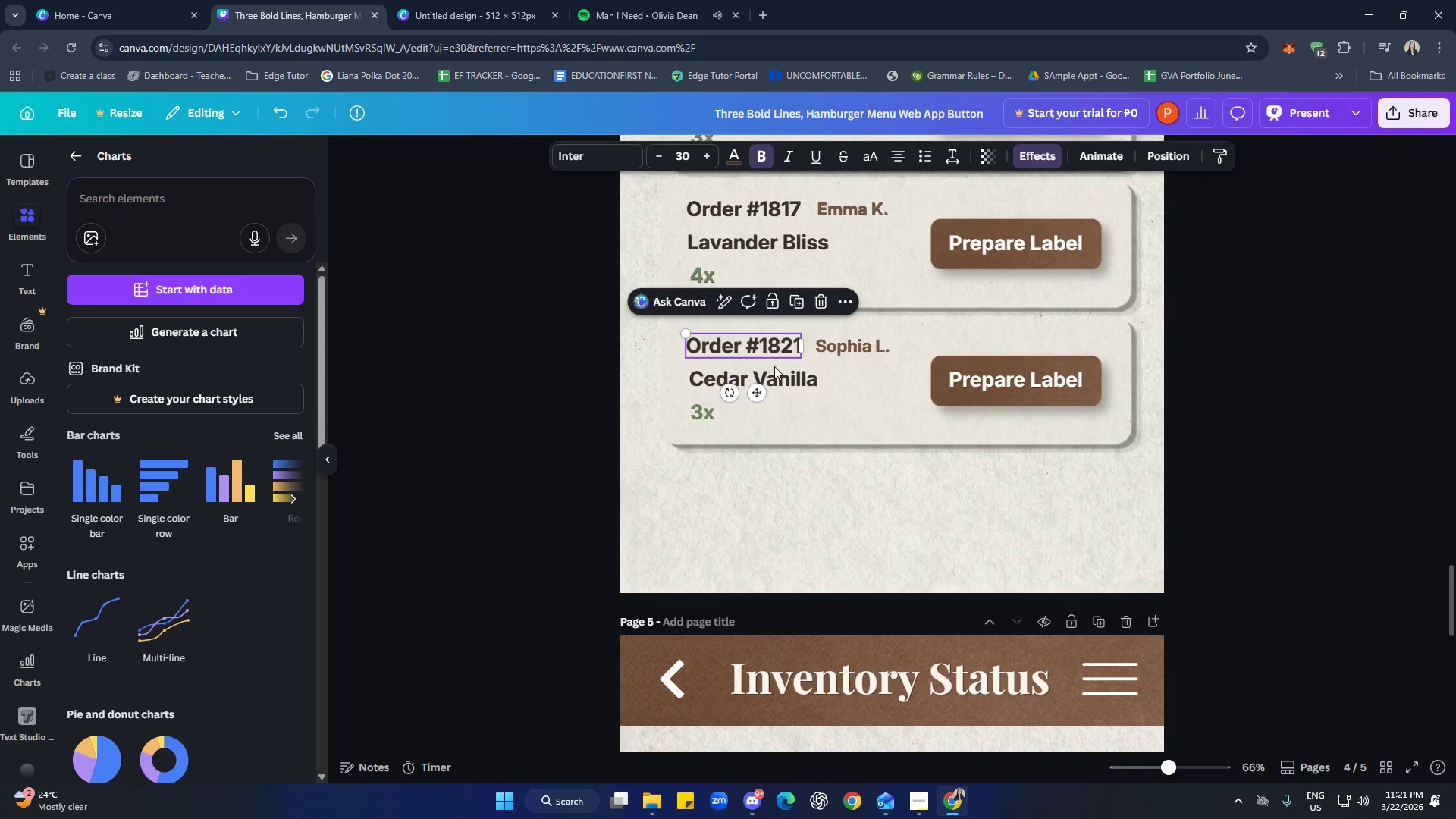 
left_click([809, 528])
 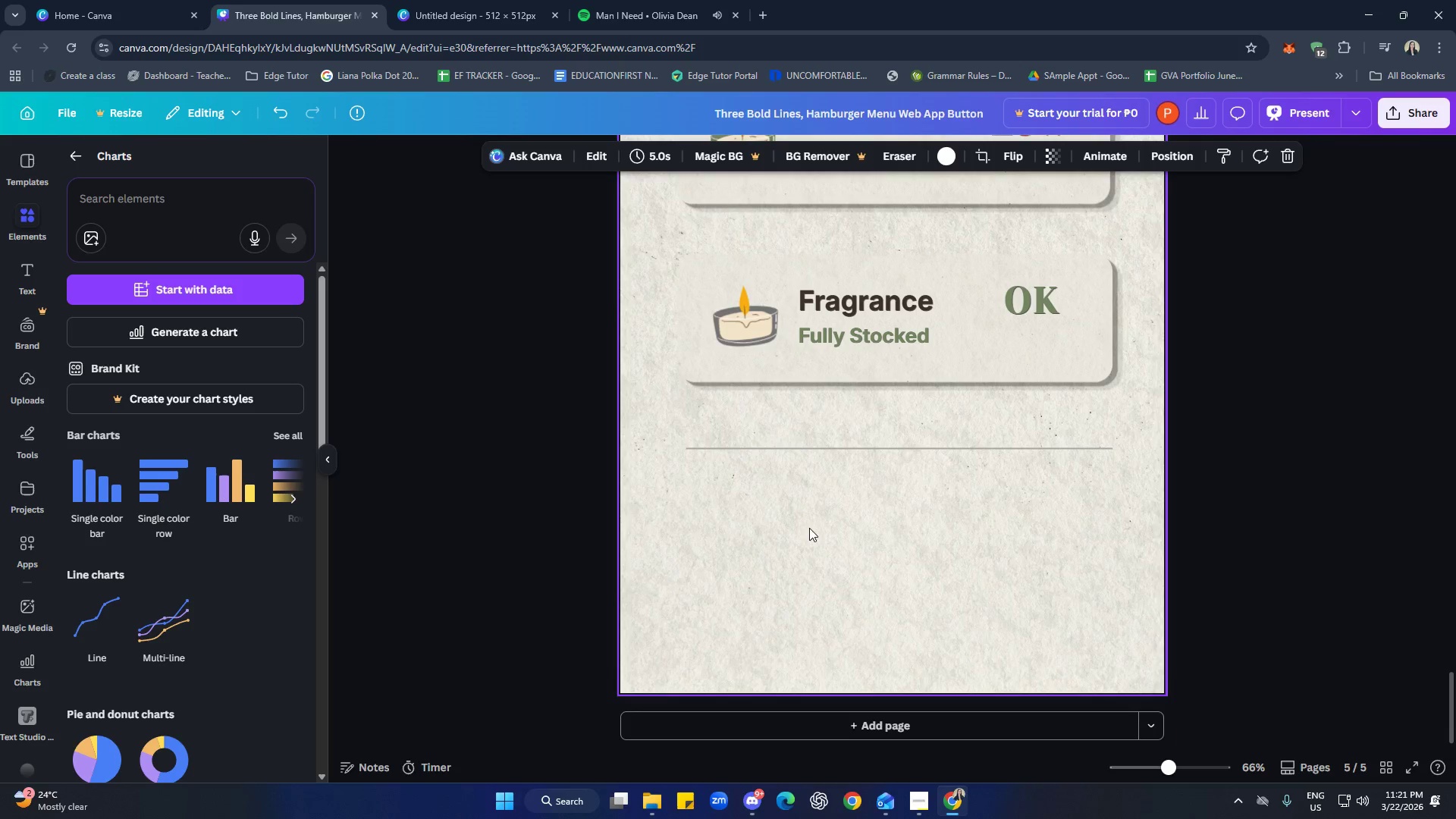 
scroll: coordinate [836, 515], scroll_direction: down, amount: 15.0
 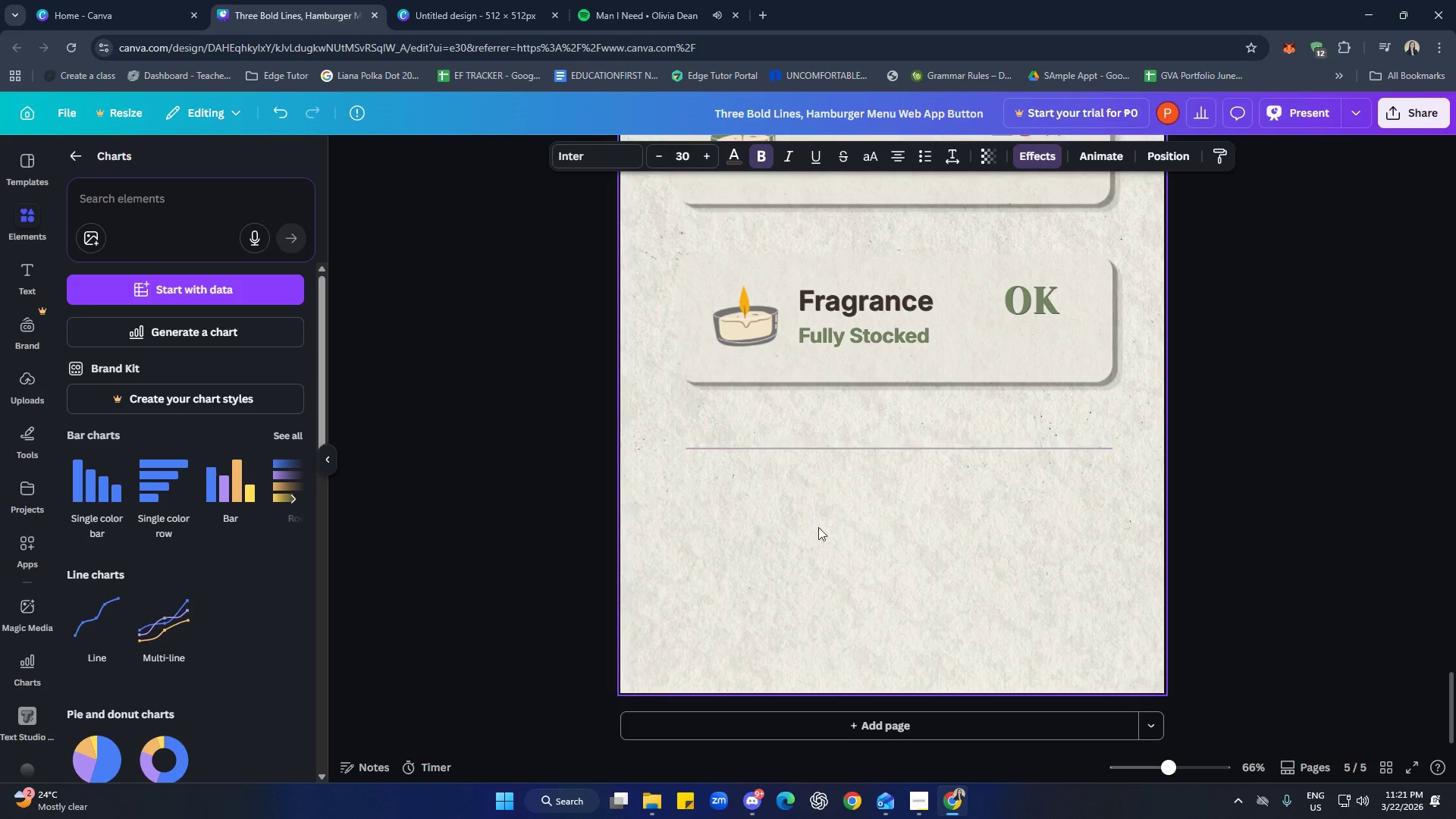 
key(Control+ControlLeft)
 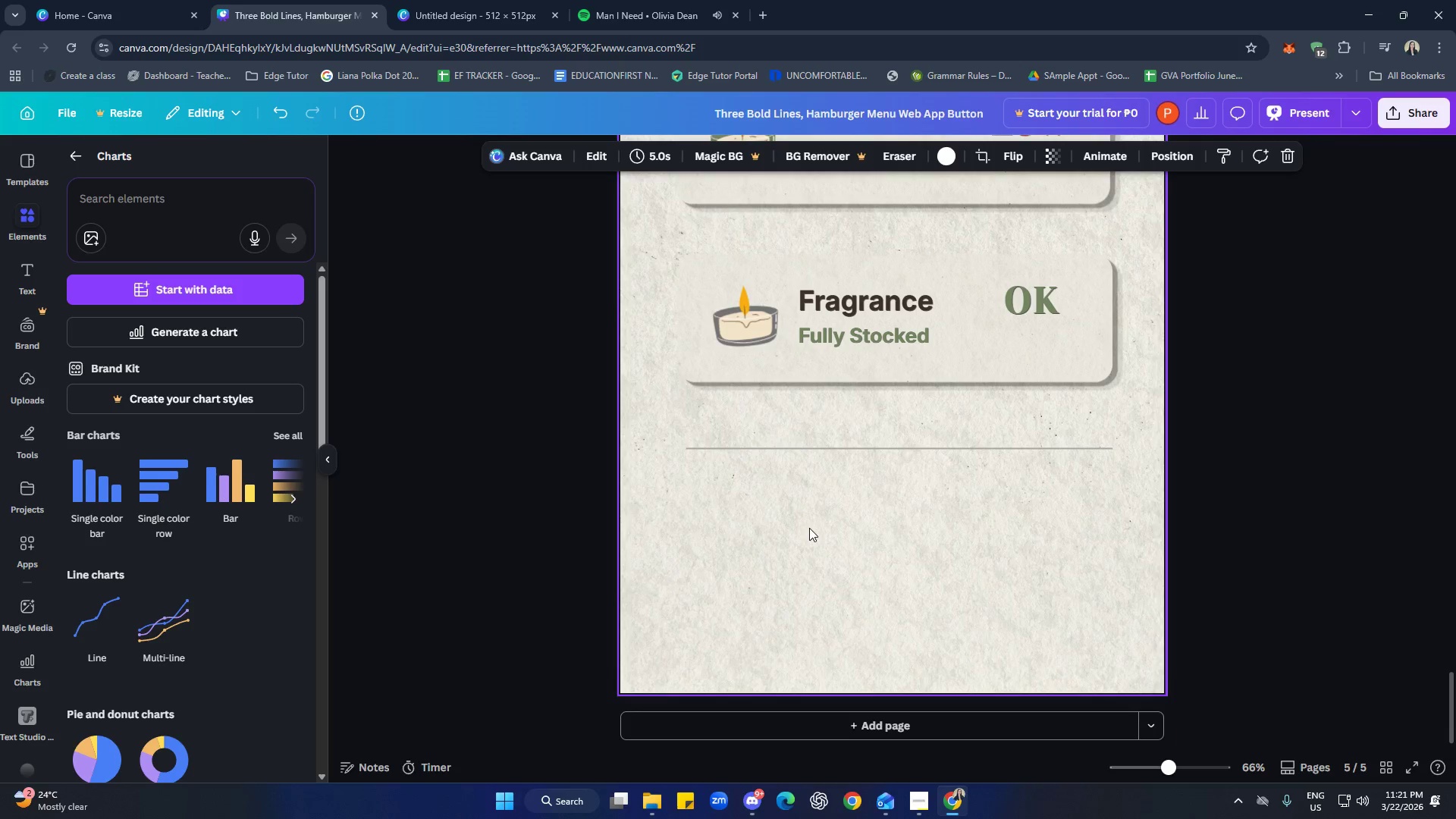 
key(Control+V)
 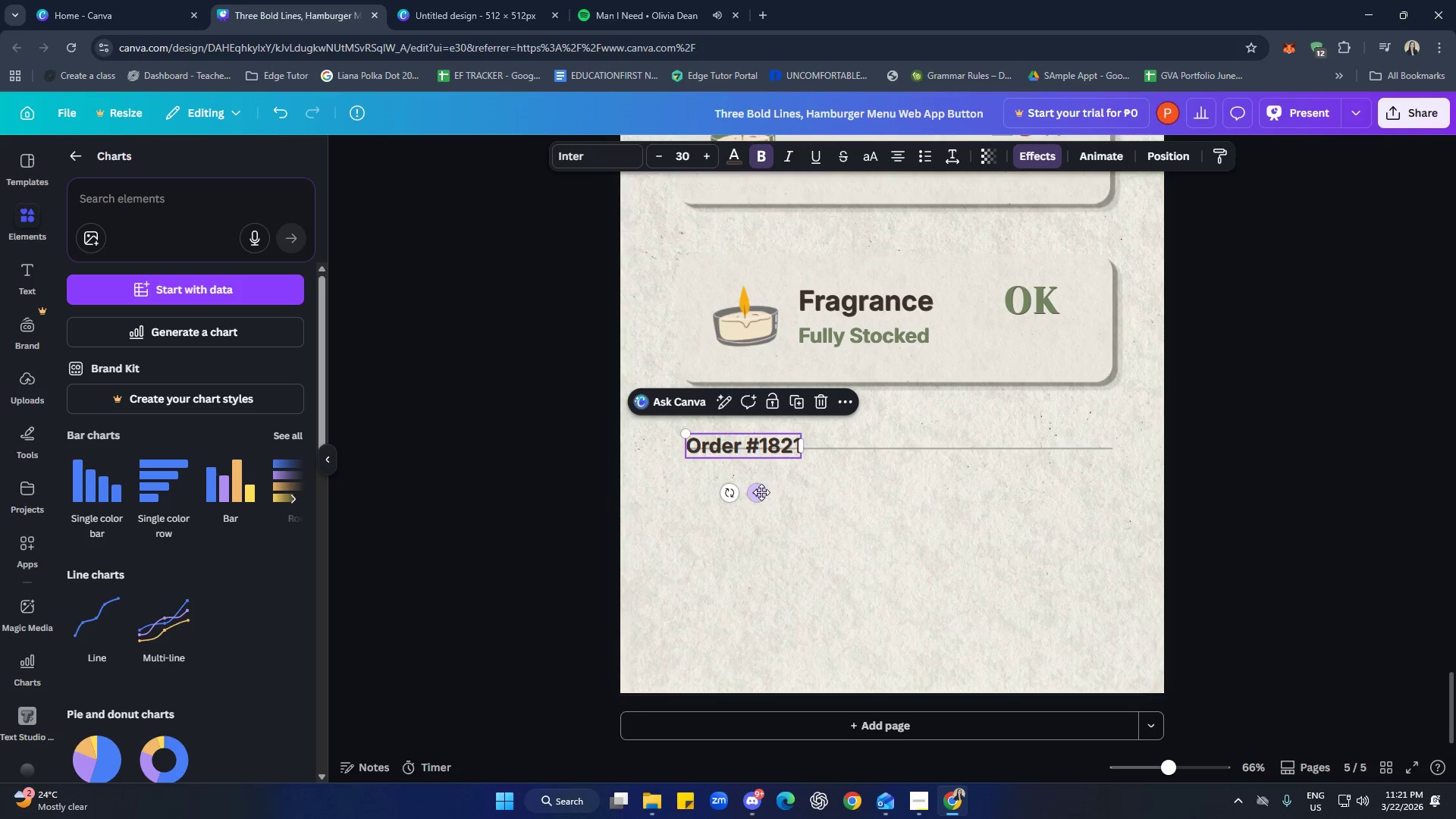 
left_click_drag(start_coordinate=[761, 494], to_coordinate=[783, 538])
 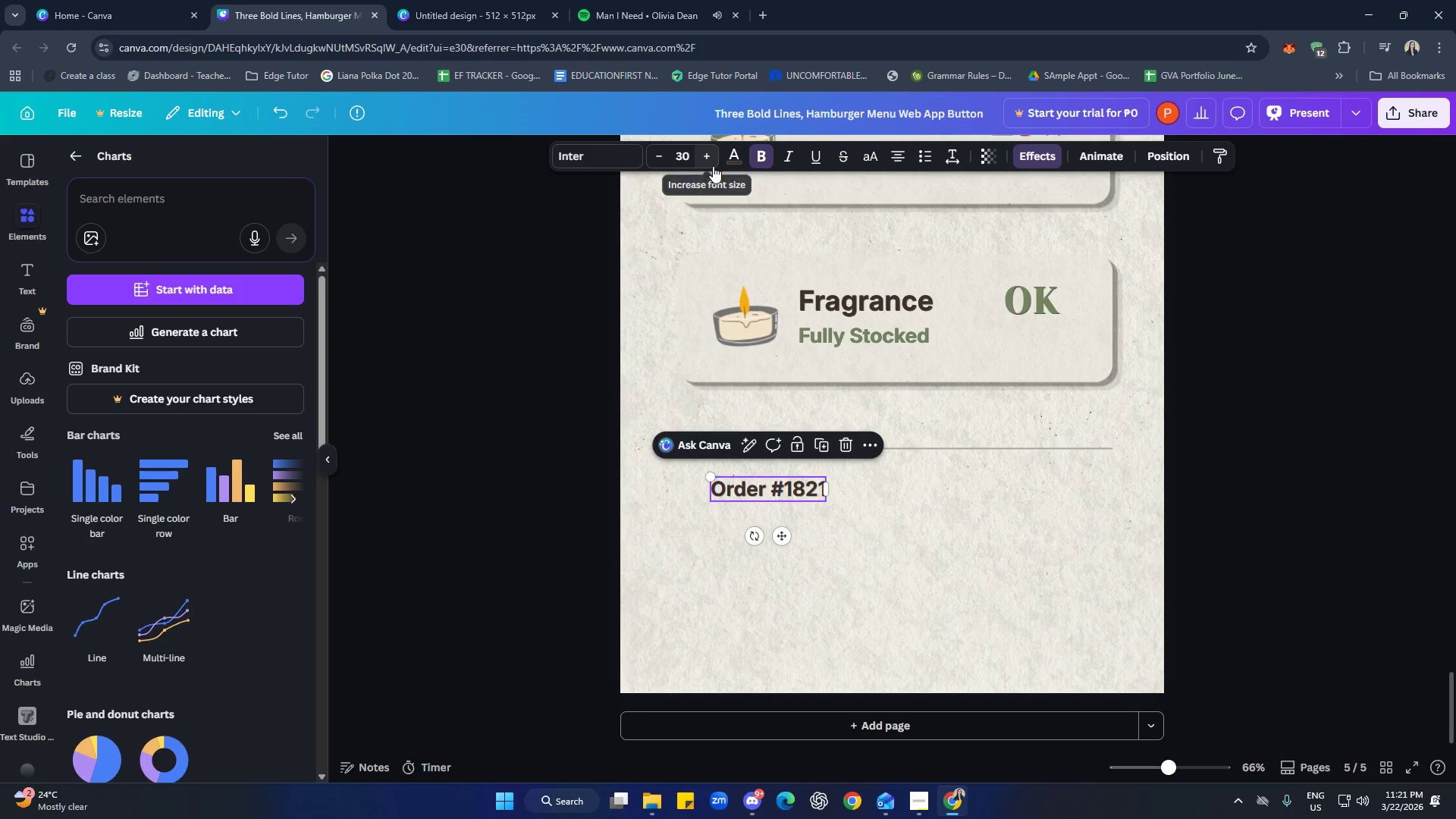 
left_click([687, 158])
 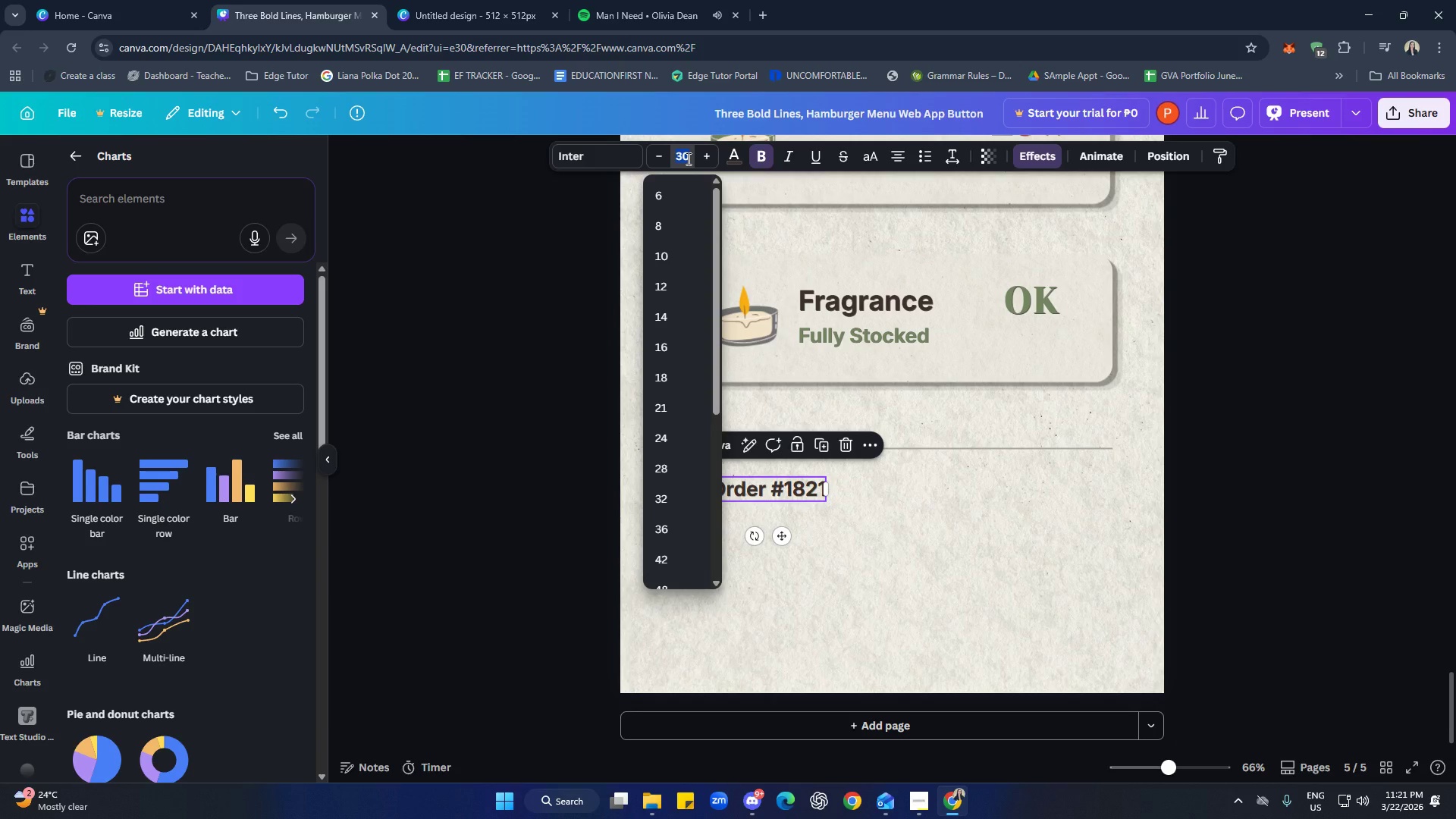 
type(40)
 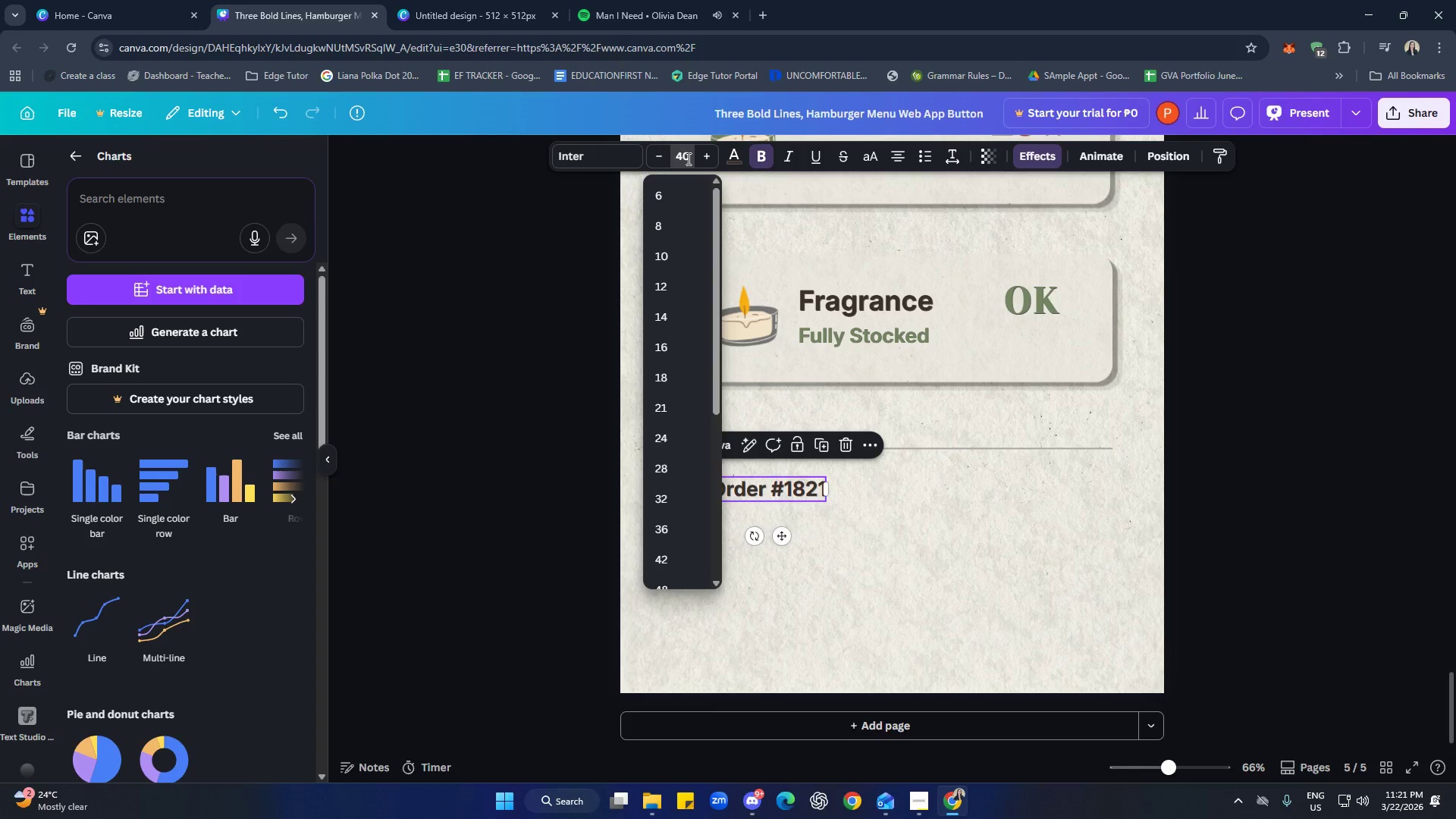 
key(Enter)
 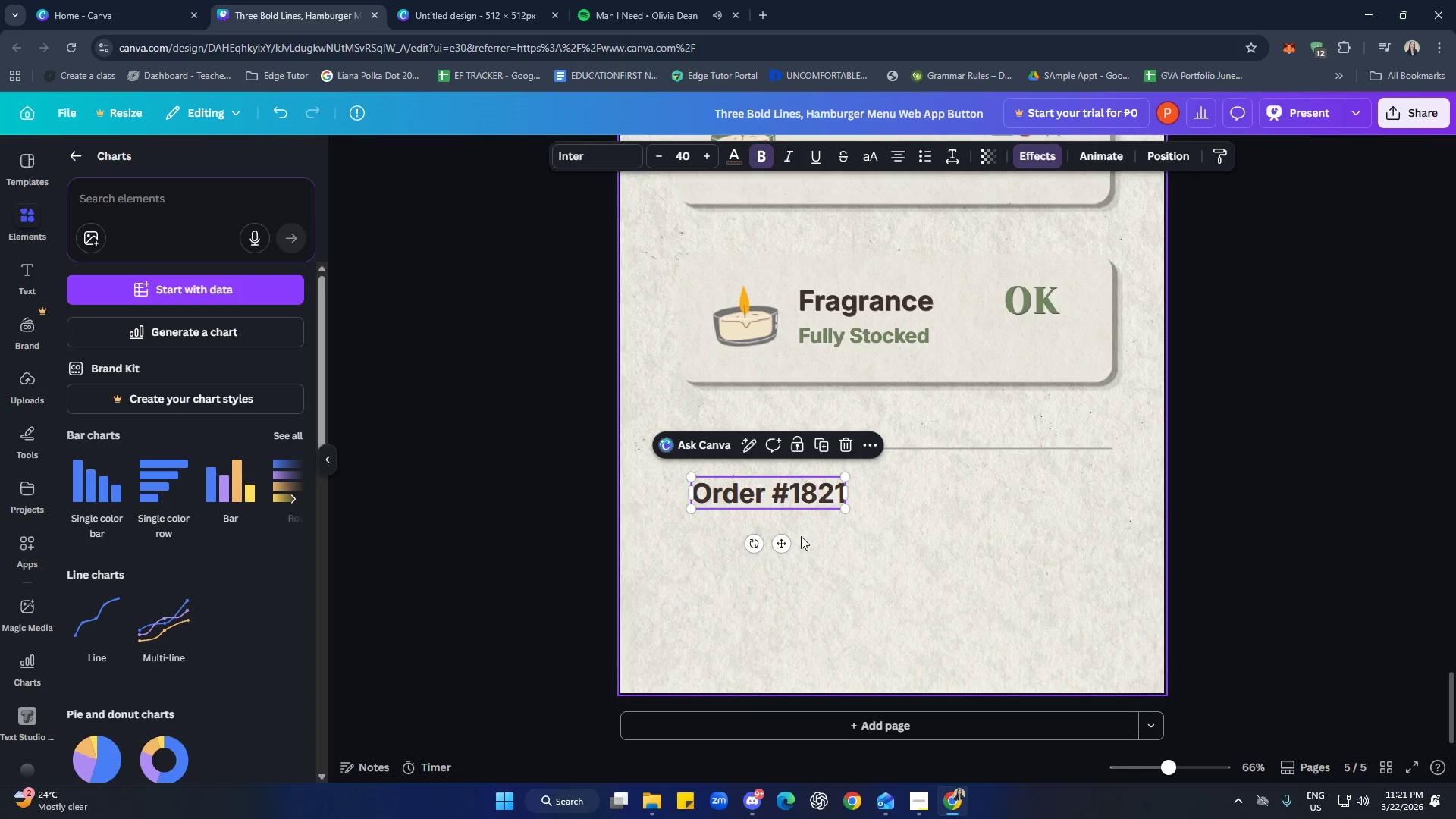 
left_click([783, 495])
 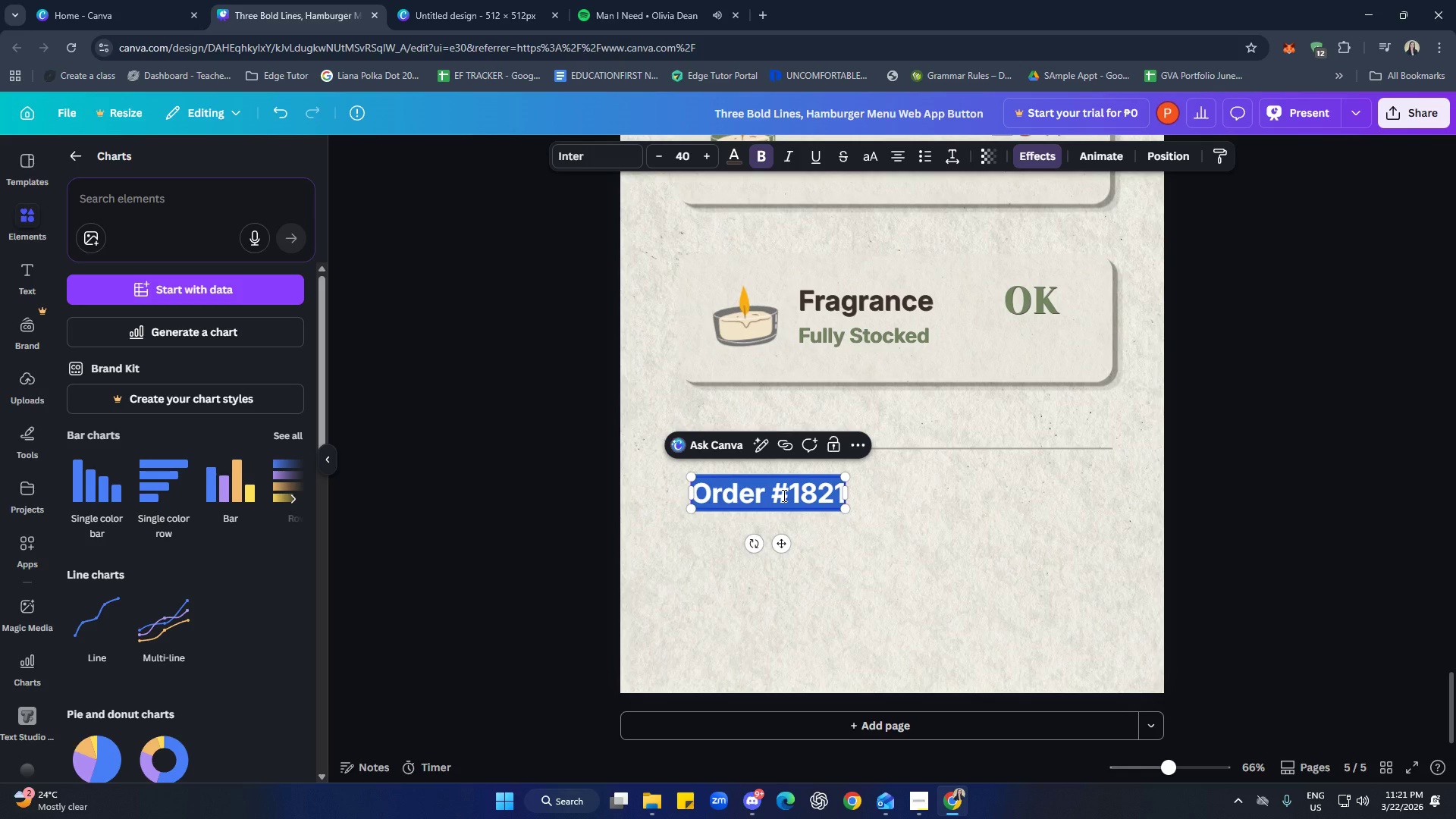 
type(Low Stock Alerts)
 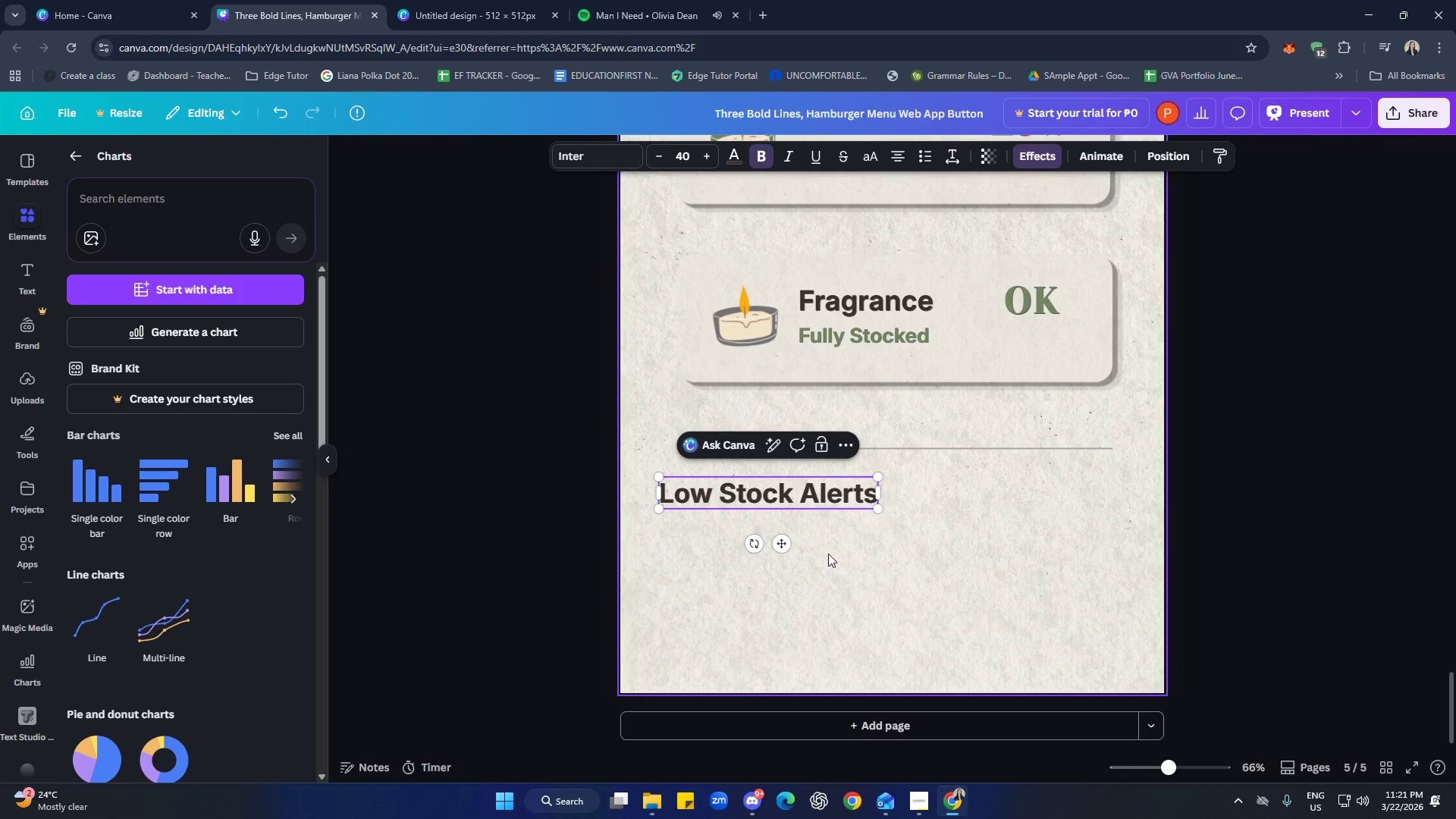 
left_click([876, 620])
 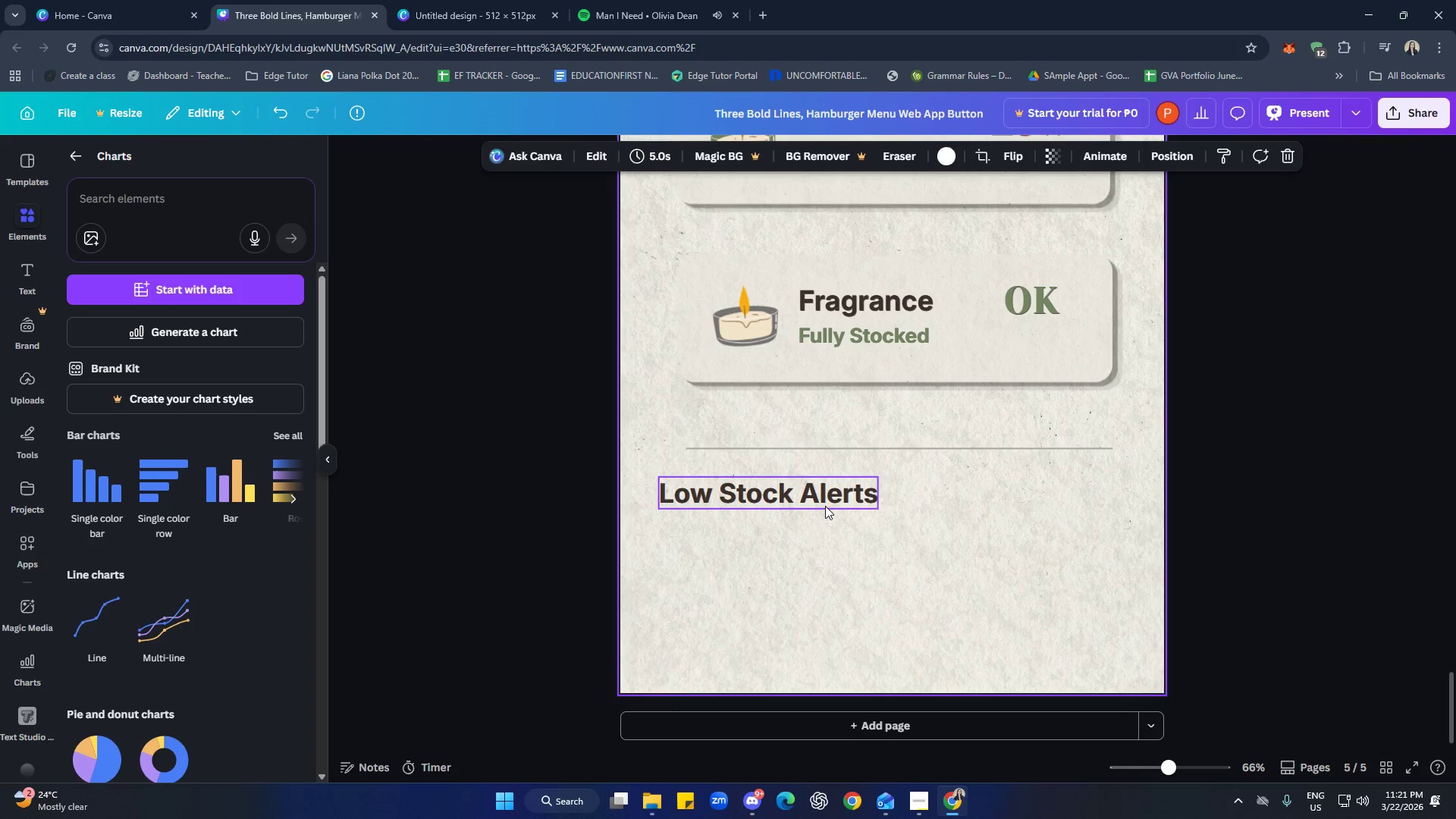 
left_click_drag(start_coordinate=[825, 506], to_coordinate=[869, 505])
 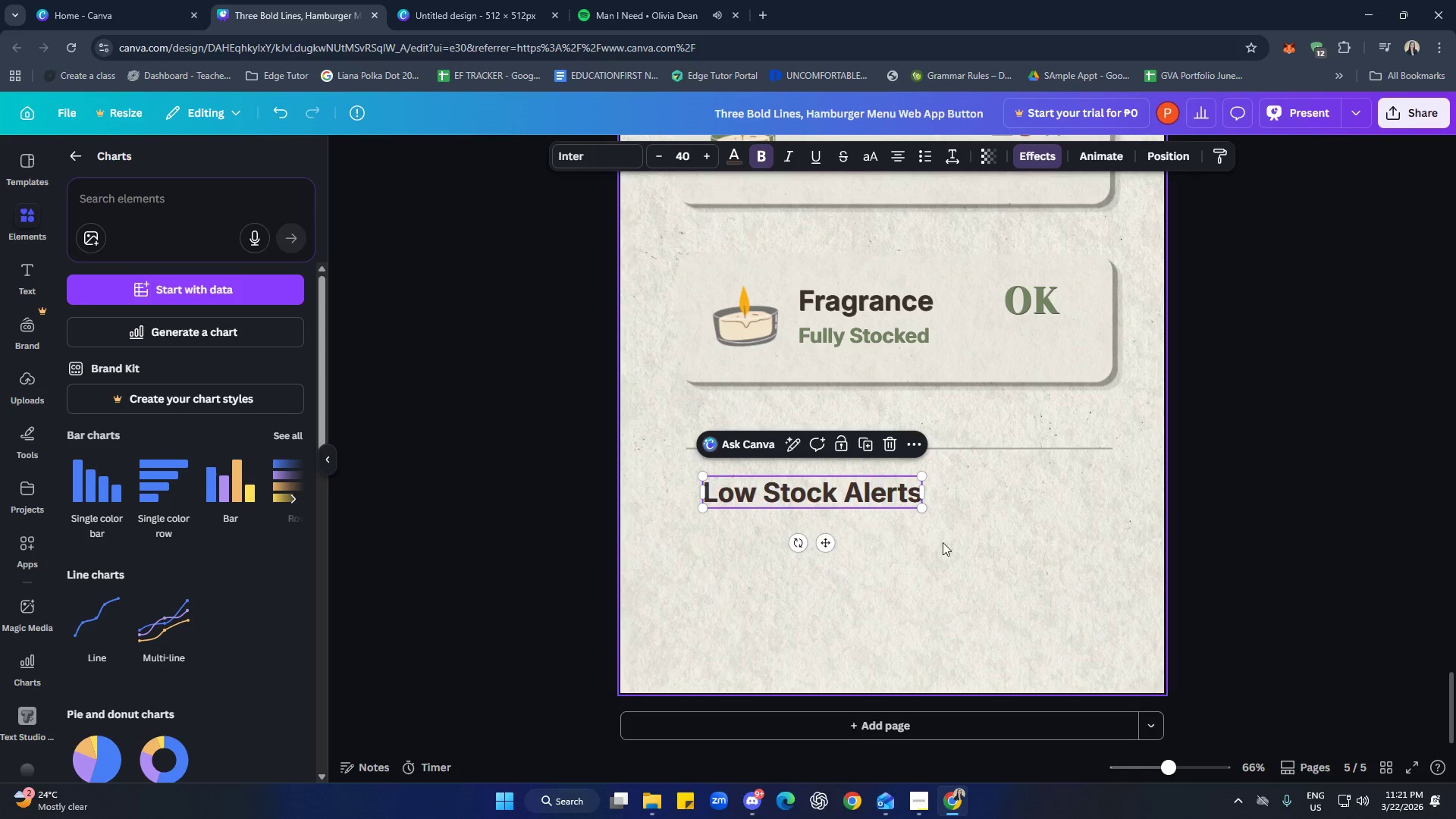 
left_click([943, 542])
 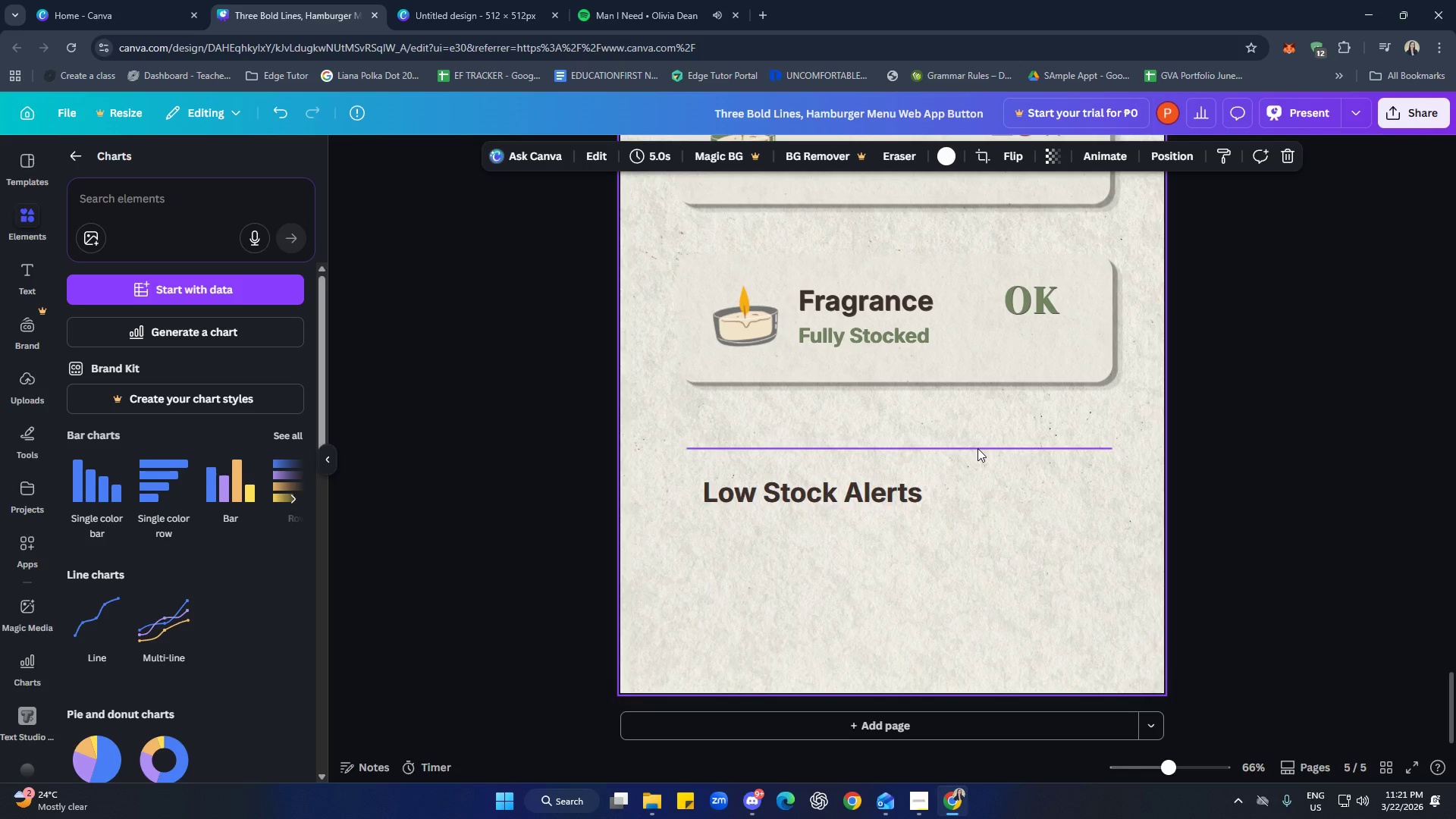 
left_click([977, 448])
 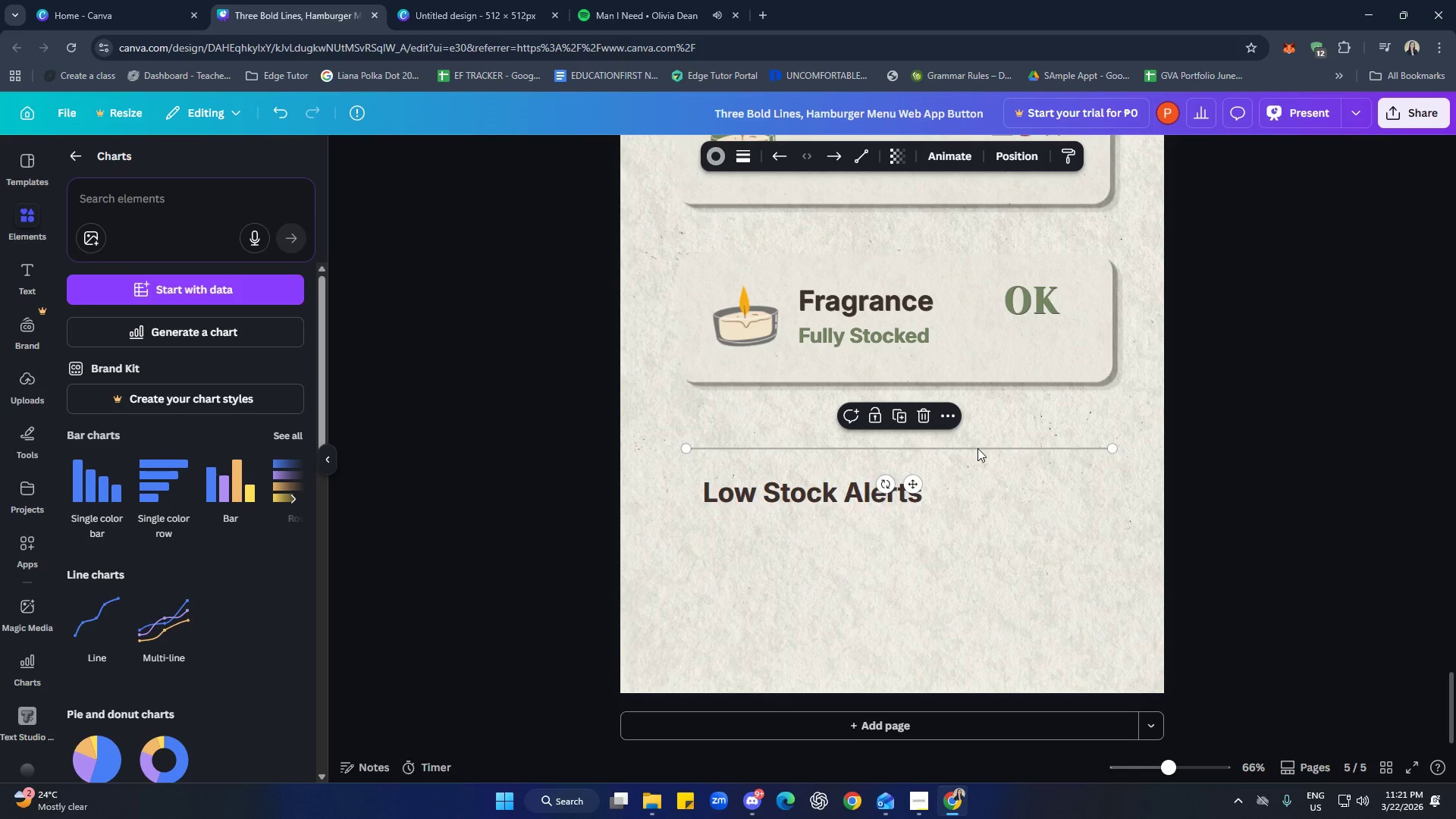 
key(Control+C)
 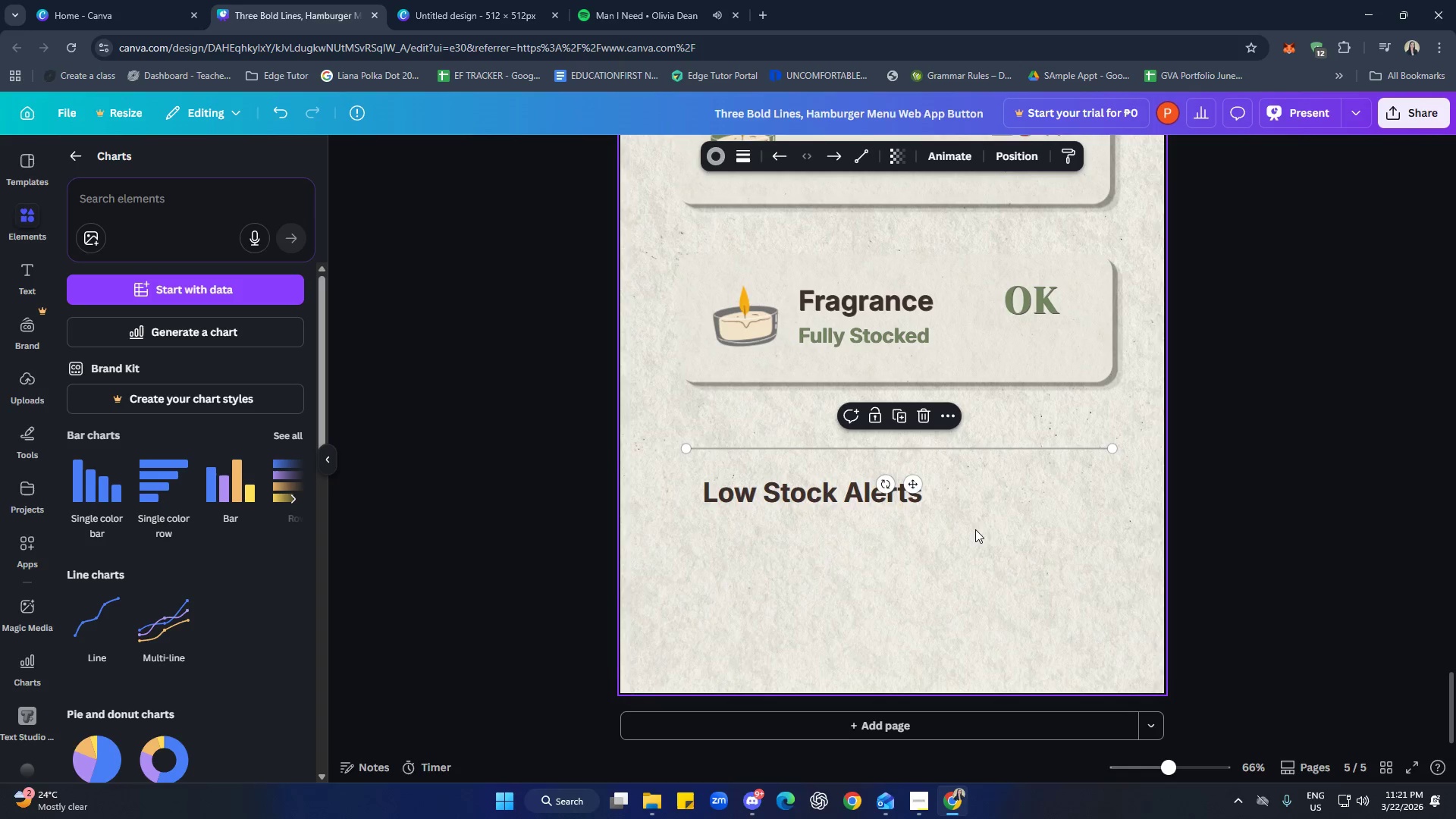 
left_click([972, 542])
 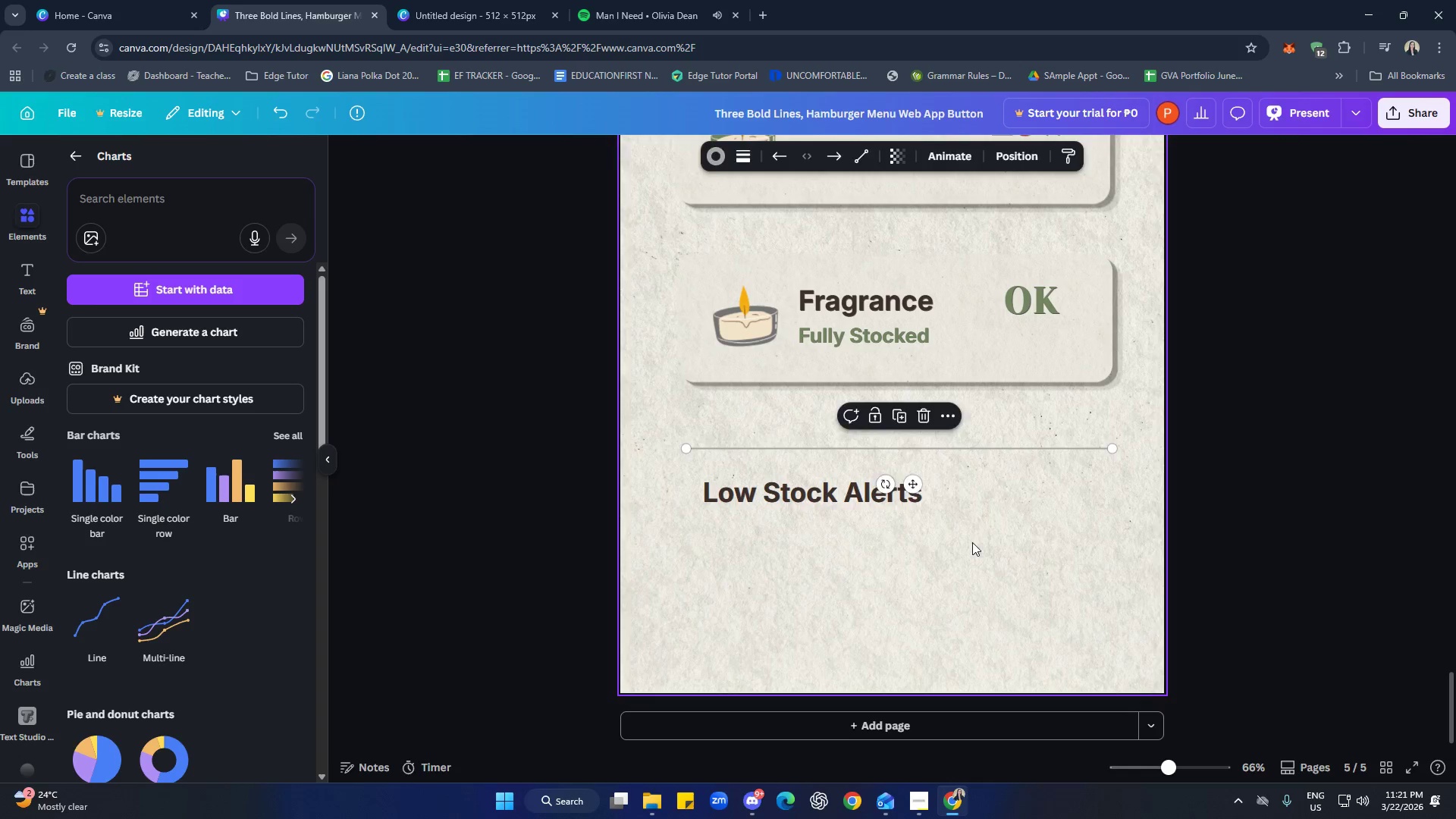 
key(Control+ControlLeft)
 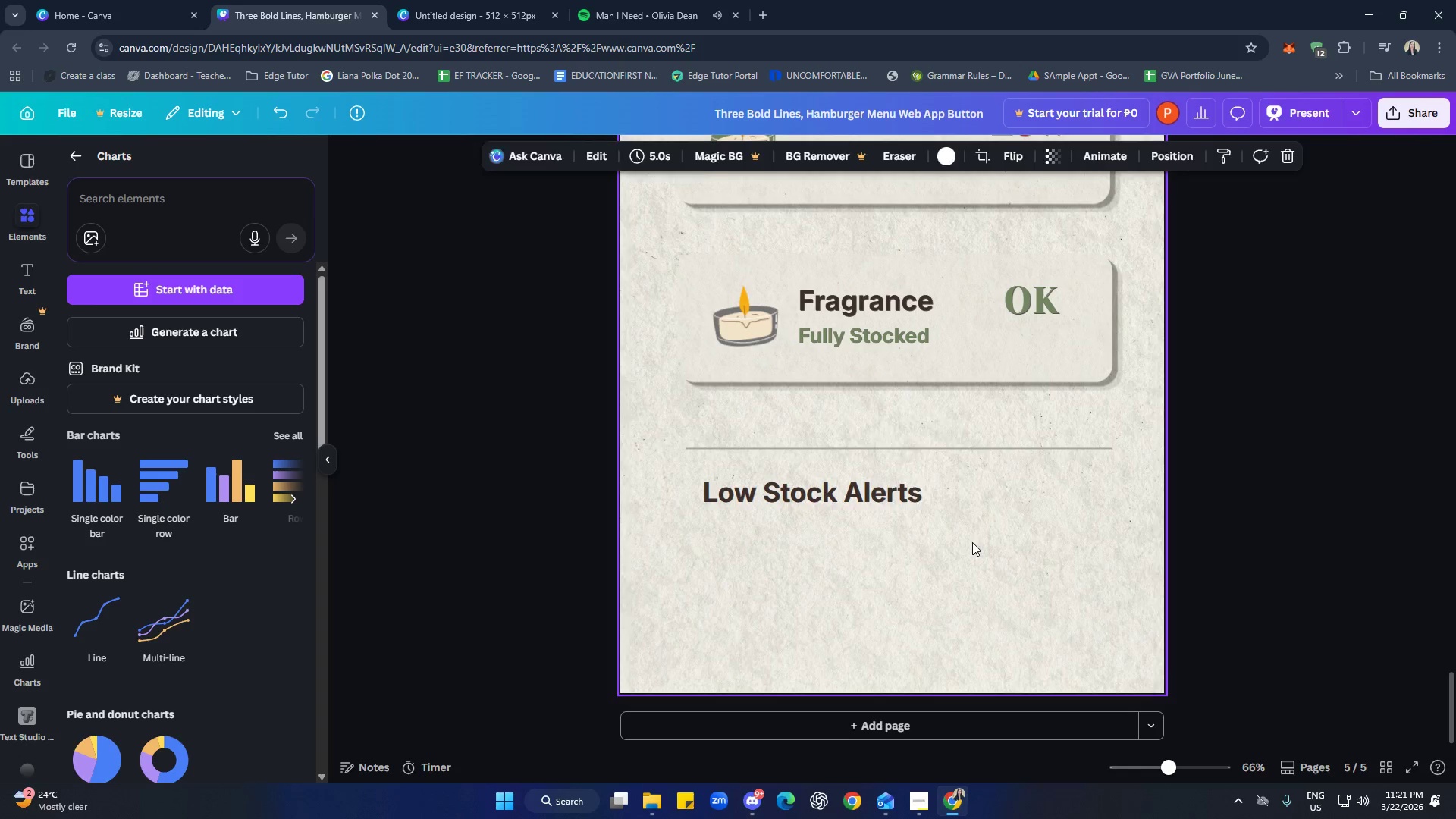 
key(Control+V)
 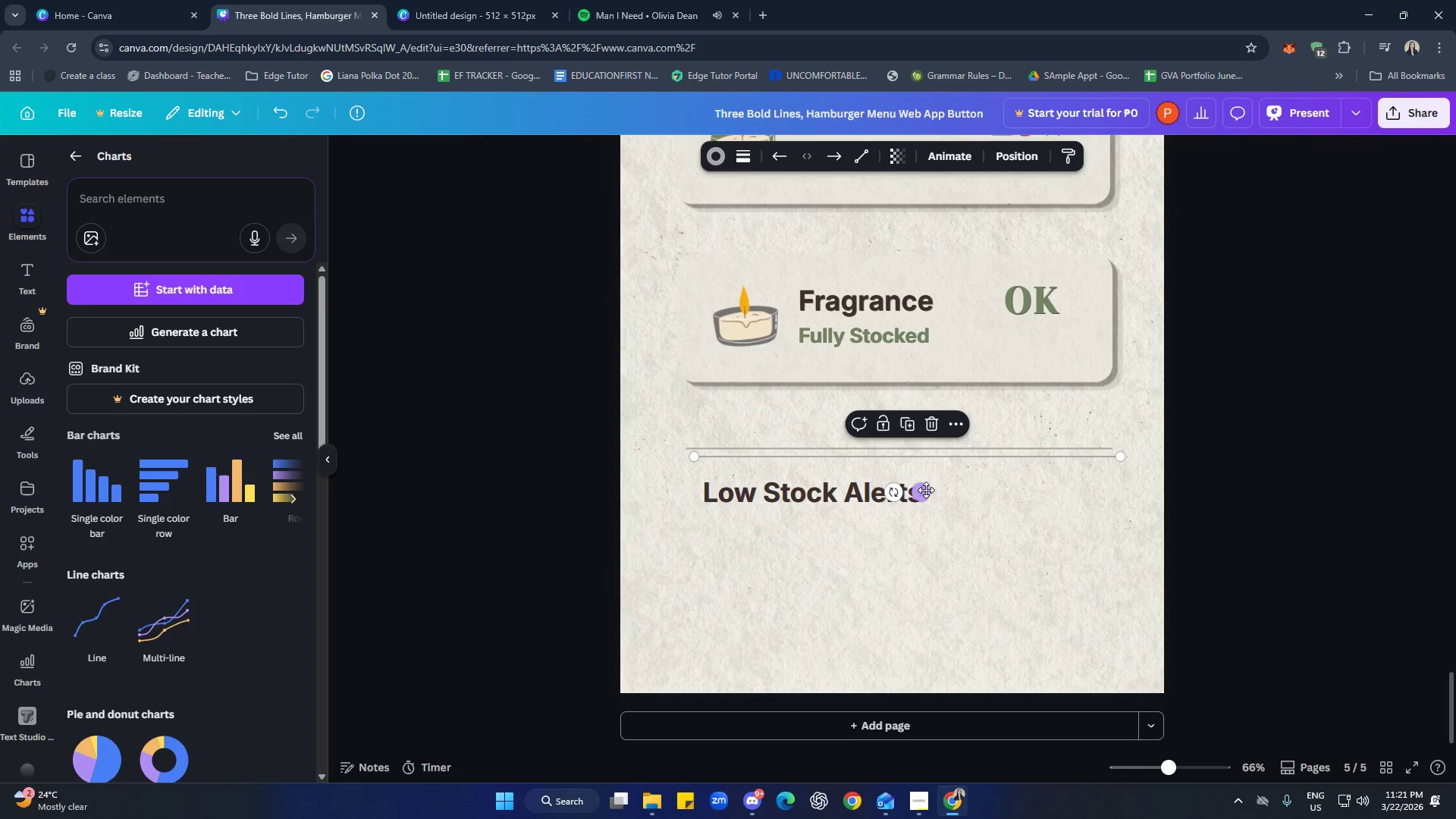 
left_click_drag(start_coordinate=[924, 488], to_coordinate=[916, 576])
 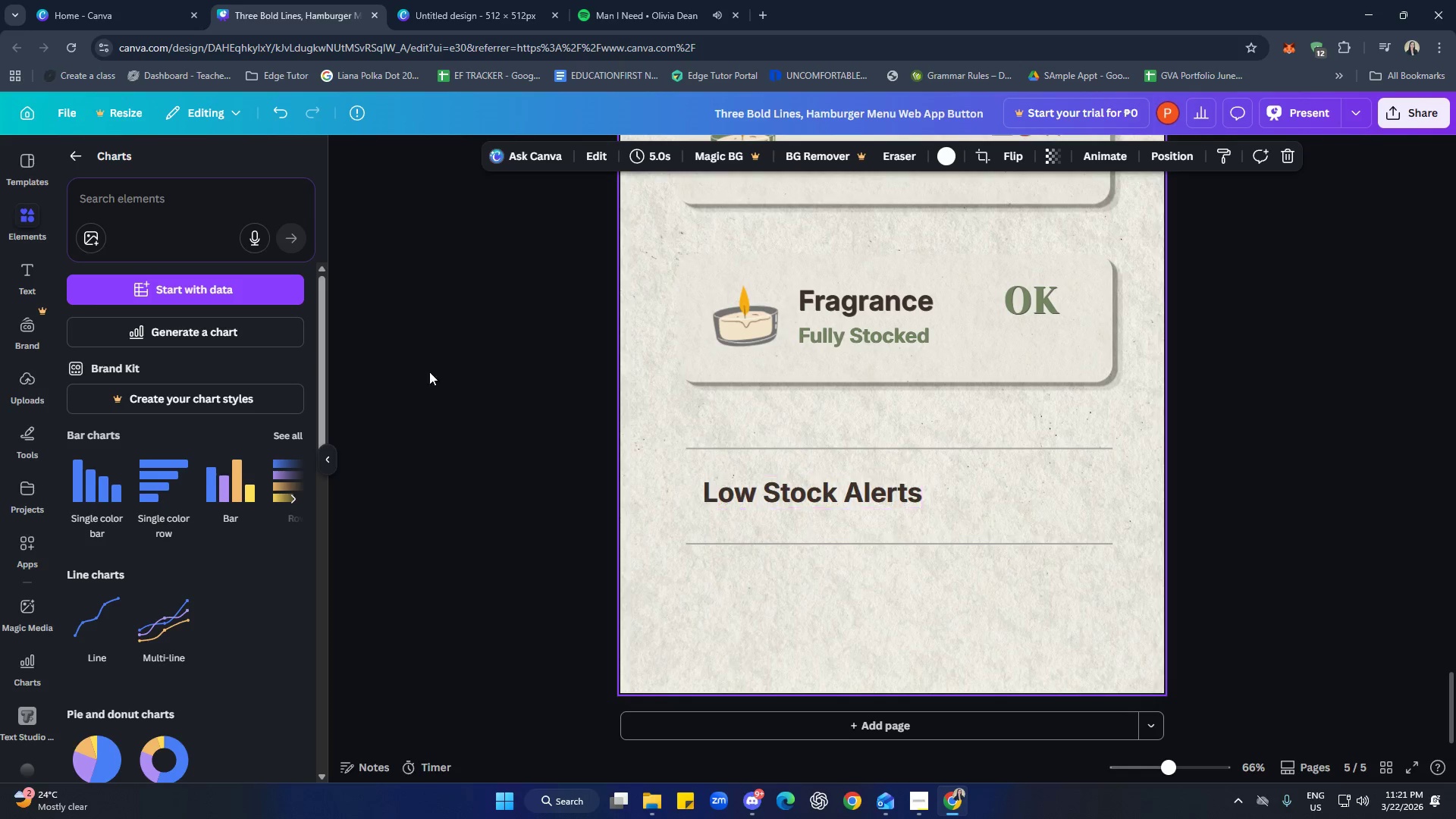 
left_click([172, 212])
 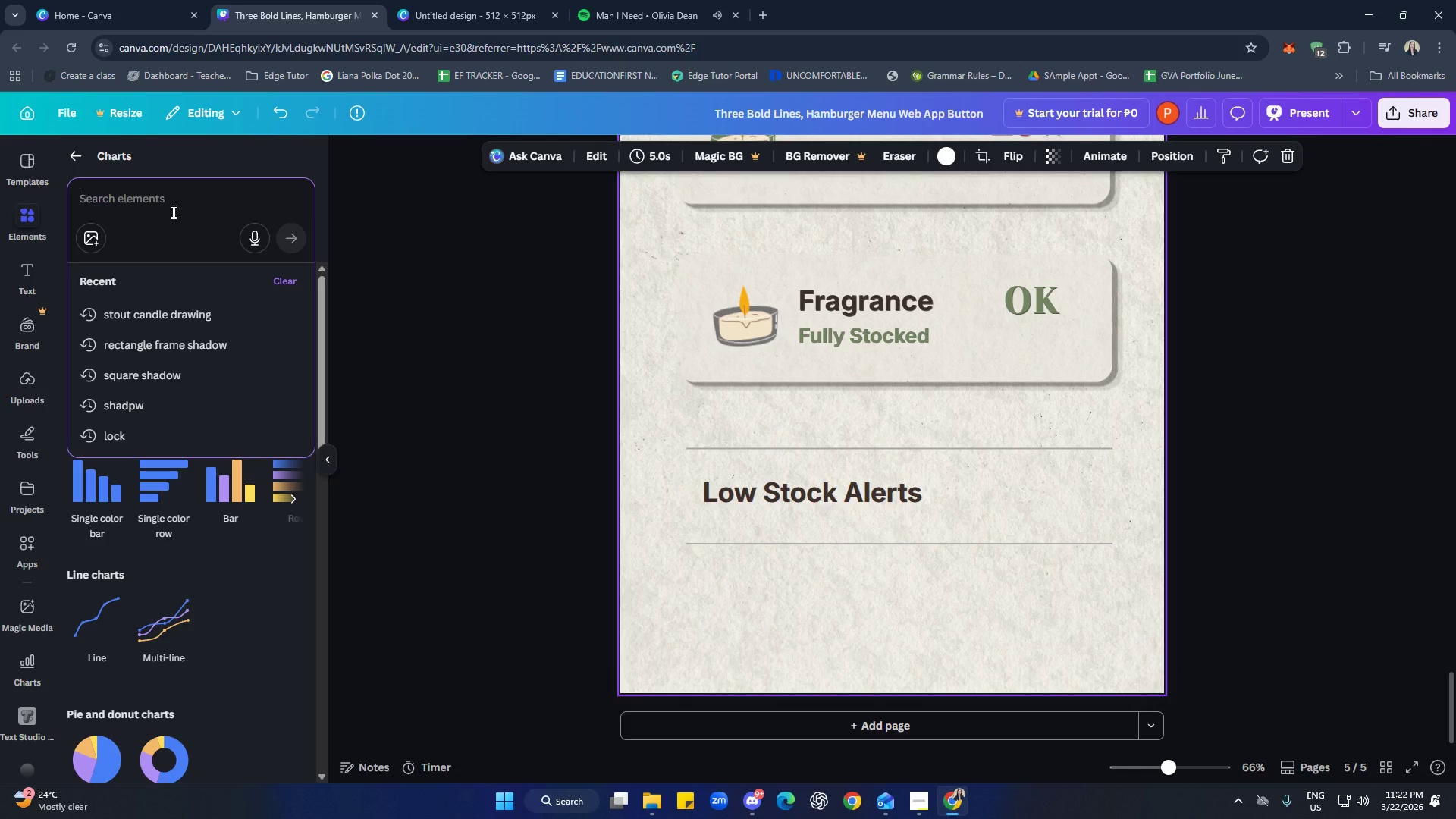 
wait(67.83)
 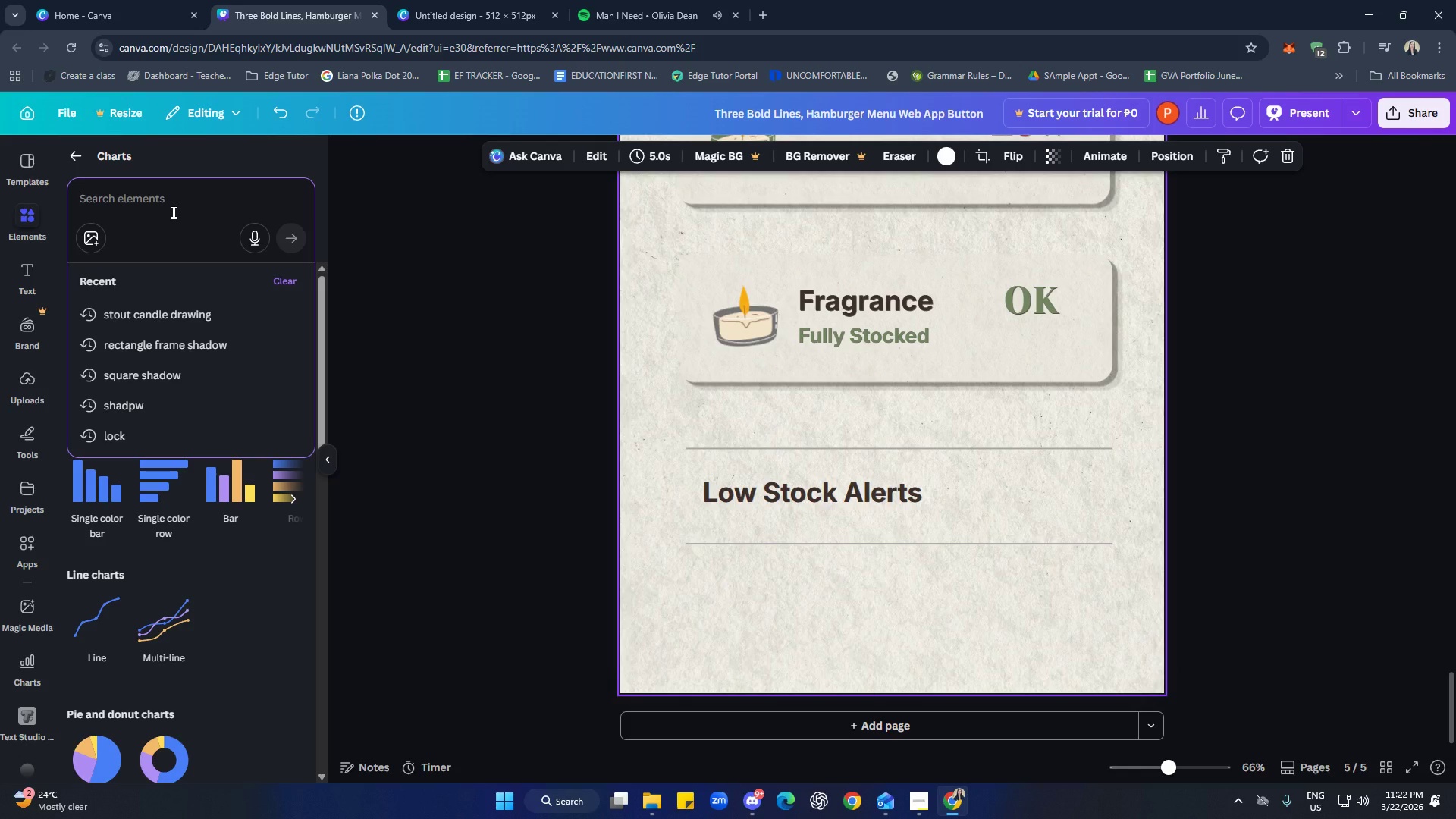 
type(toggle )
 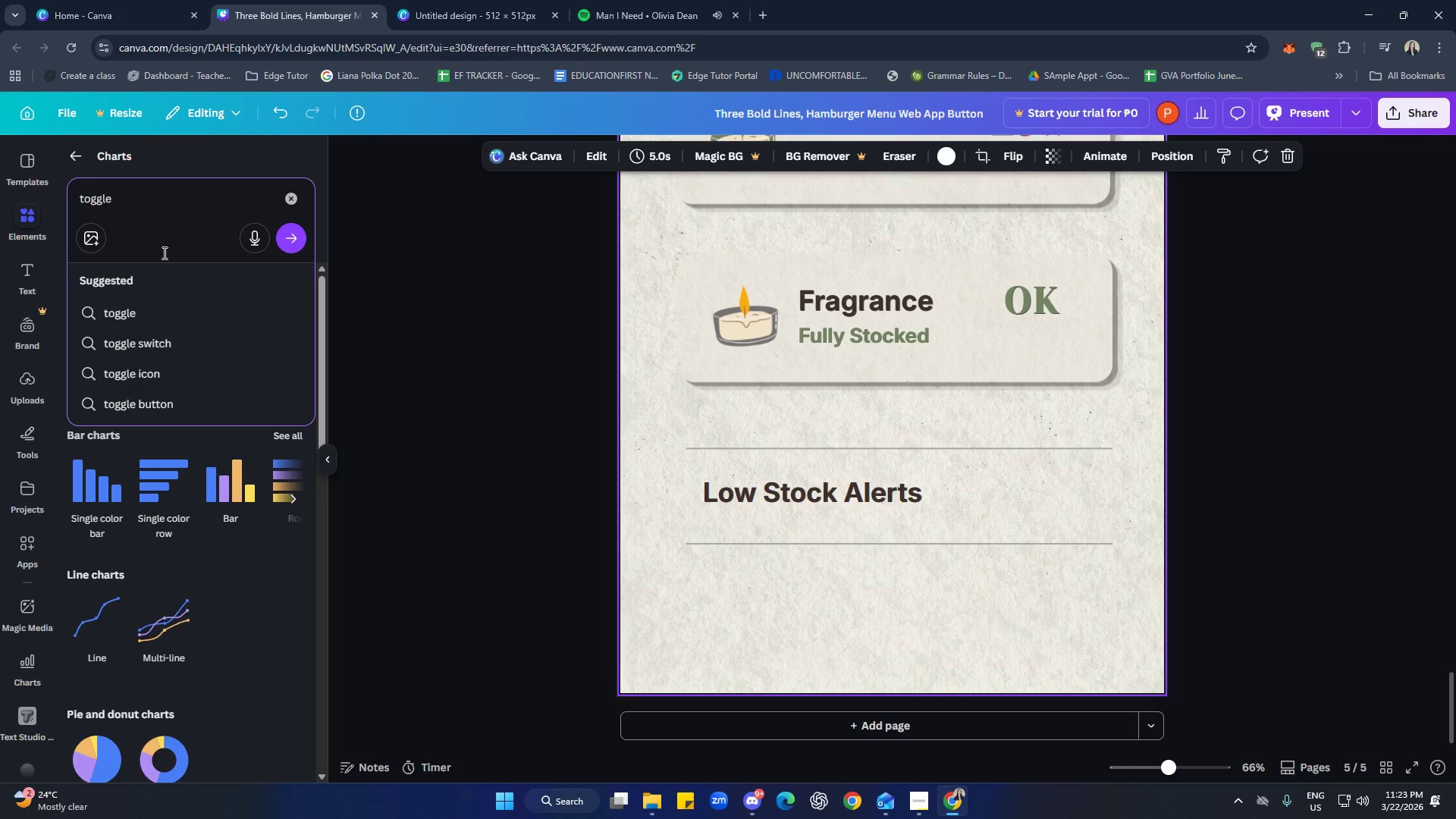 
left_click([160, 344])
 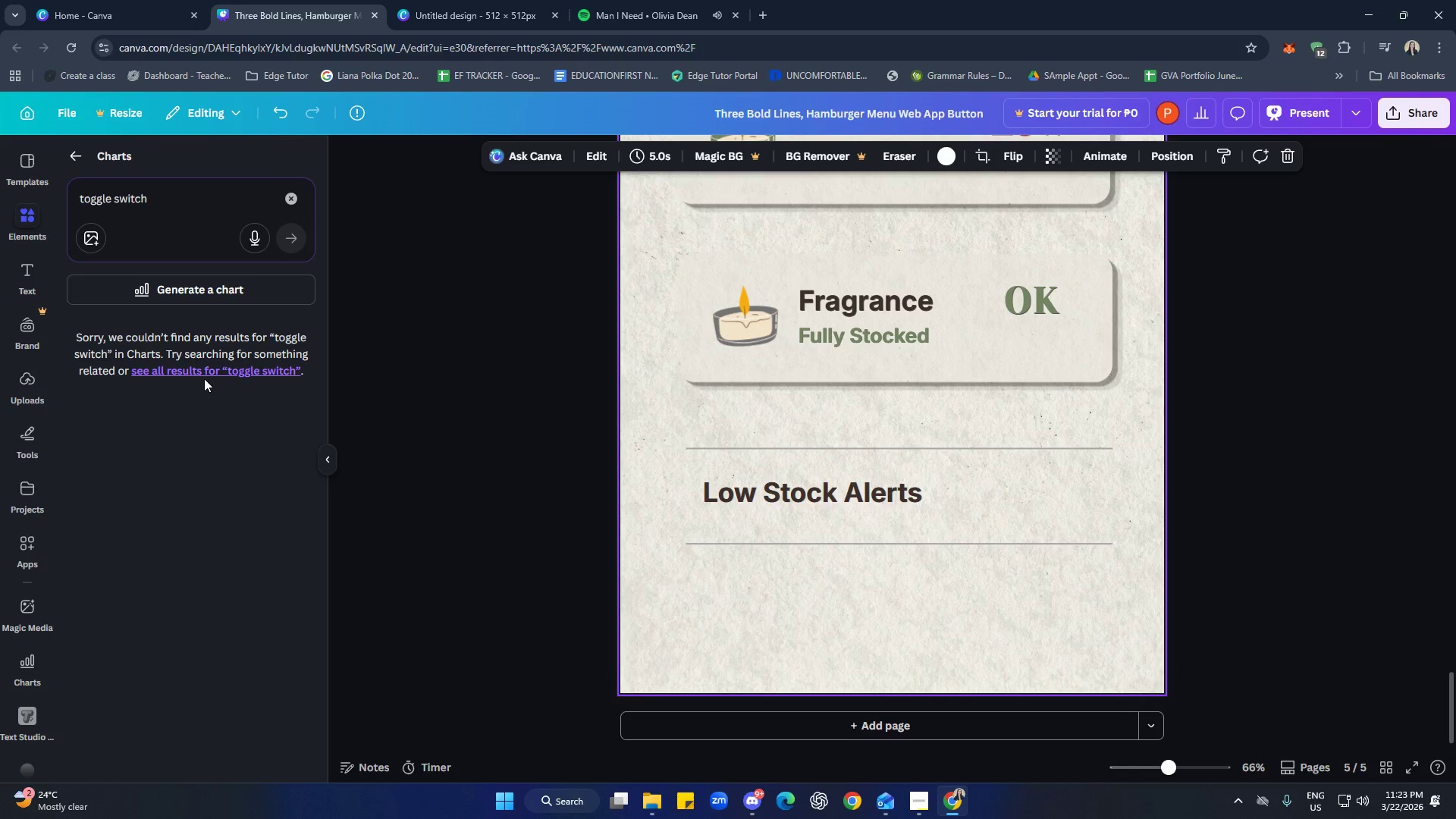 
left_click([84, 158])
 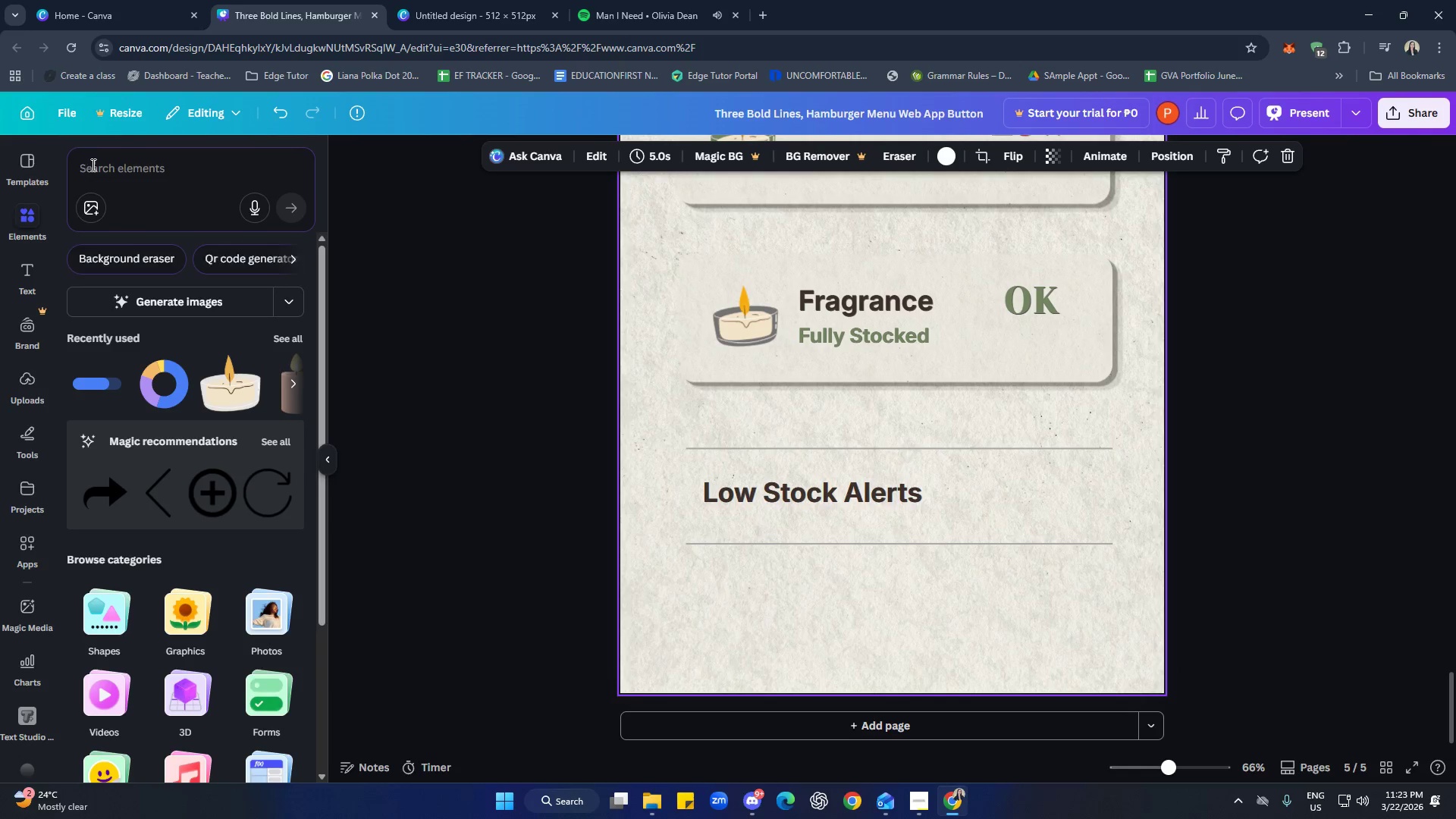 
left_click([140, 175])
 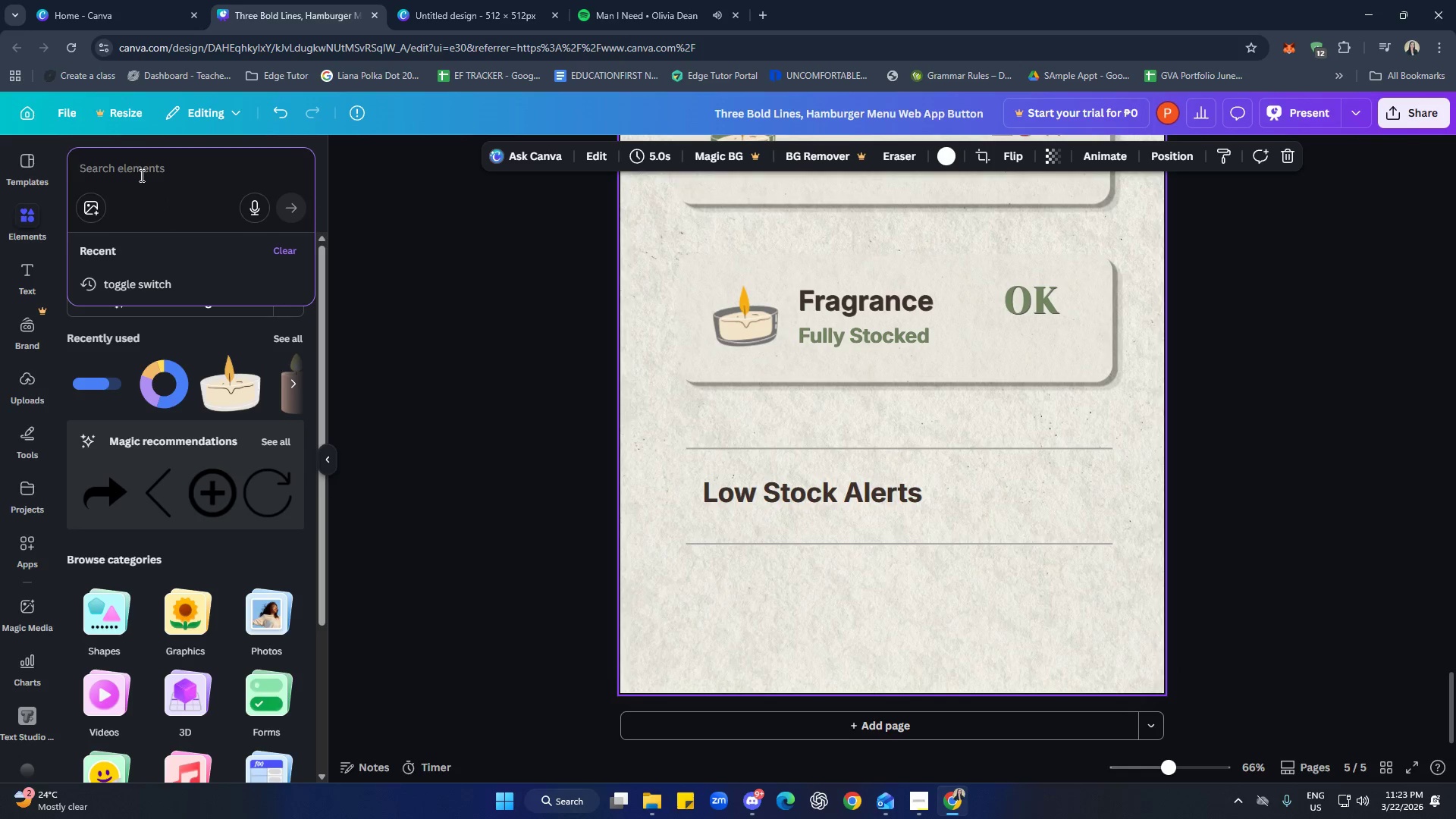 
type(y)
key(Backspace)
type(toffle)
key(Backspace)
key(Backspace)
key(Backspace)
key(Backspace)
type(ggle swot)
key(Backspace)
key(Backspace)
type(itch)
 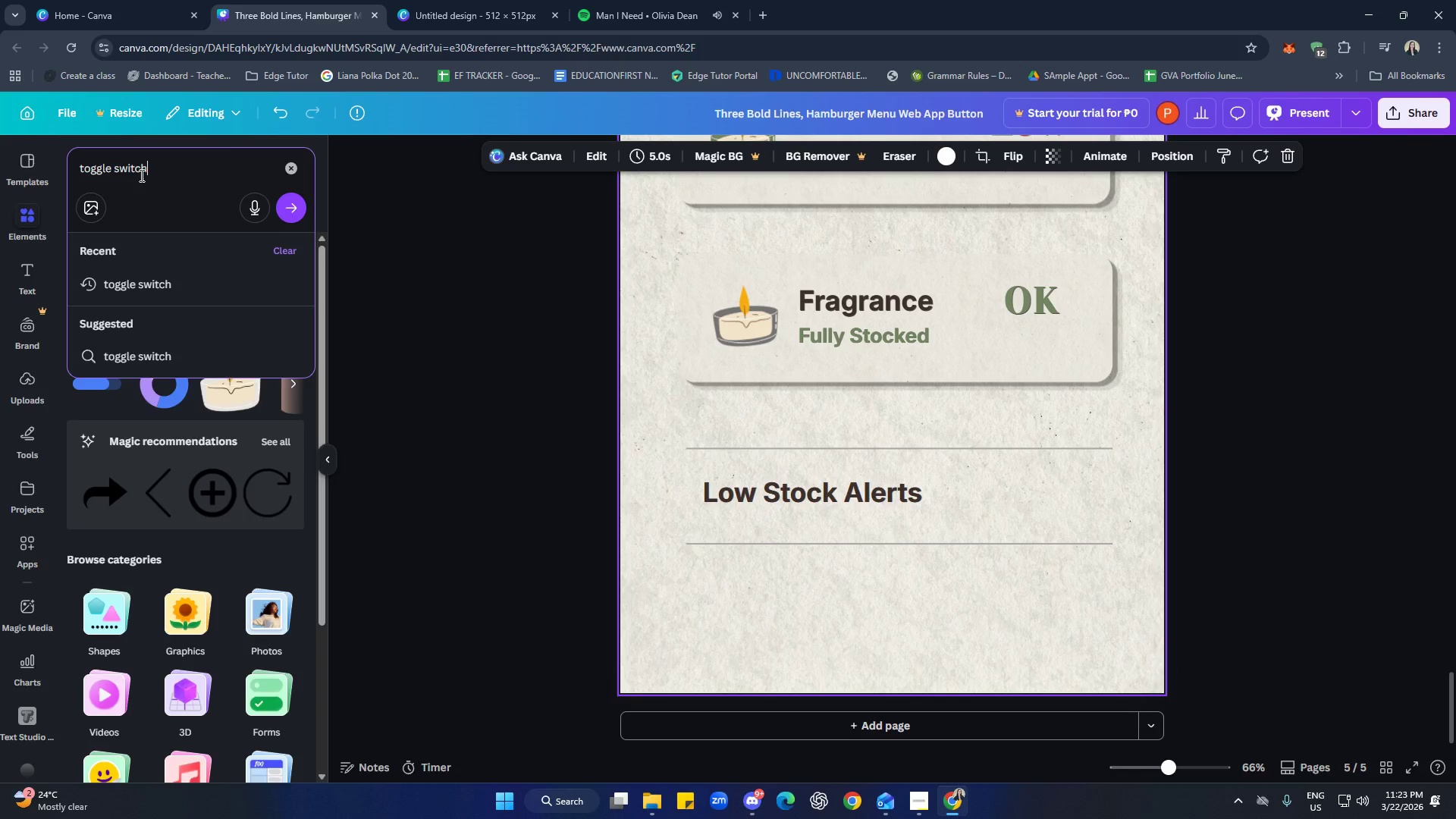 
key(Enter)
 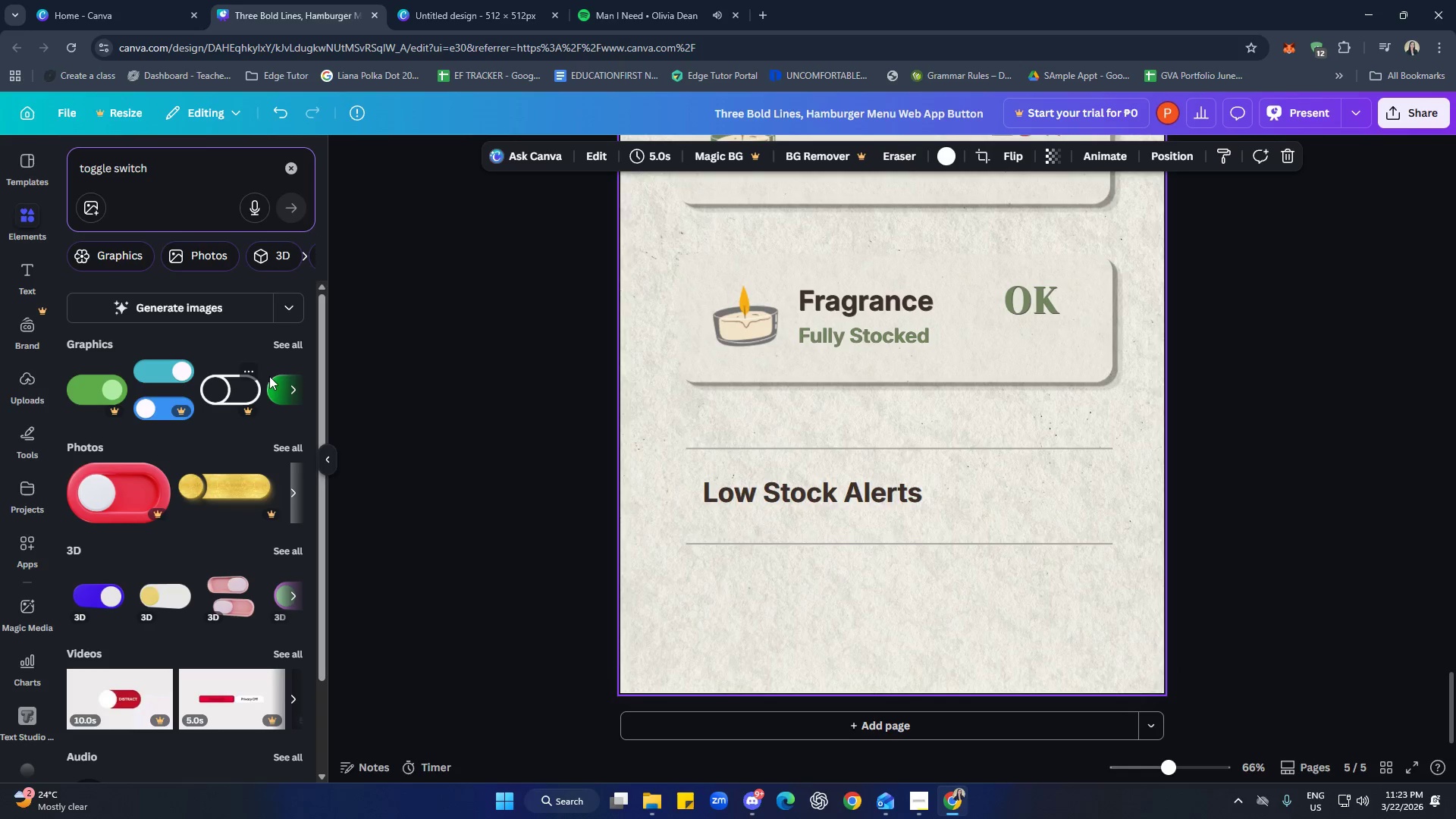 
left_click([290, 346])
 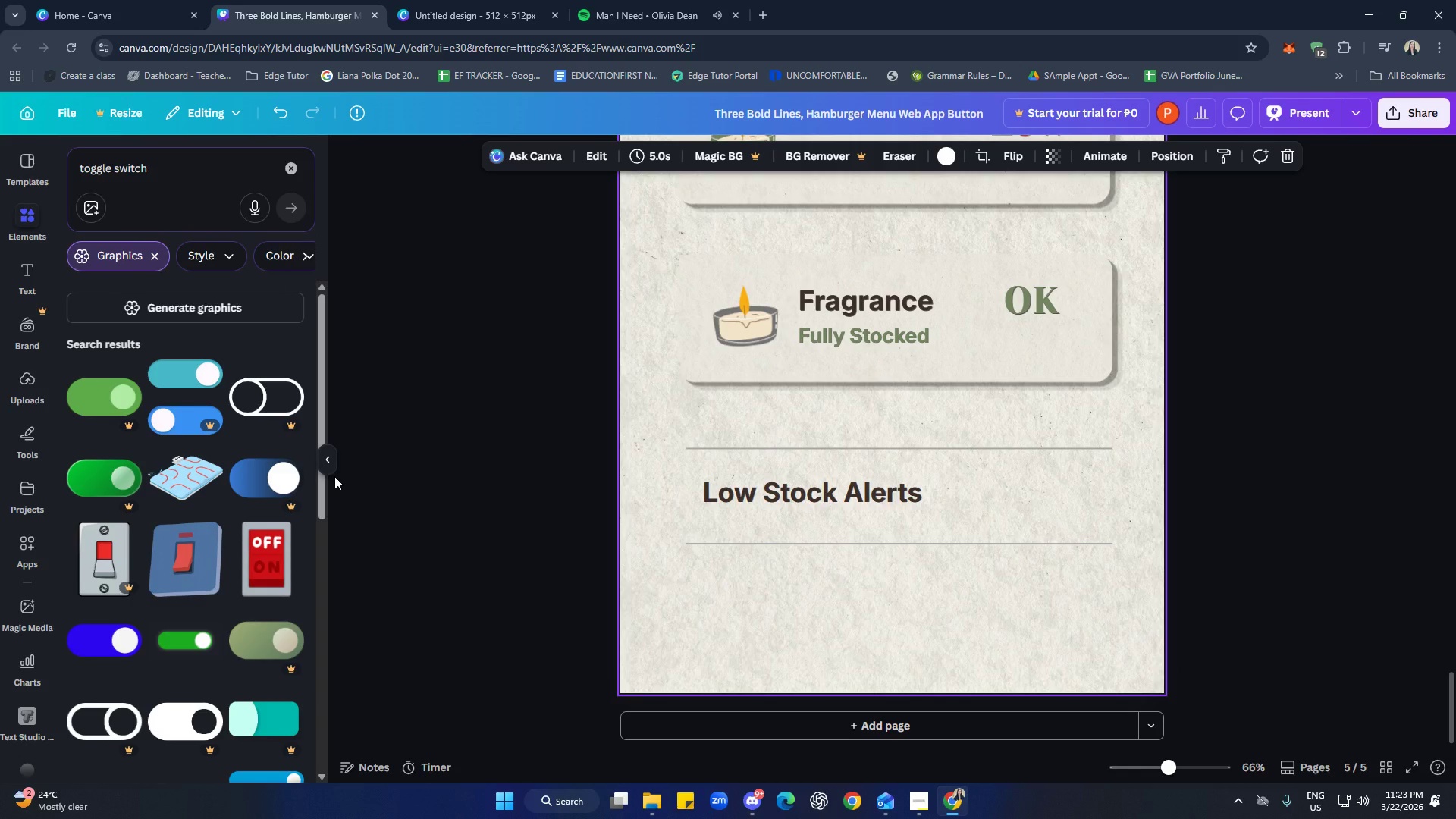 
wait(9.42)
 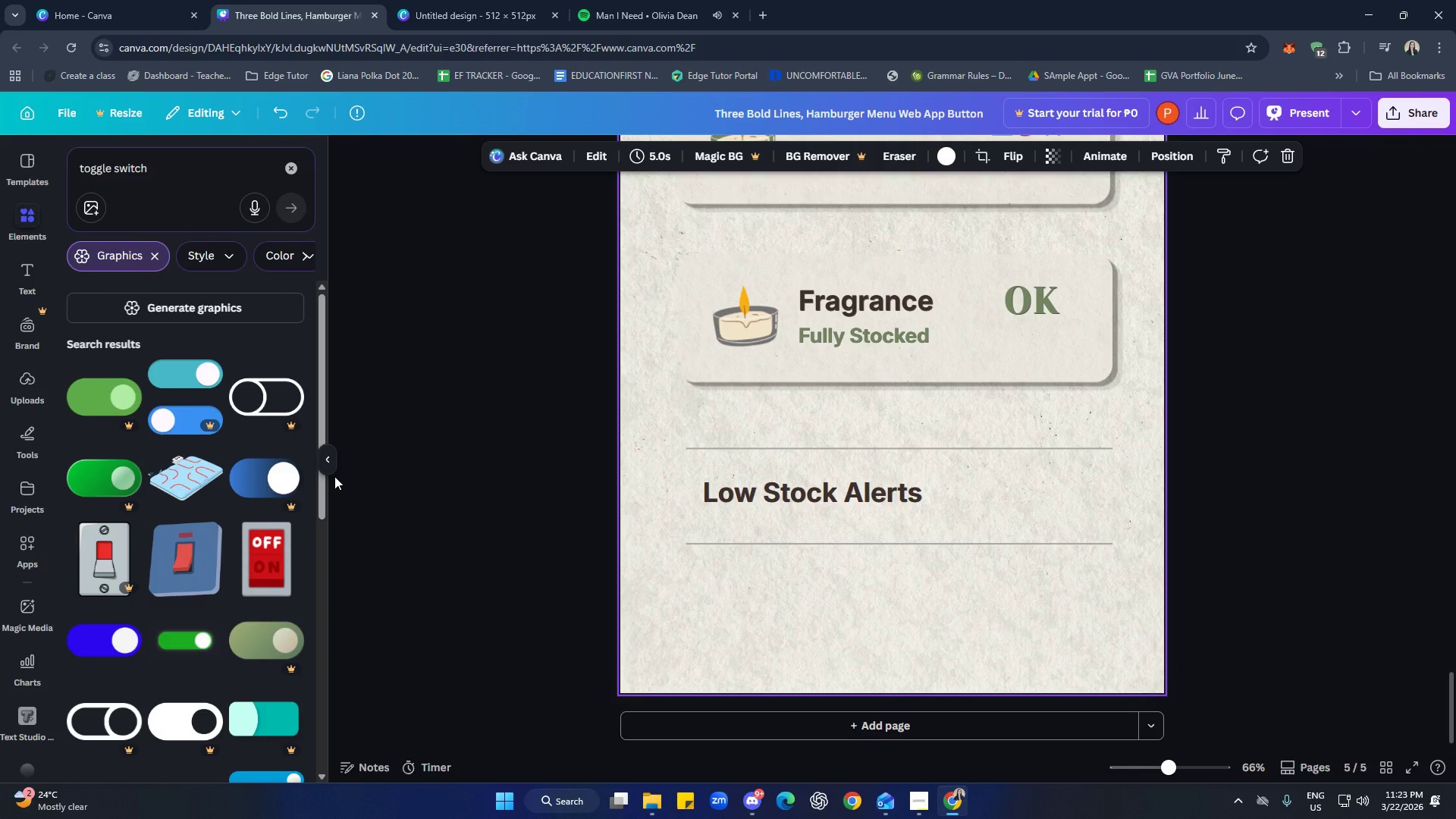 
scroll: coordinate [187, 549], scroll_direction: down, amount: 8.0
 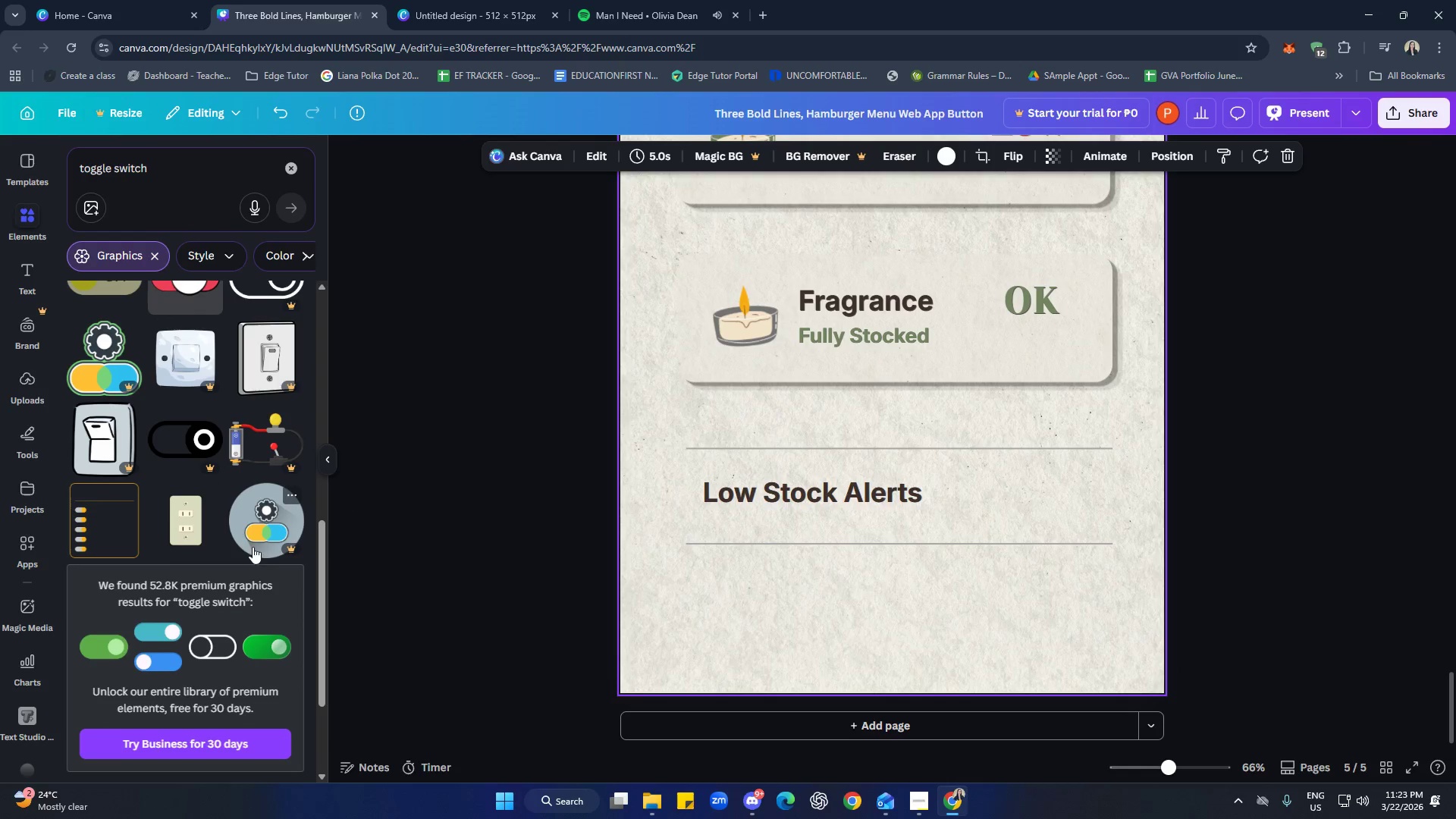 
left_click([183, 168])
 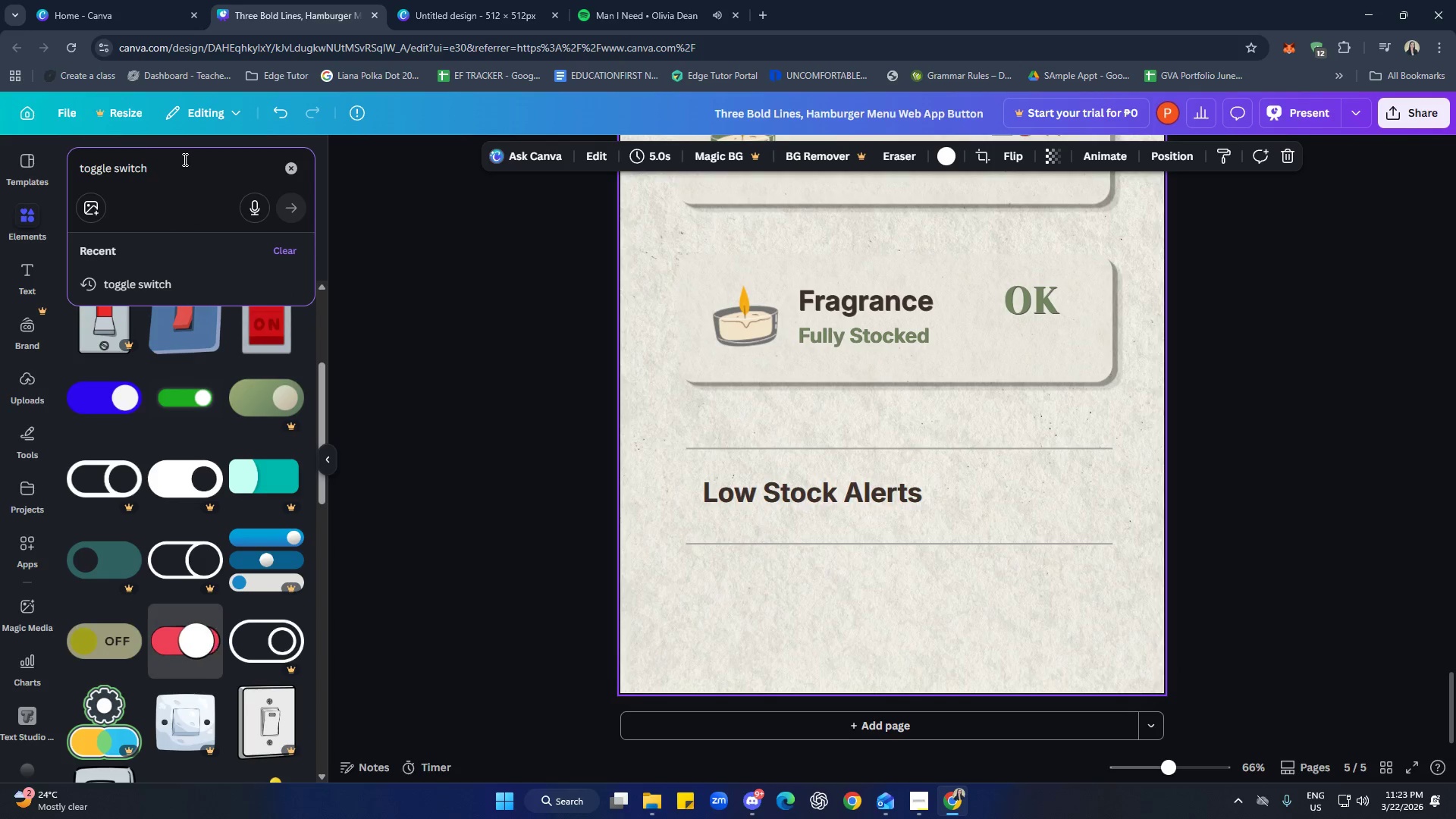 
scroll: coordinate [215, 442], scroll_direction: up, amount: 4.0
 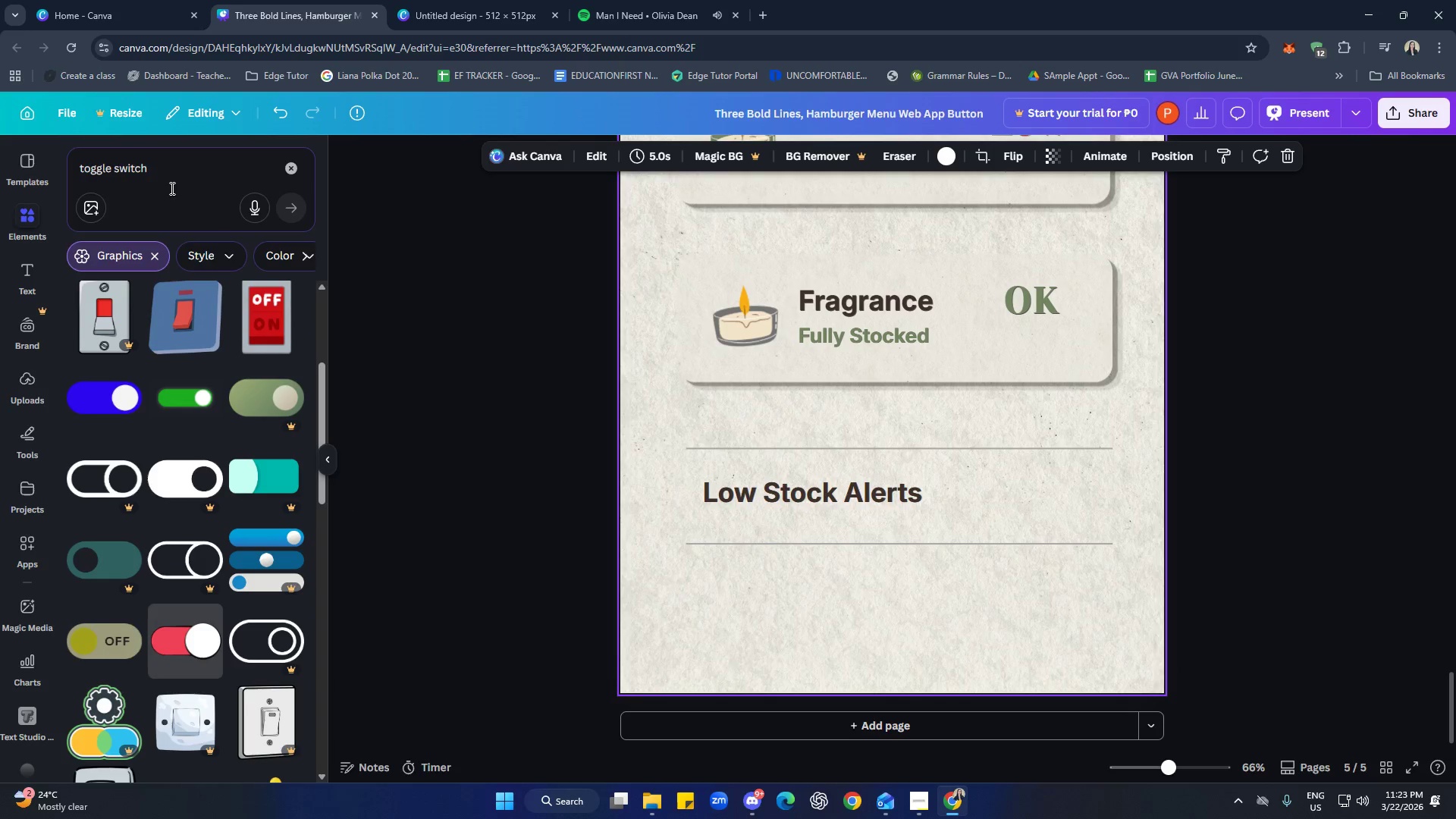 
type( with on)
 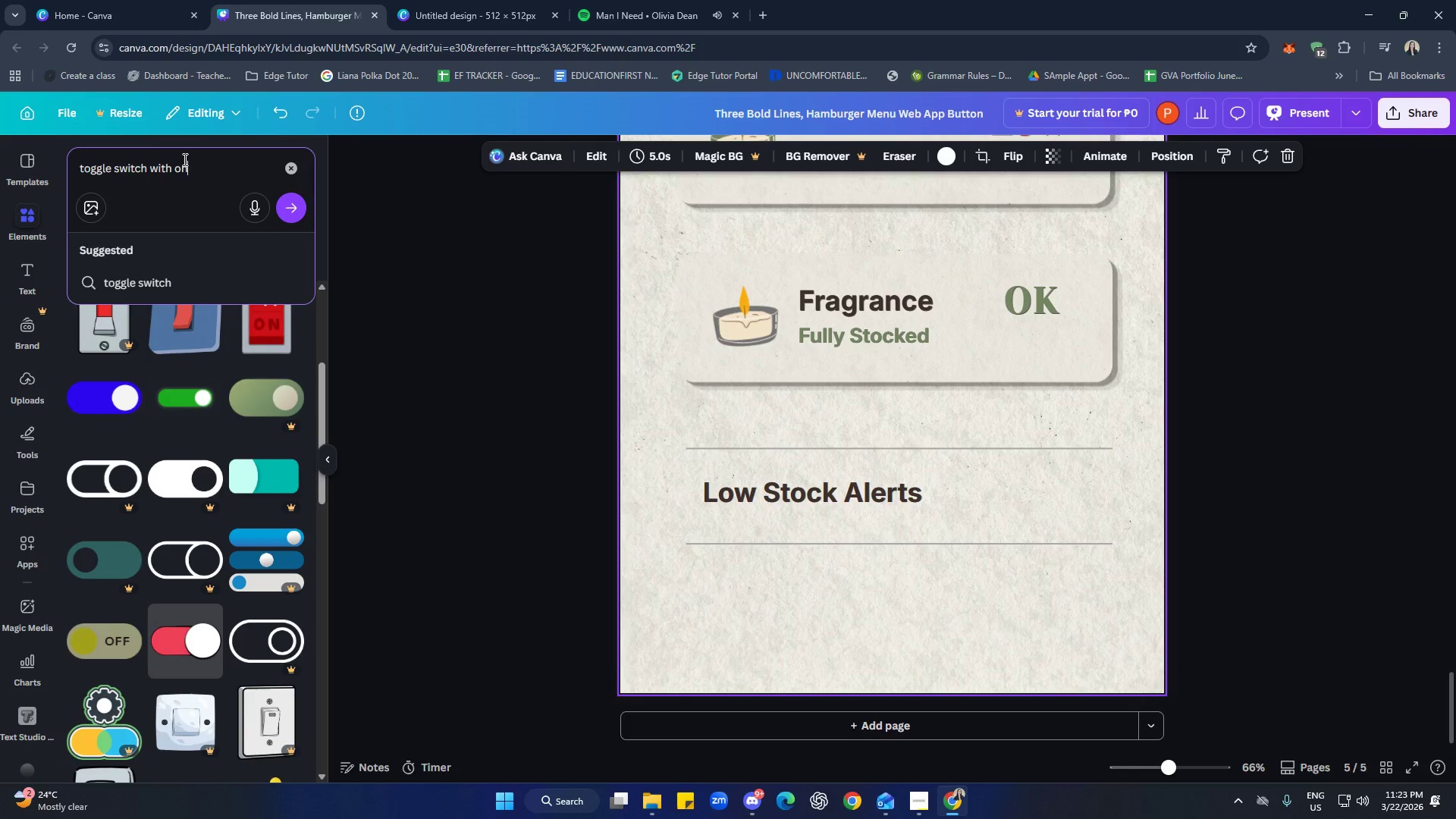 
key(Enter)
 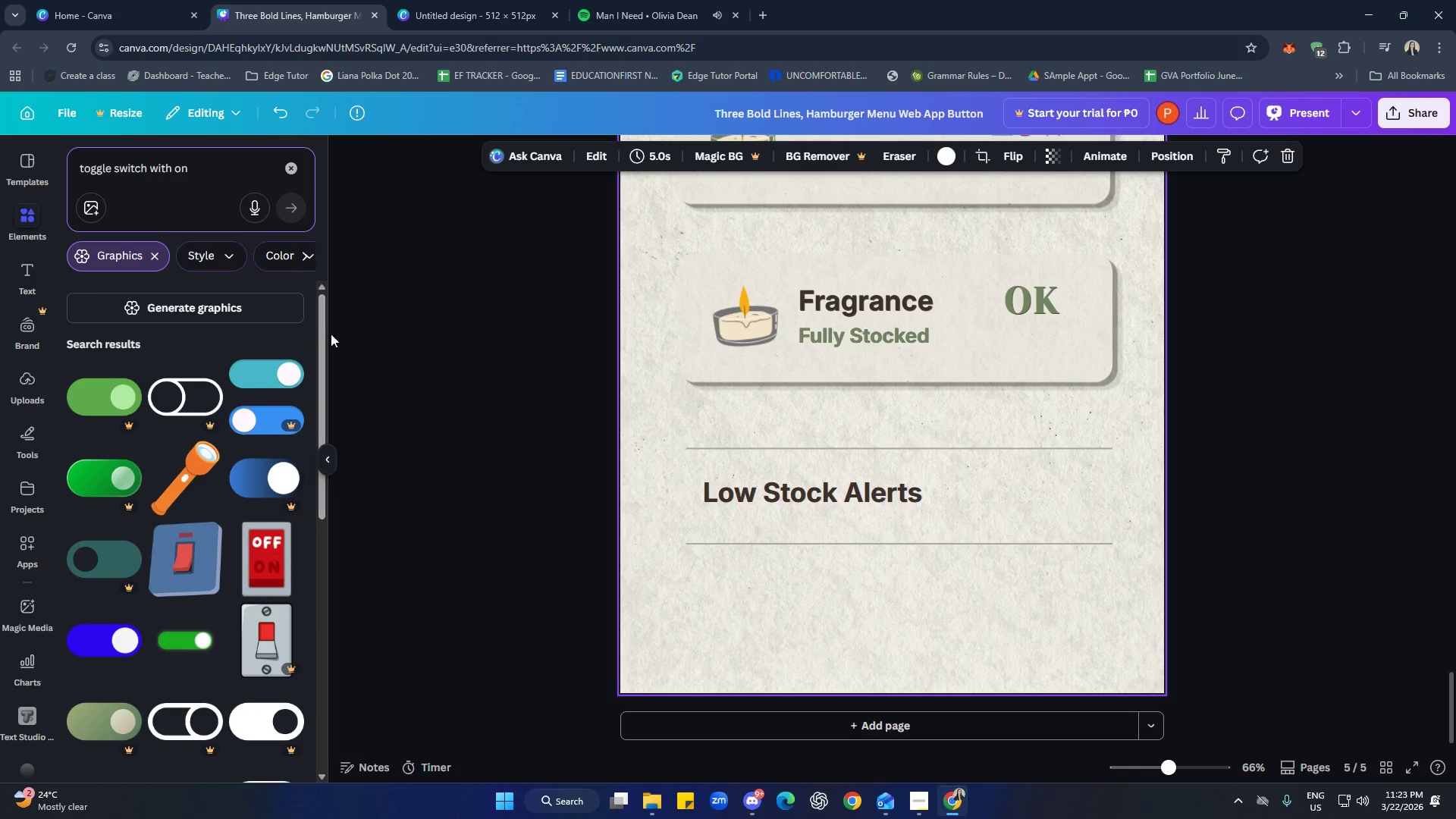 
scroll: coordinate [189, 491], scroll_direction: down, amount: 14.0
 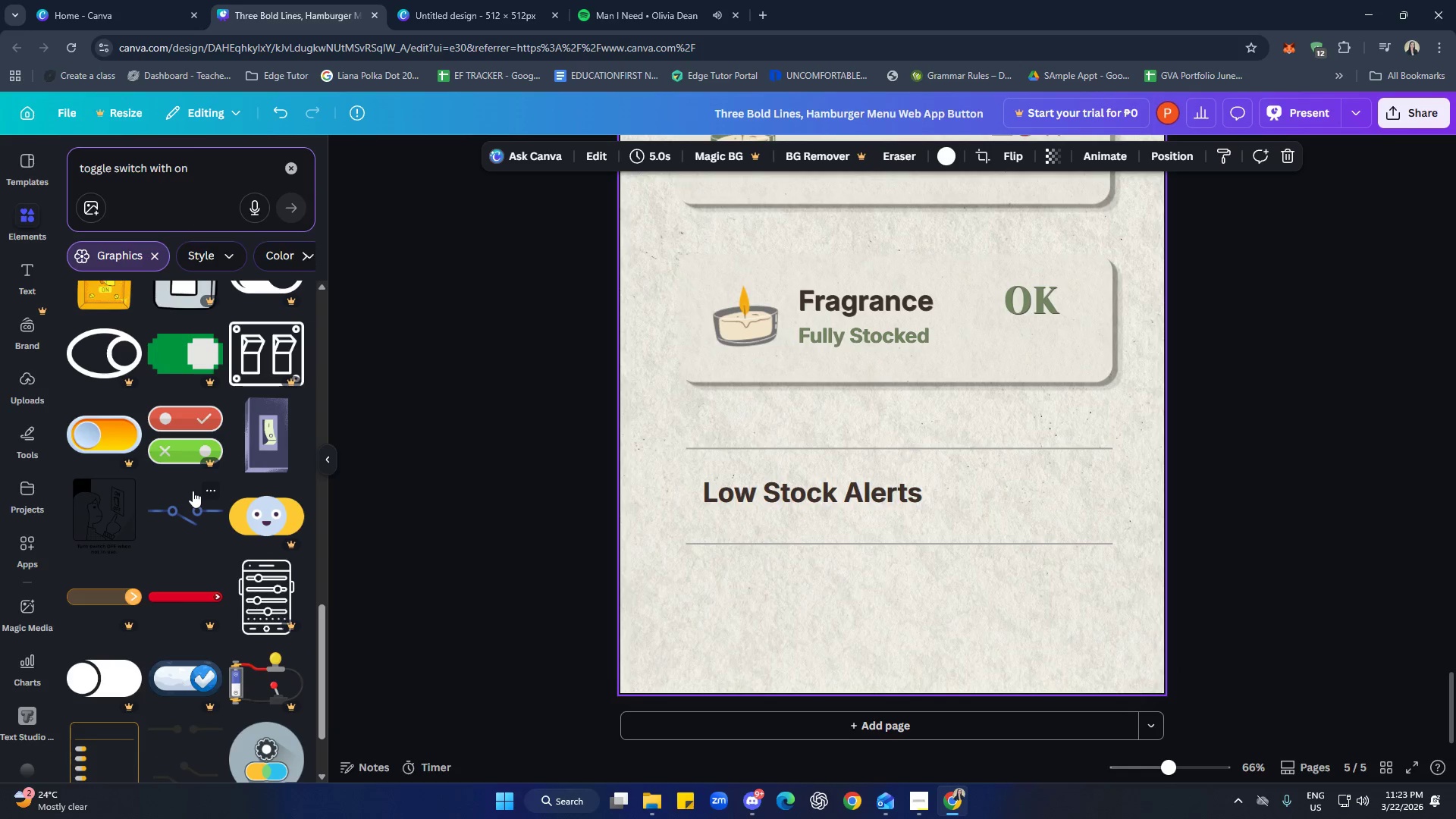 
scroll: coordinate [194, 486], scroll_direction: up, amount: 11.0
 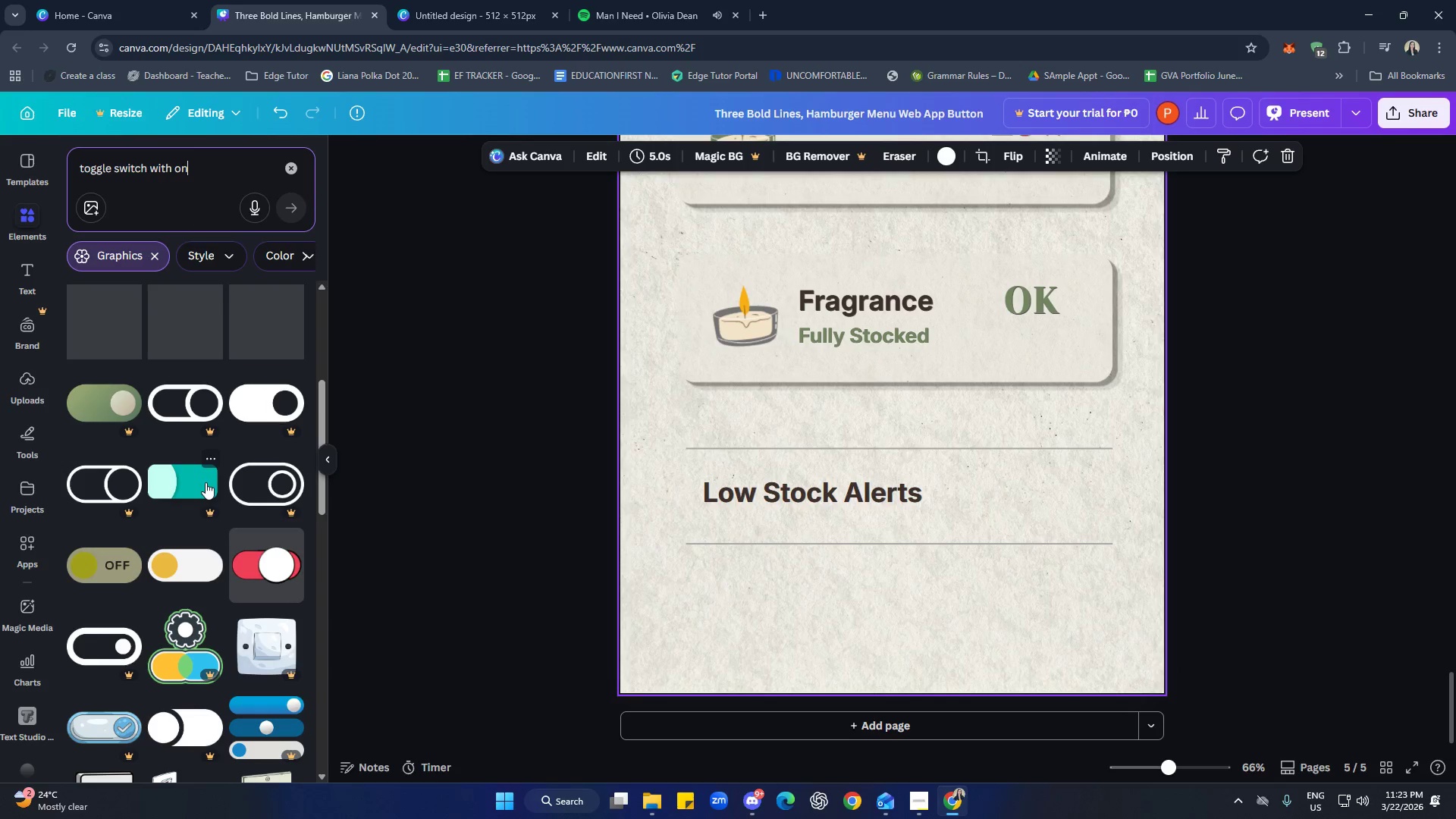 
scroll: coordinate [213, 485], scroll_direction: down, amount: 8.0
 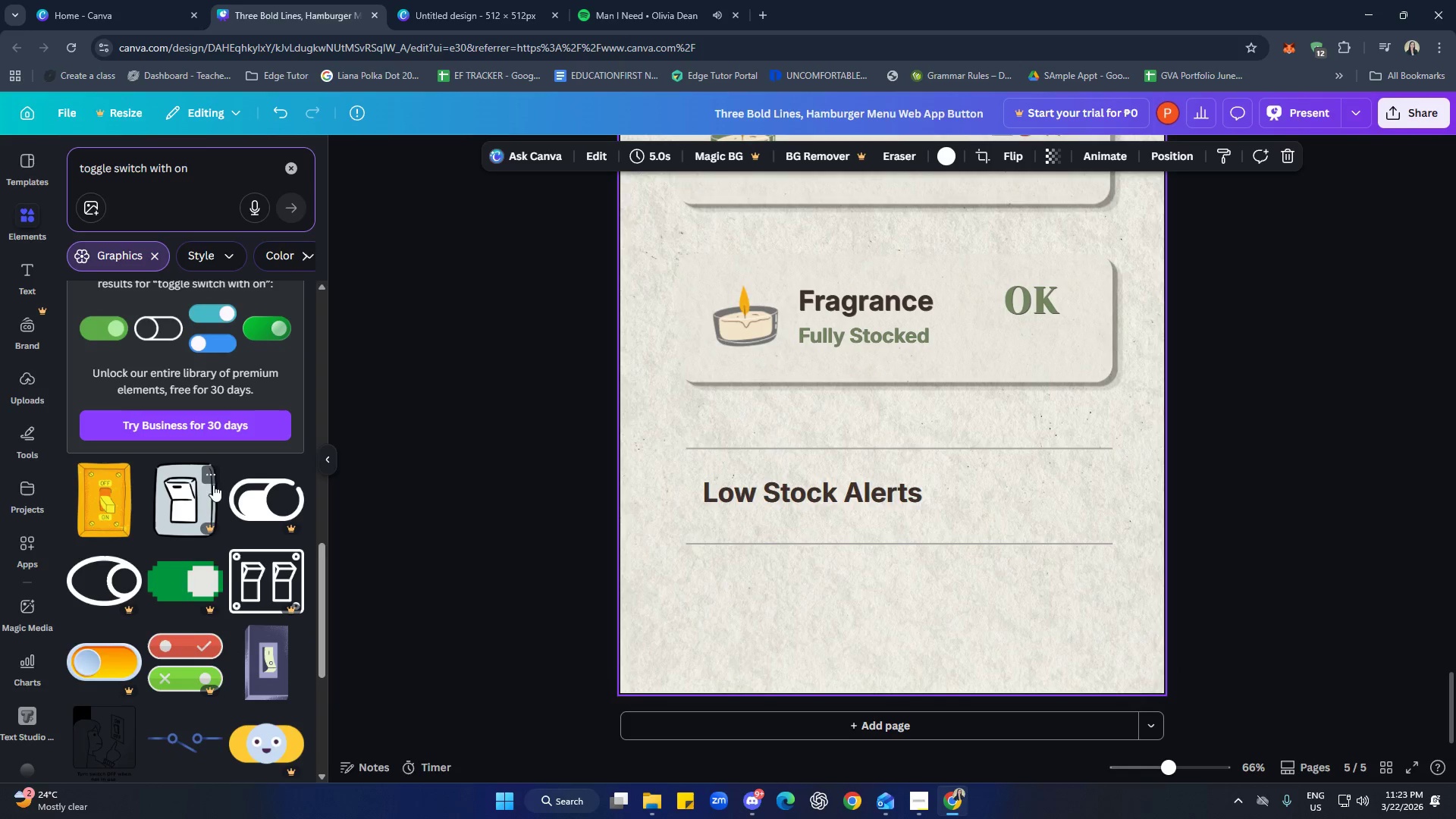 
scroll: coordinate [216, 488], scroll_direction: up, amount: 7.0
 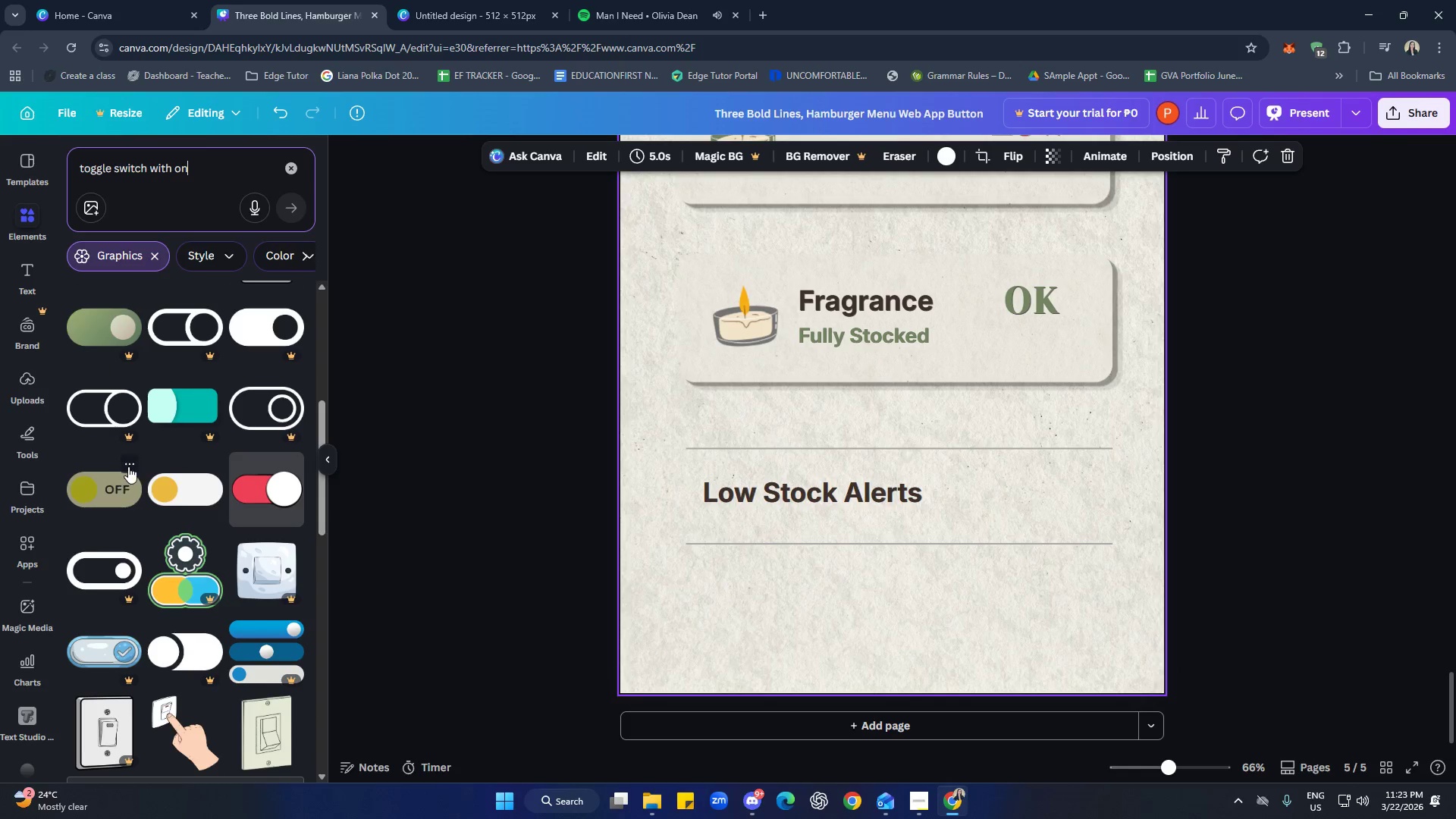 
left_click([129, 466])
 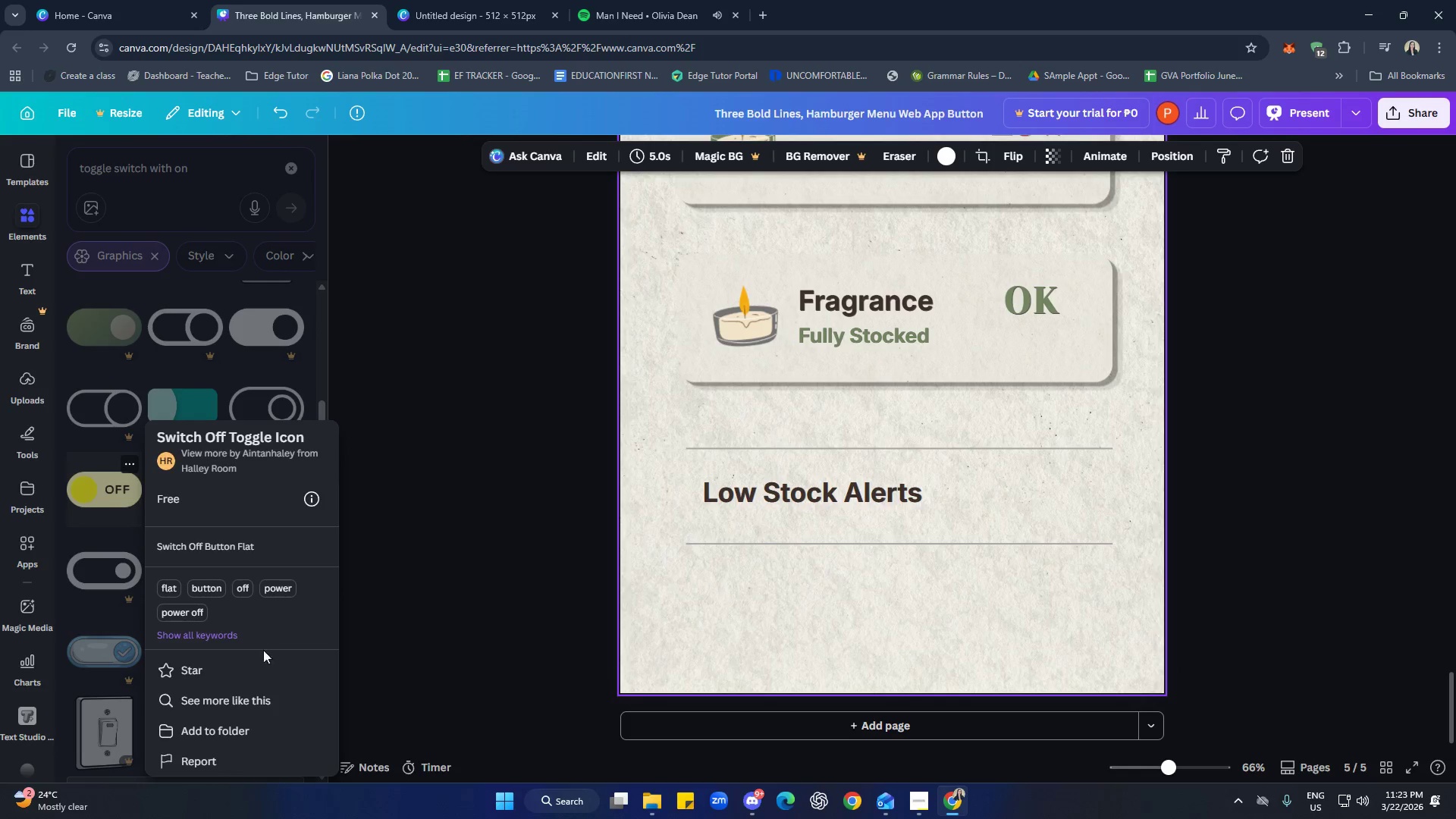 
left_click([265, 698])
 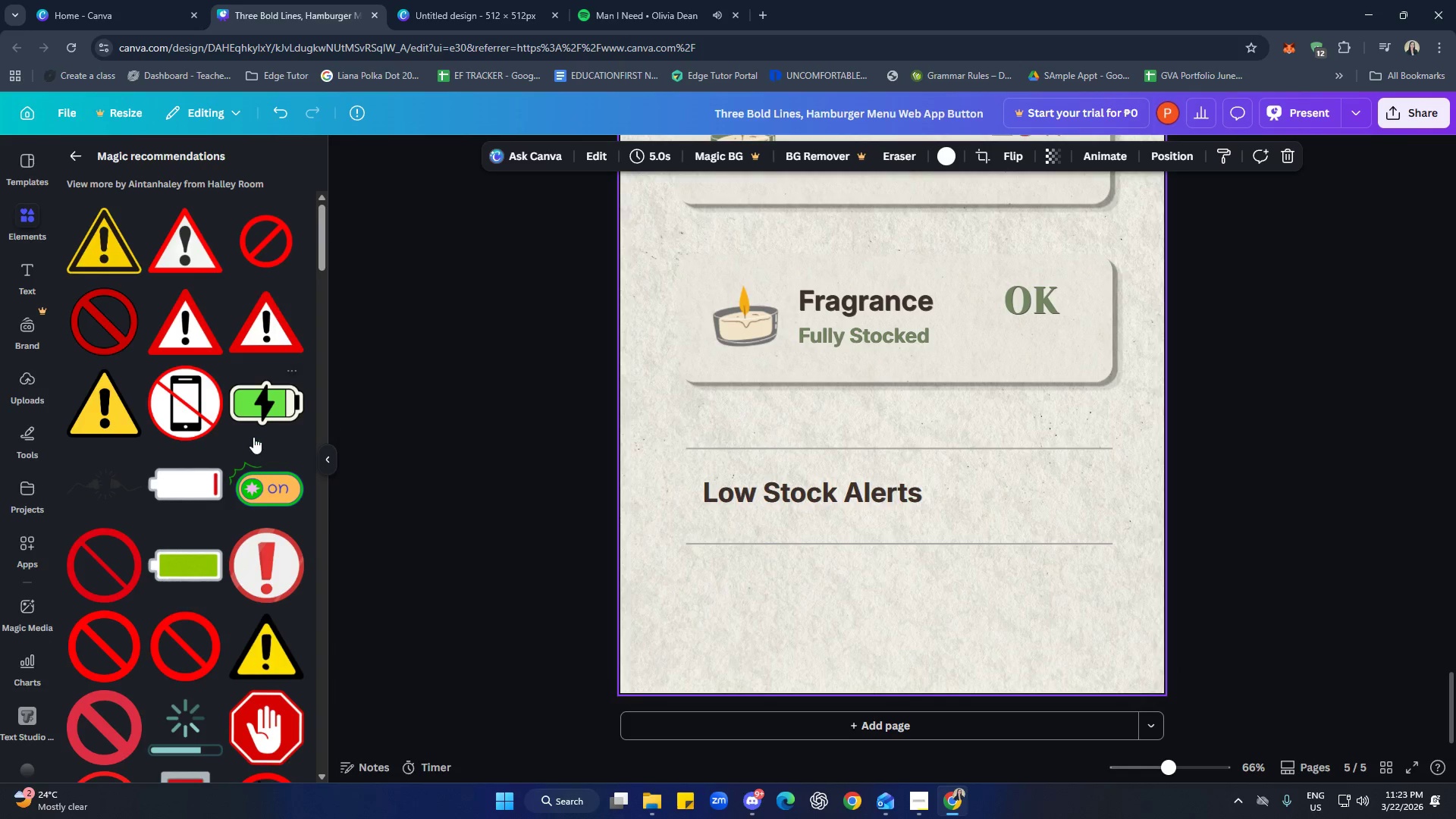 
scroll: coordinate [285, 473], scroll_direction: down, amount: 24.0
 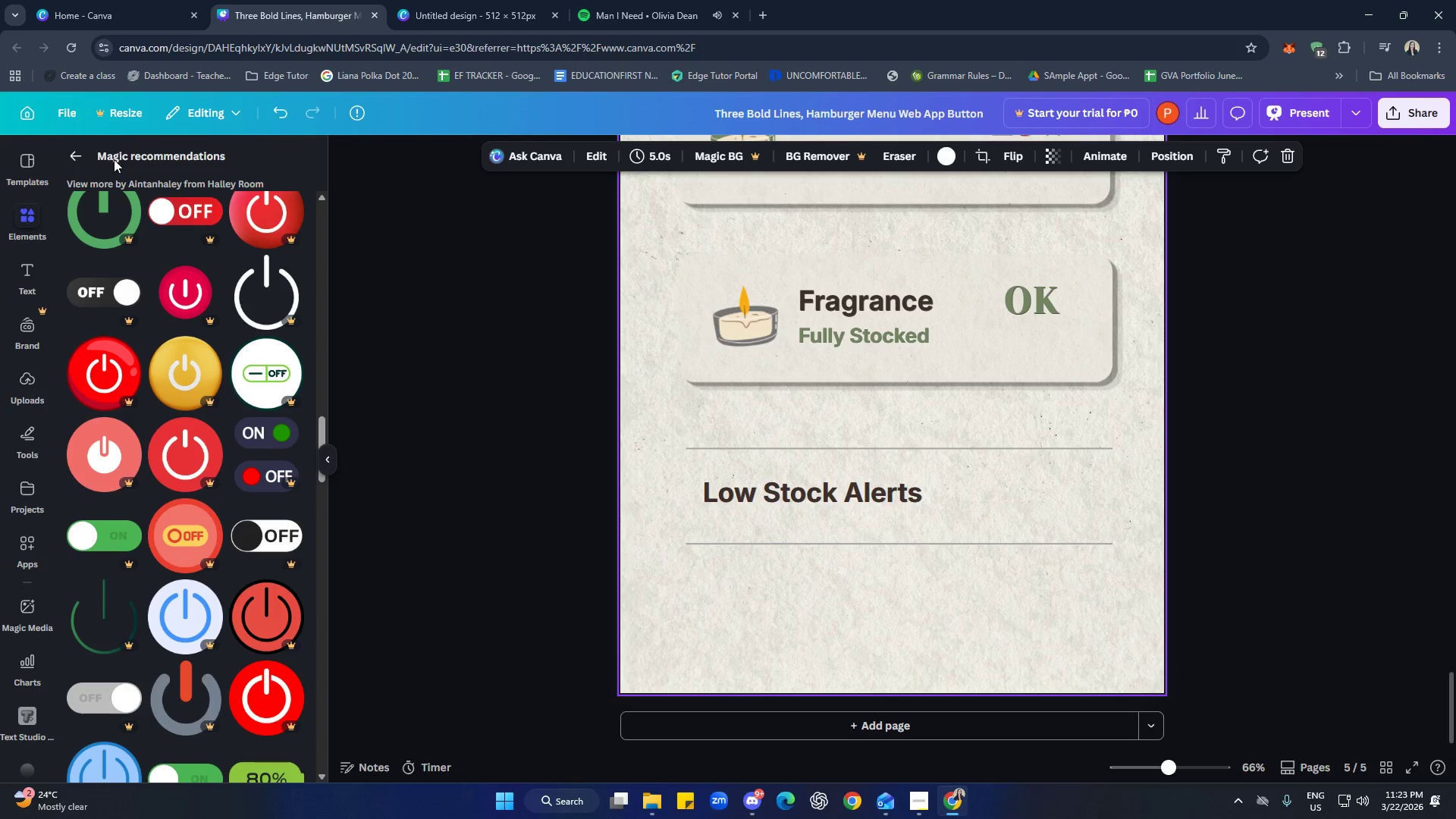 
left_click([84, 165])
 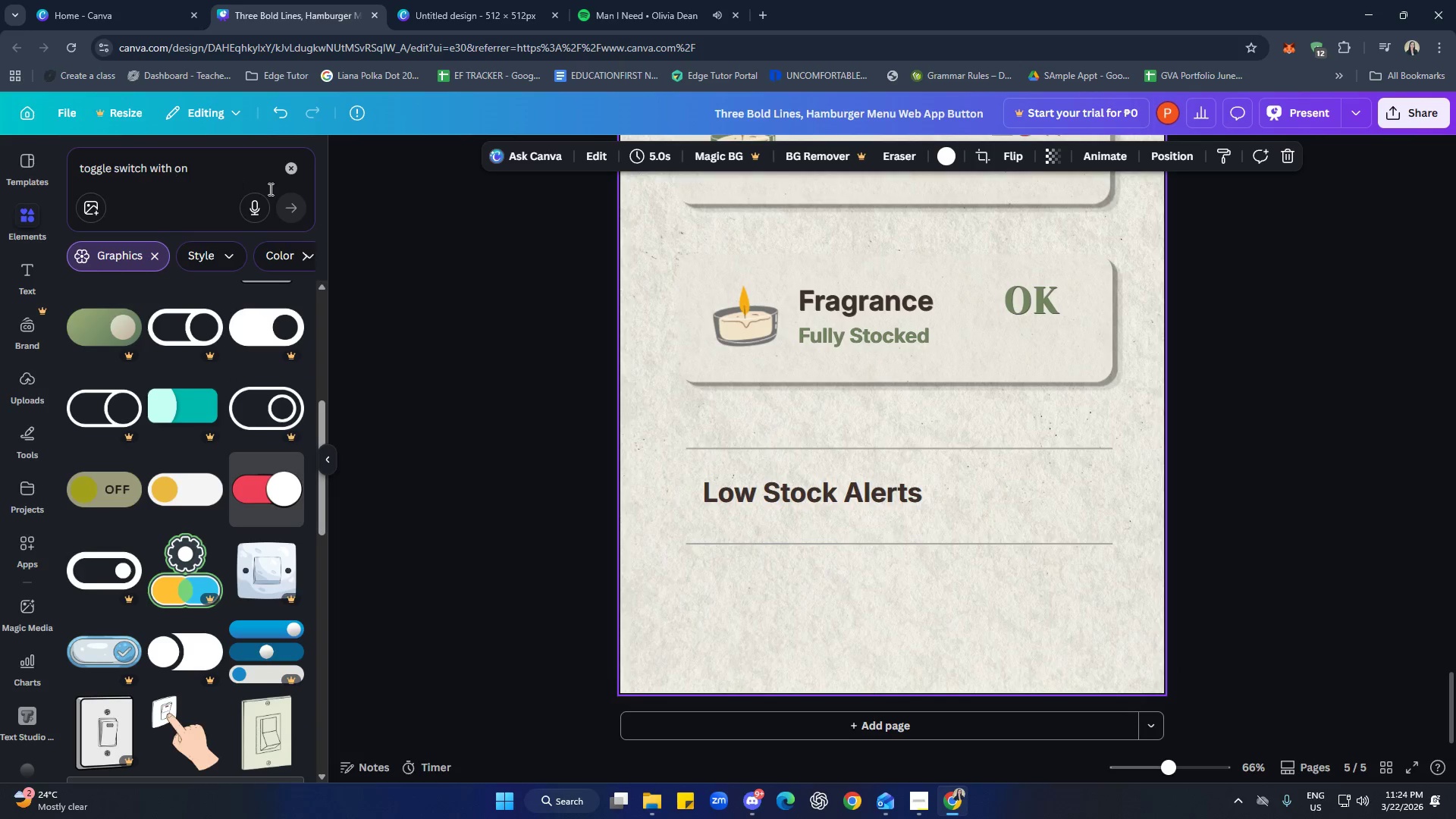 
left_click([293, 170])
 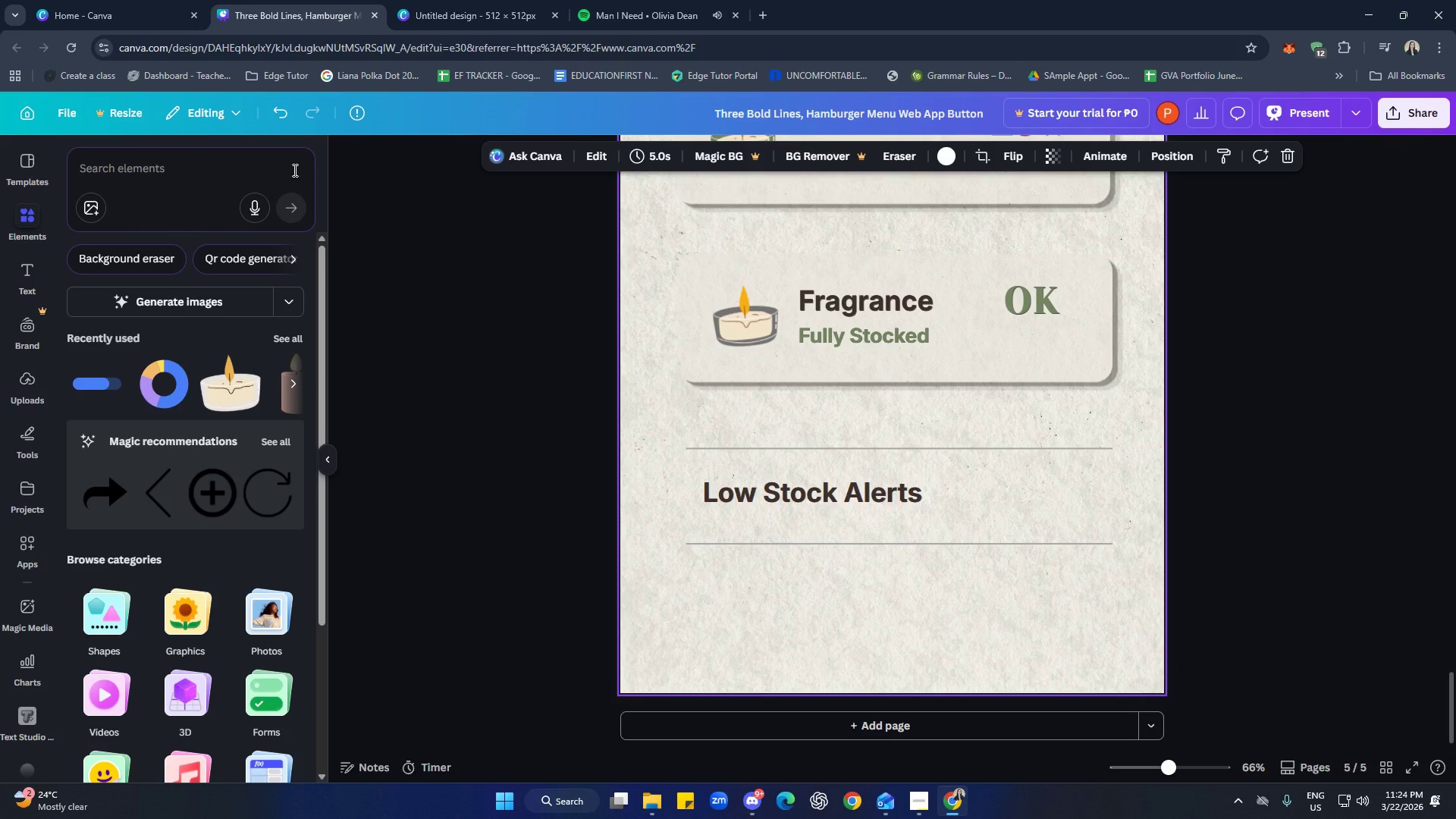 
type(togg)
 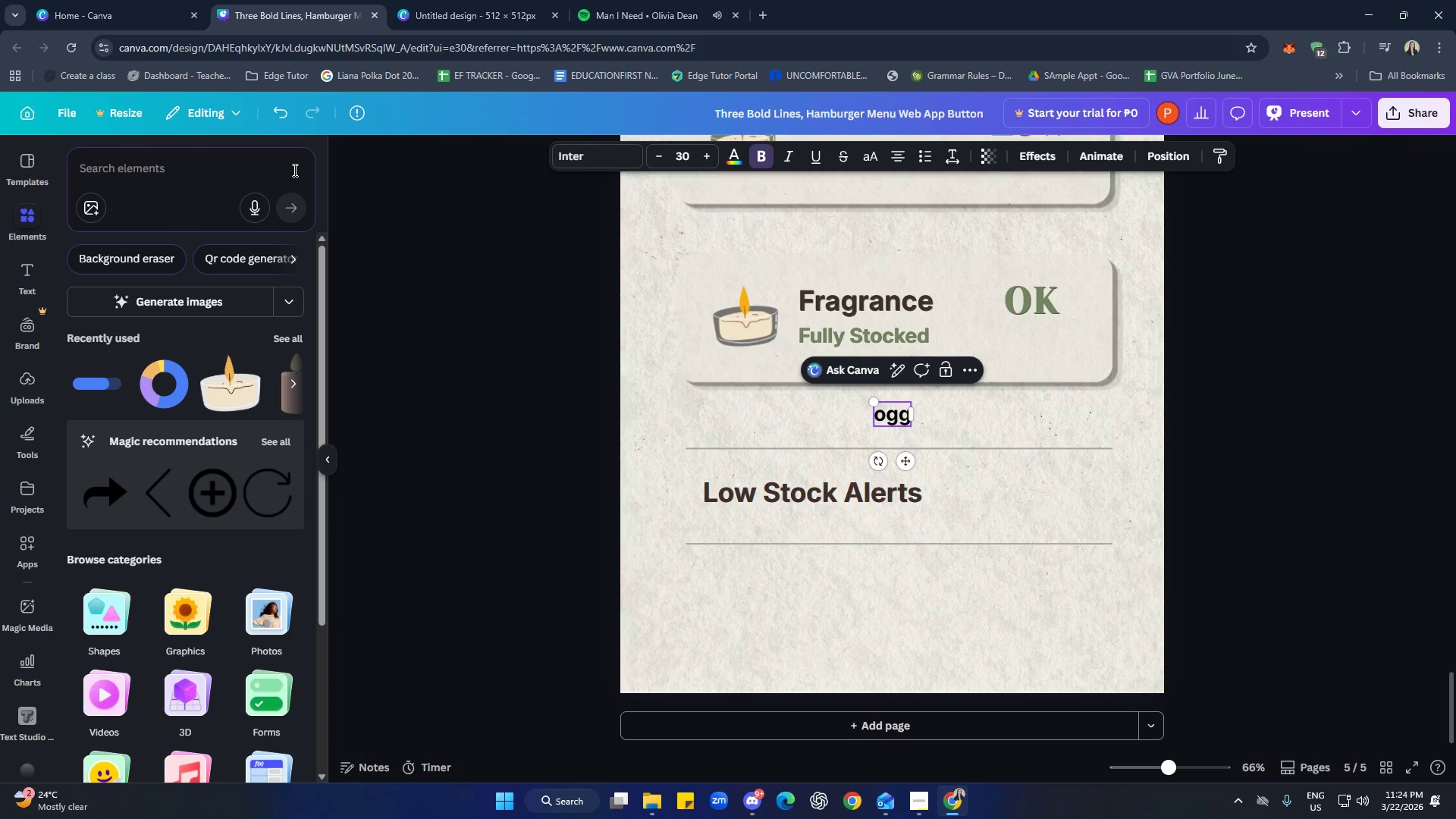 
key(Control+Z)
 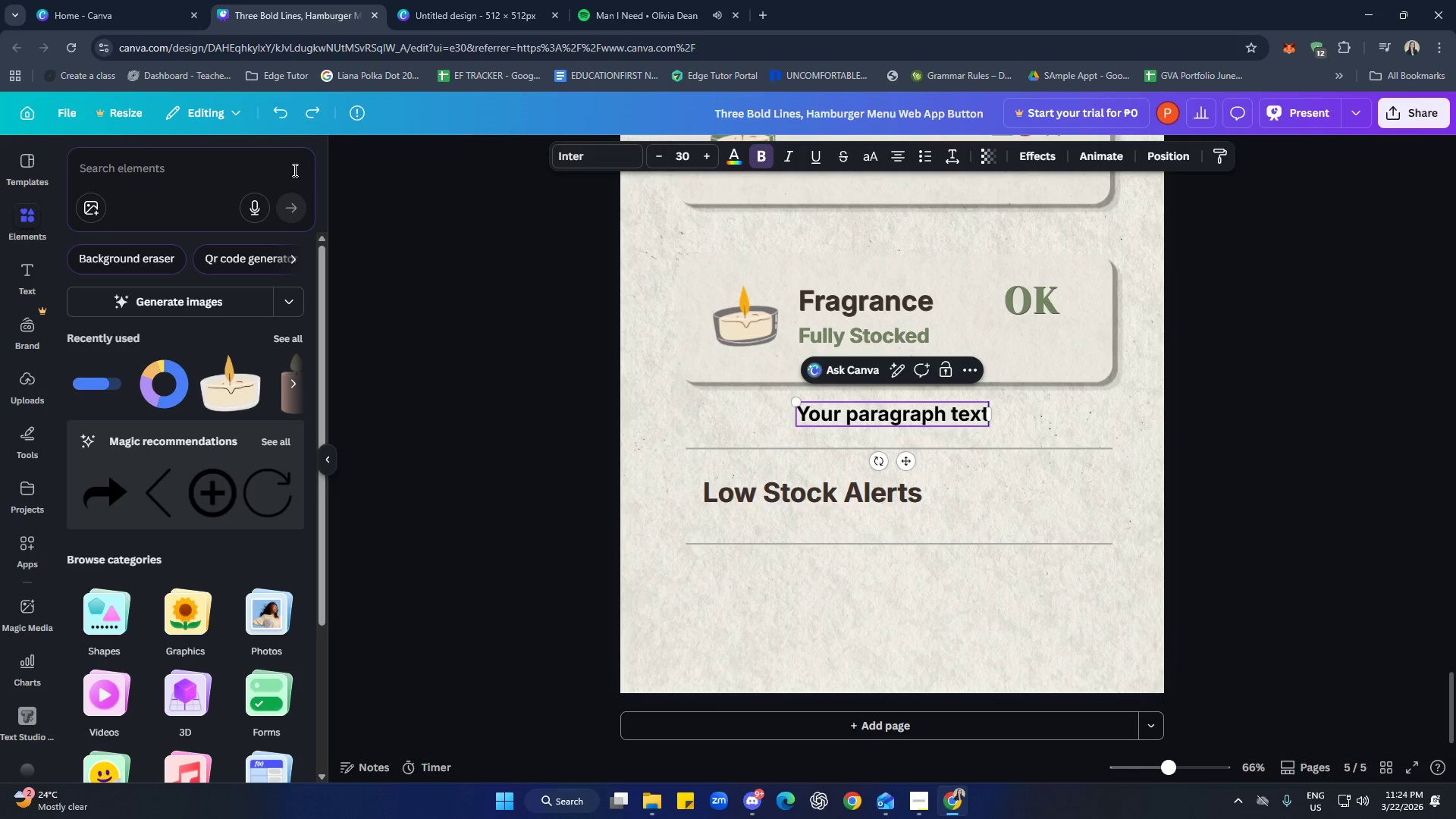 
key(Control+Z)
 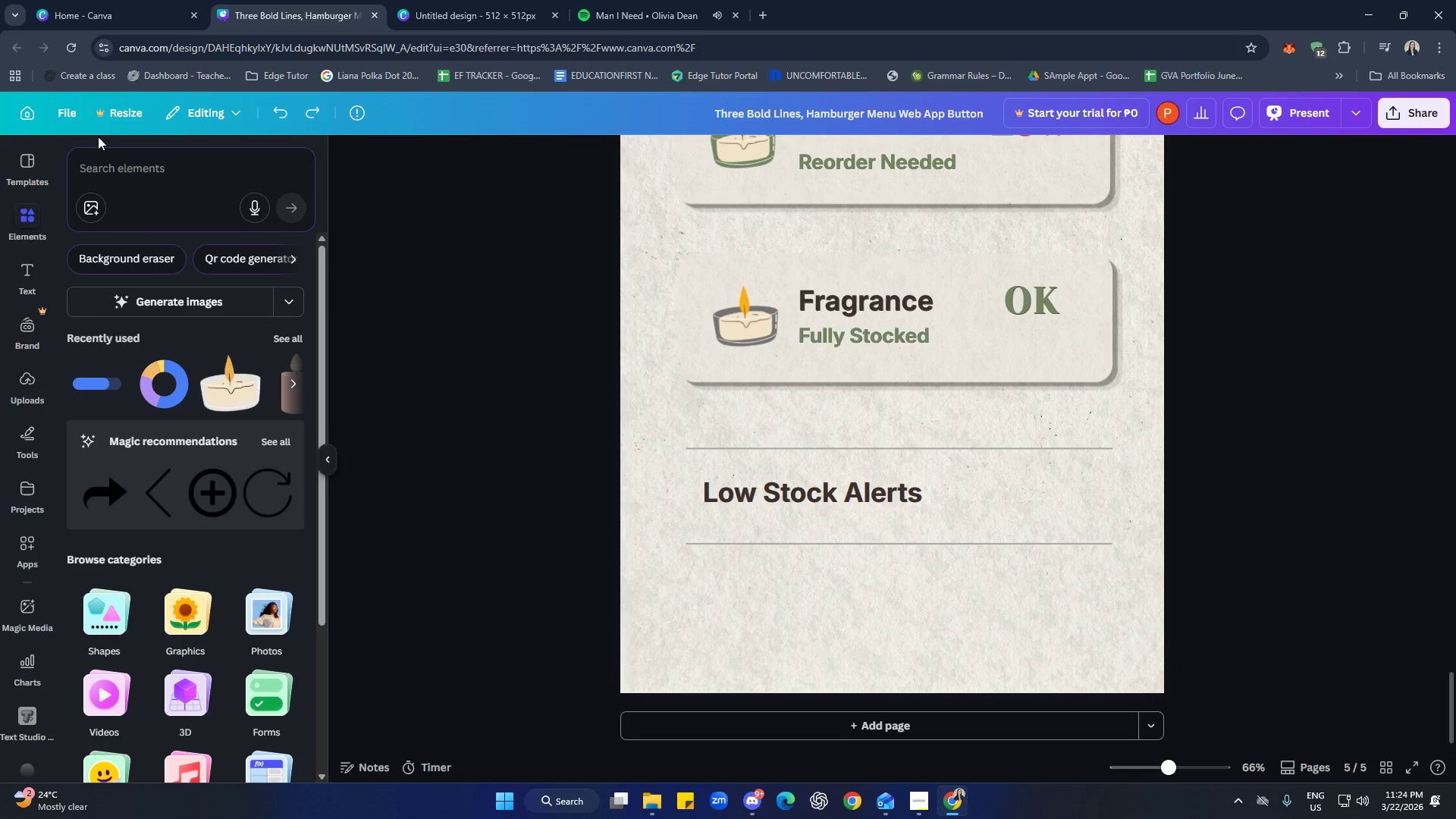 
left_click([125, 174])
 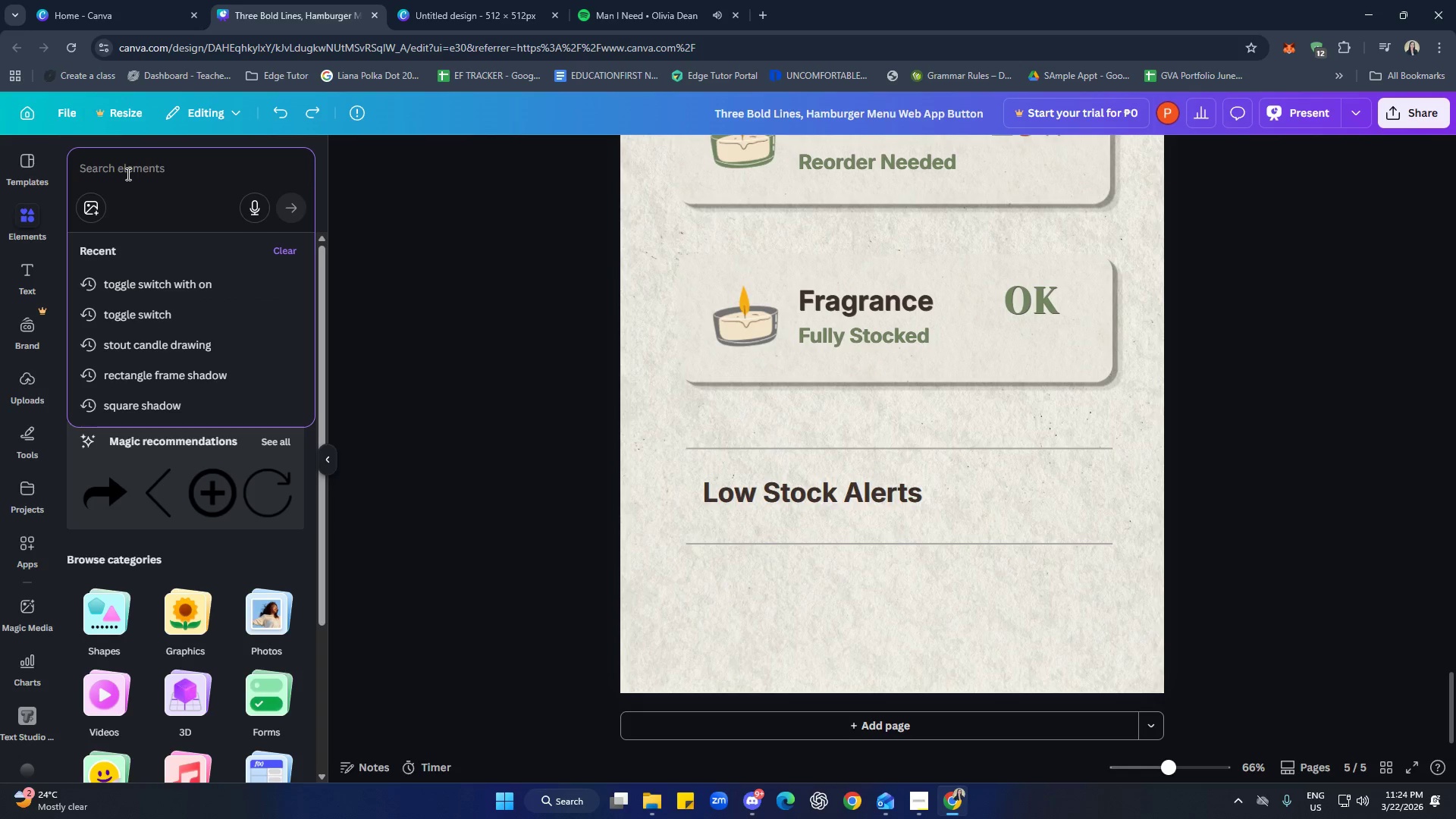 
type(toggle on switch)
 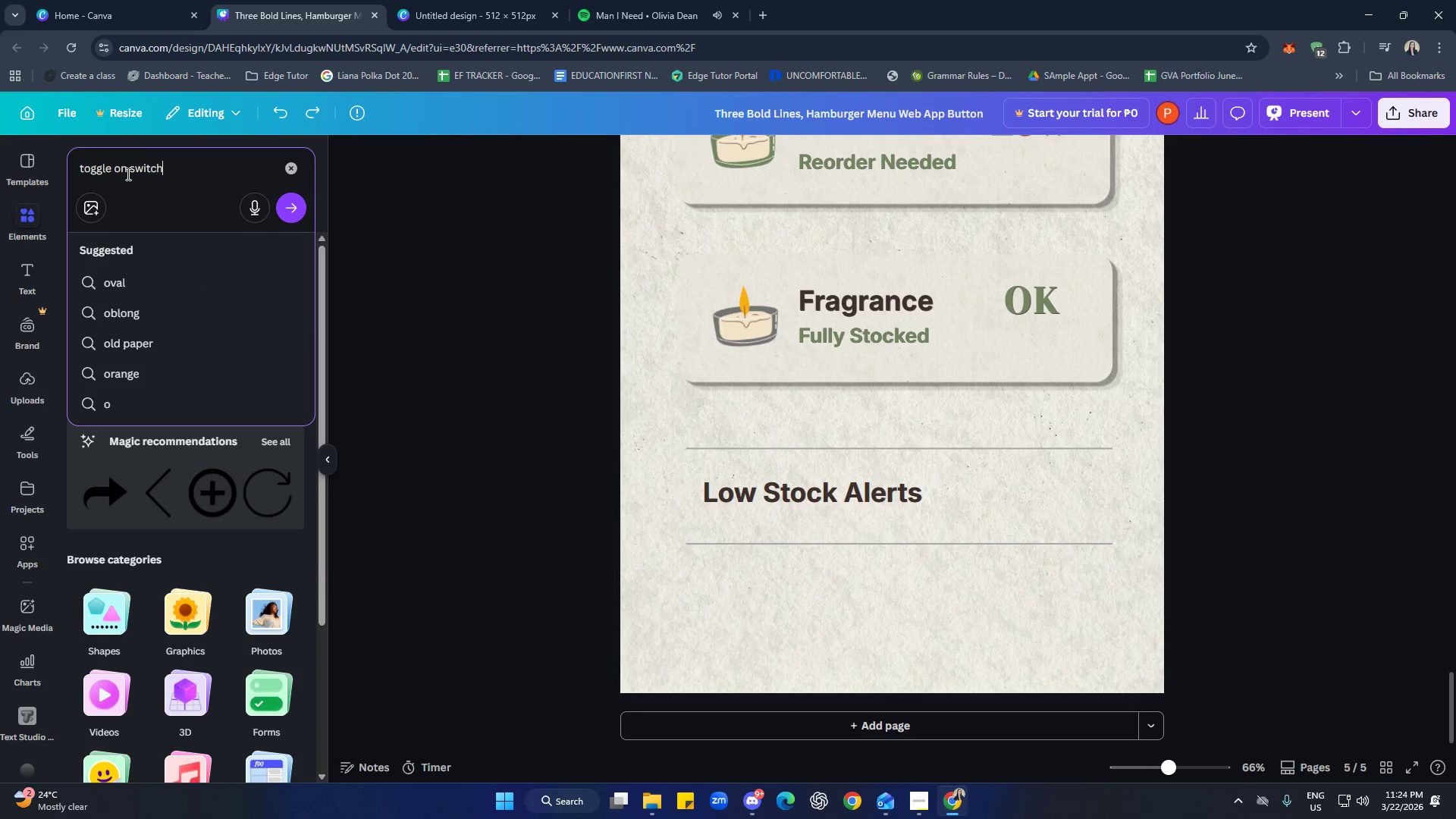 
key(Enter)
 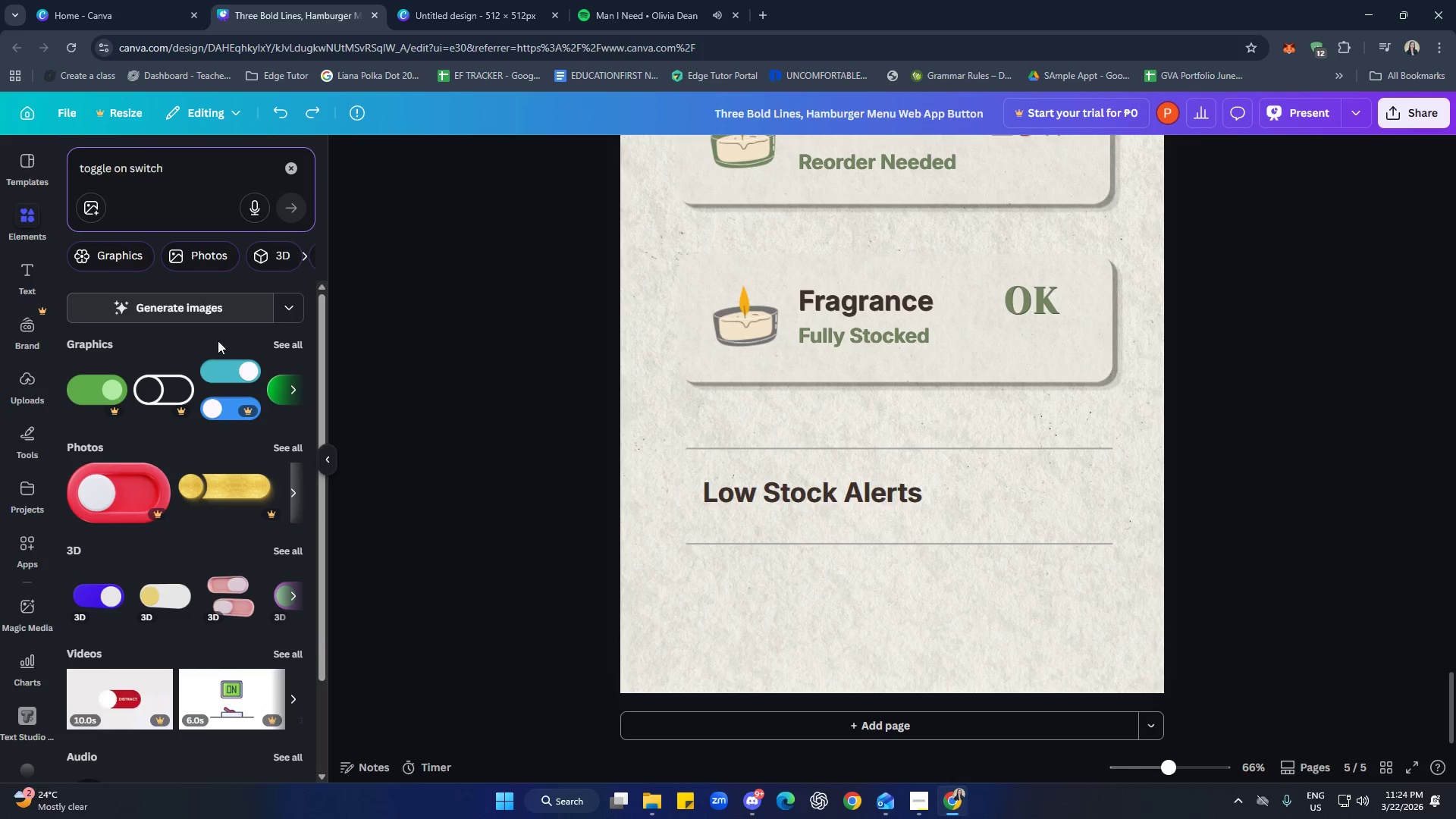 
left_click([287, 347])
 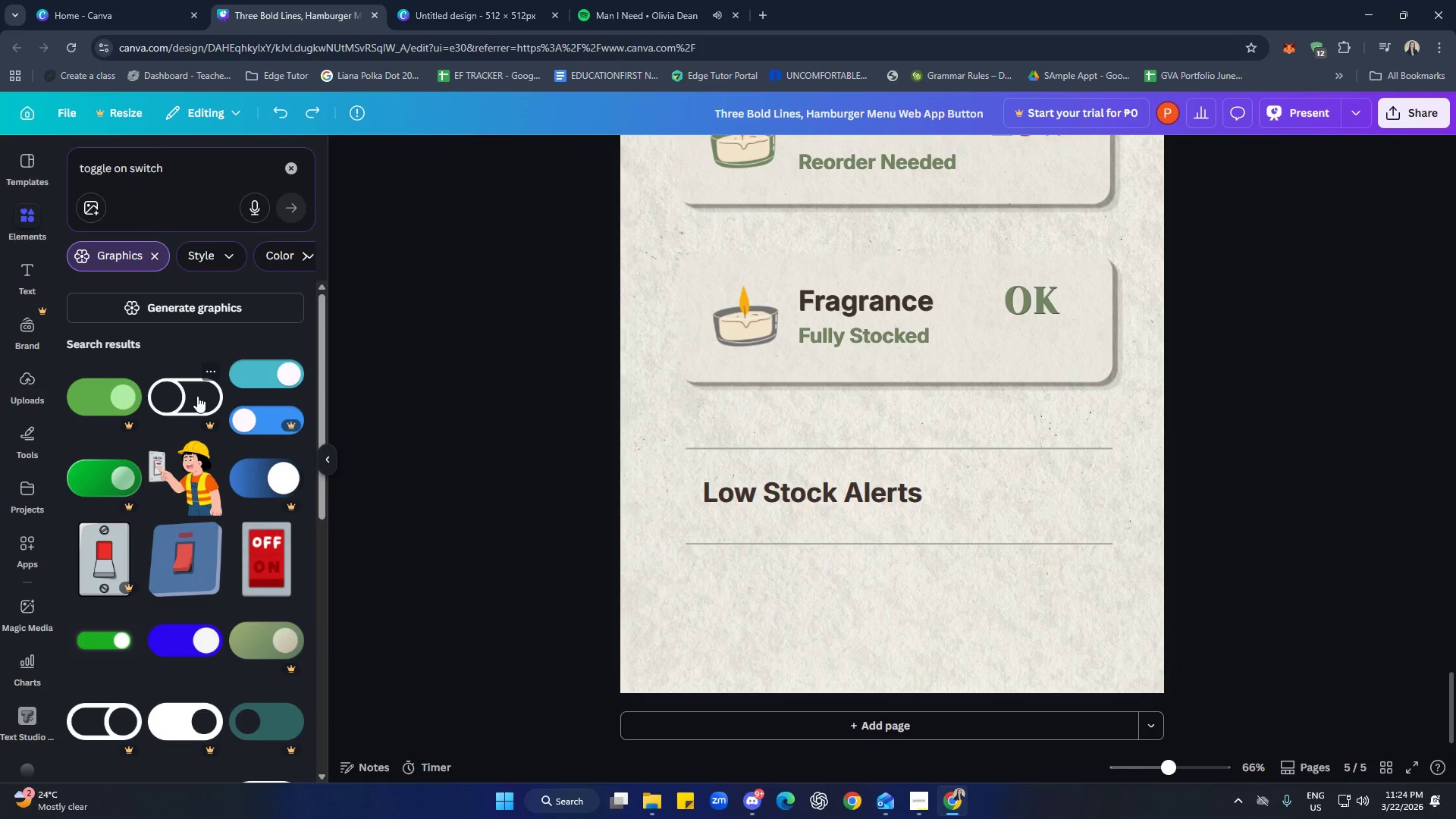 
scroll: coordinate [192, 428], scroll_direction: down, amount: 4.0
 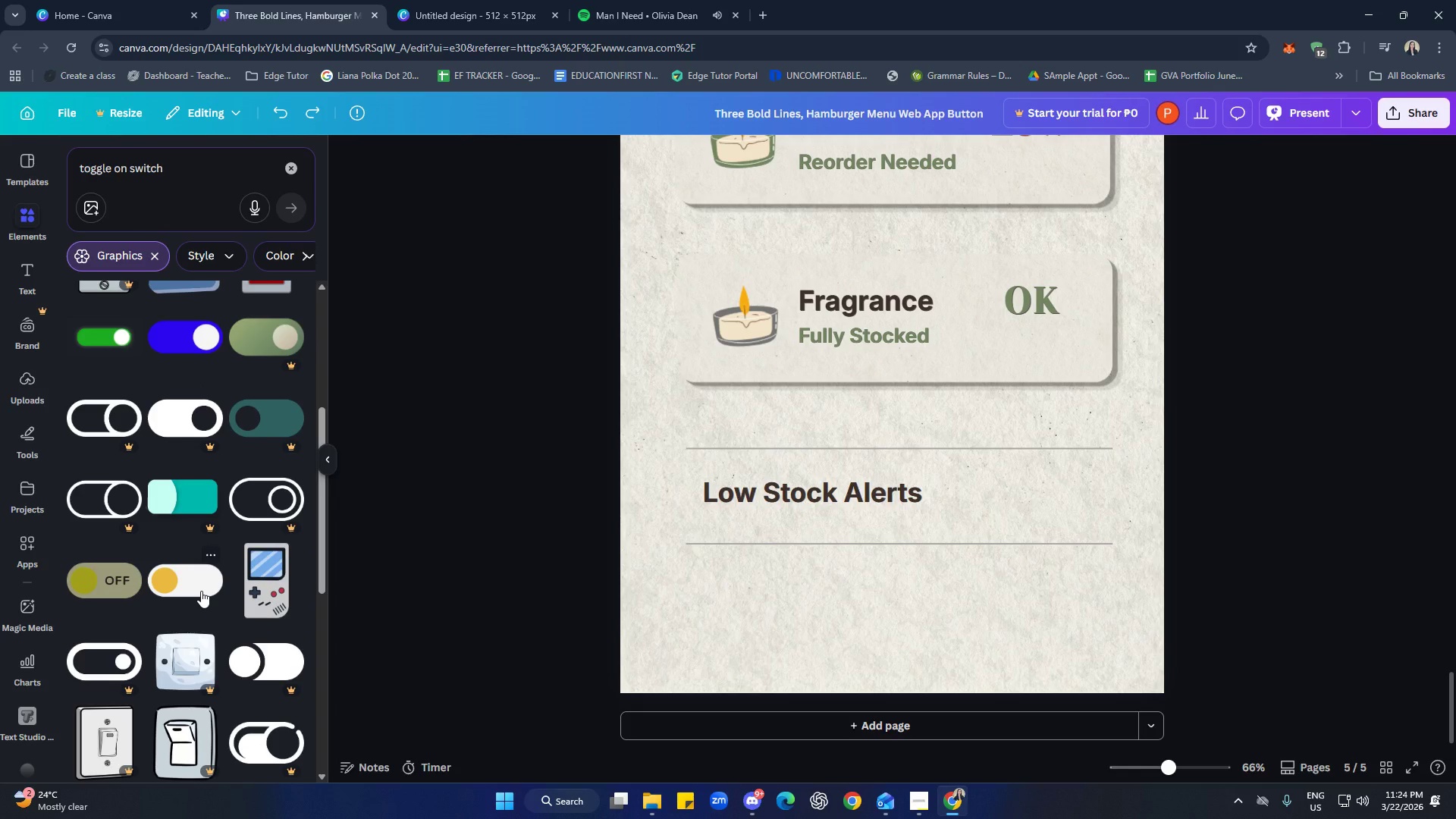 
left_click([201, 585])
 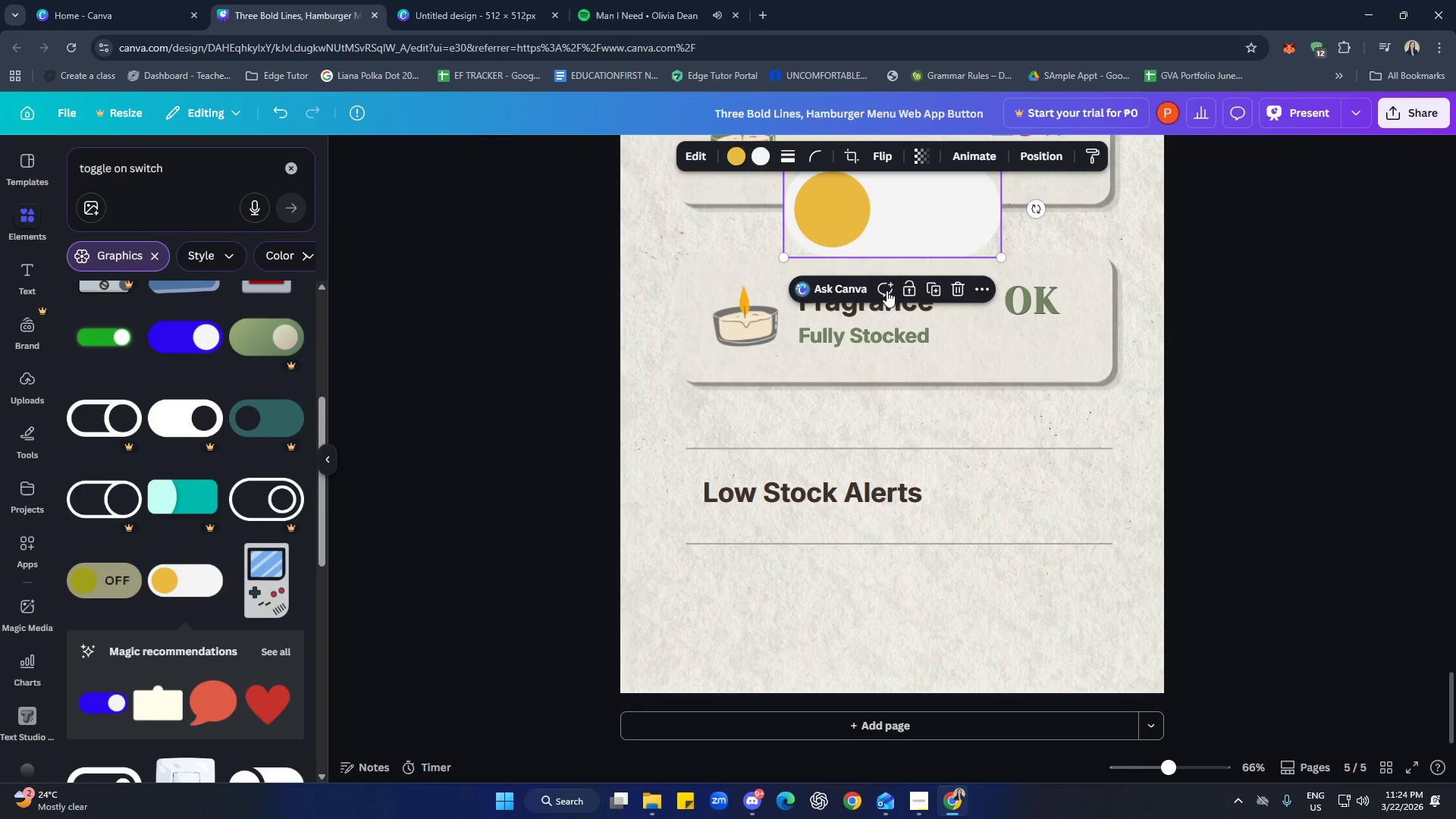 
left_click_drag(start_coordinate=[934, 209], to_coordinate=[1044, 500])
 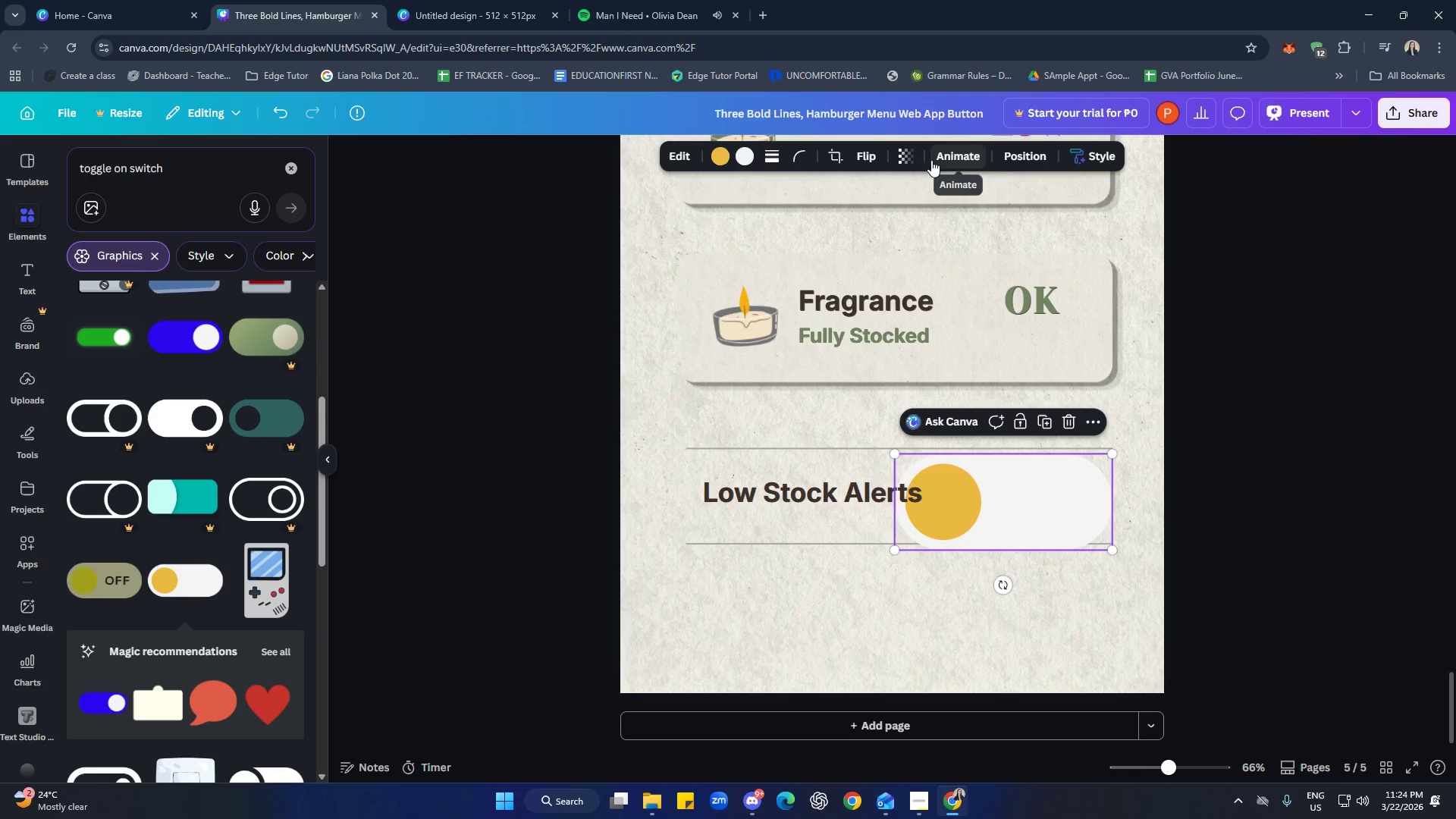 
left_click([864, 157])
 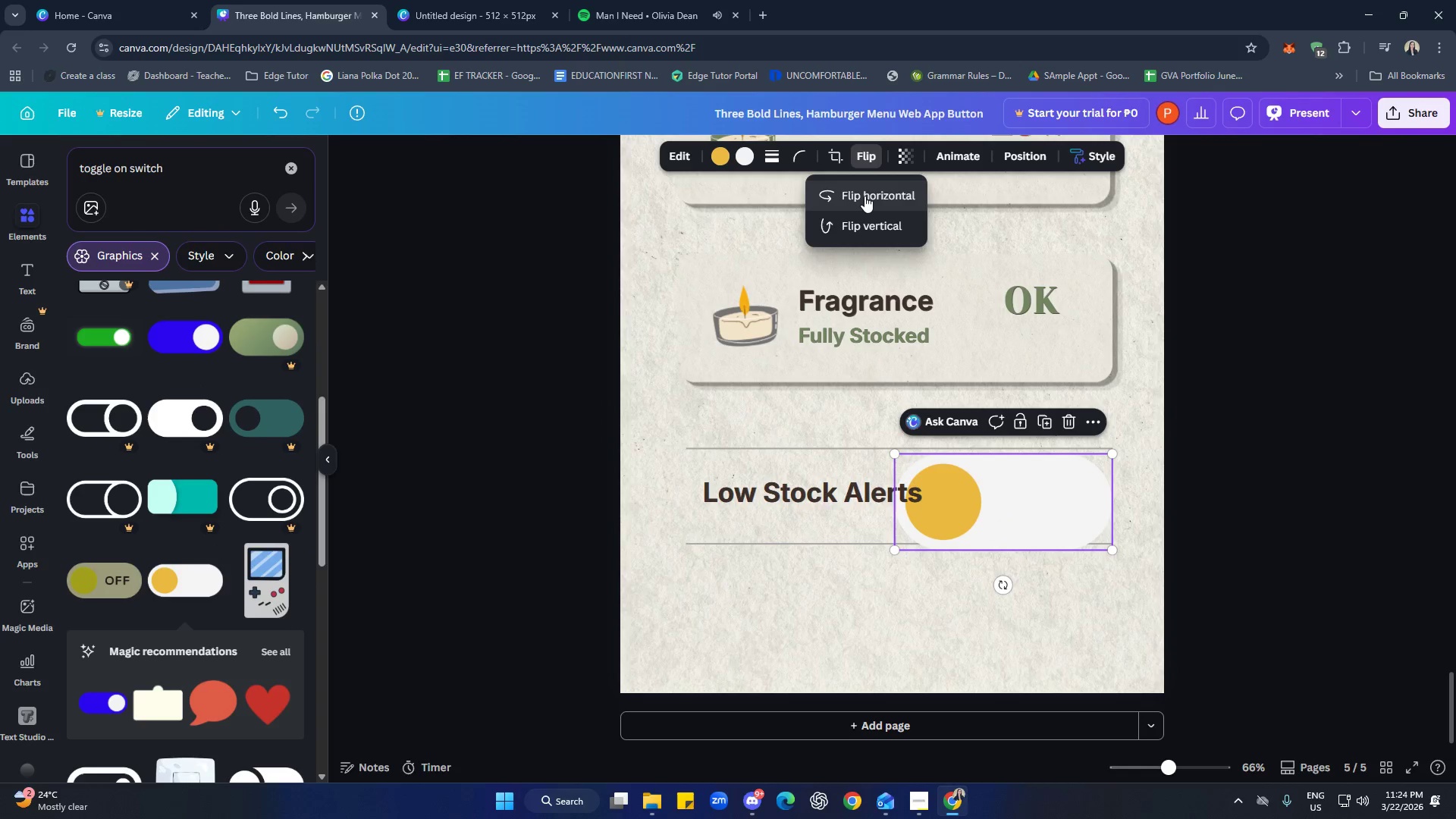 
left_click([864, 196])
 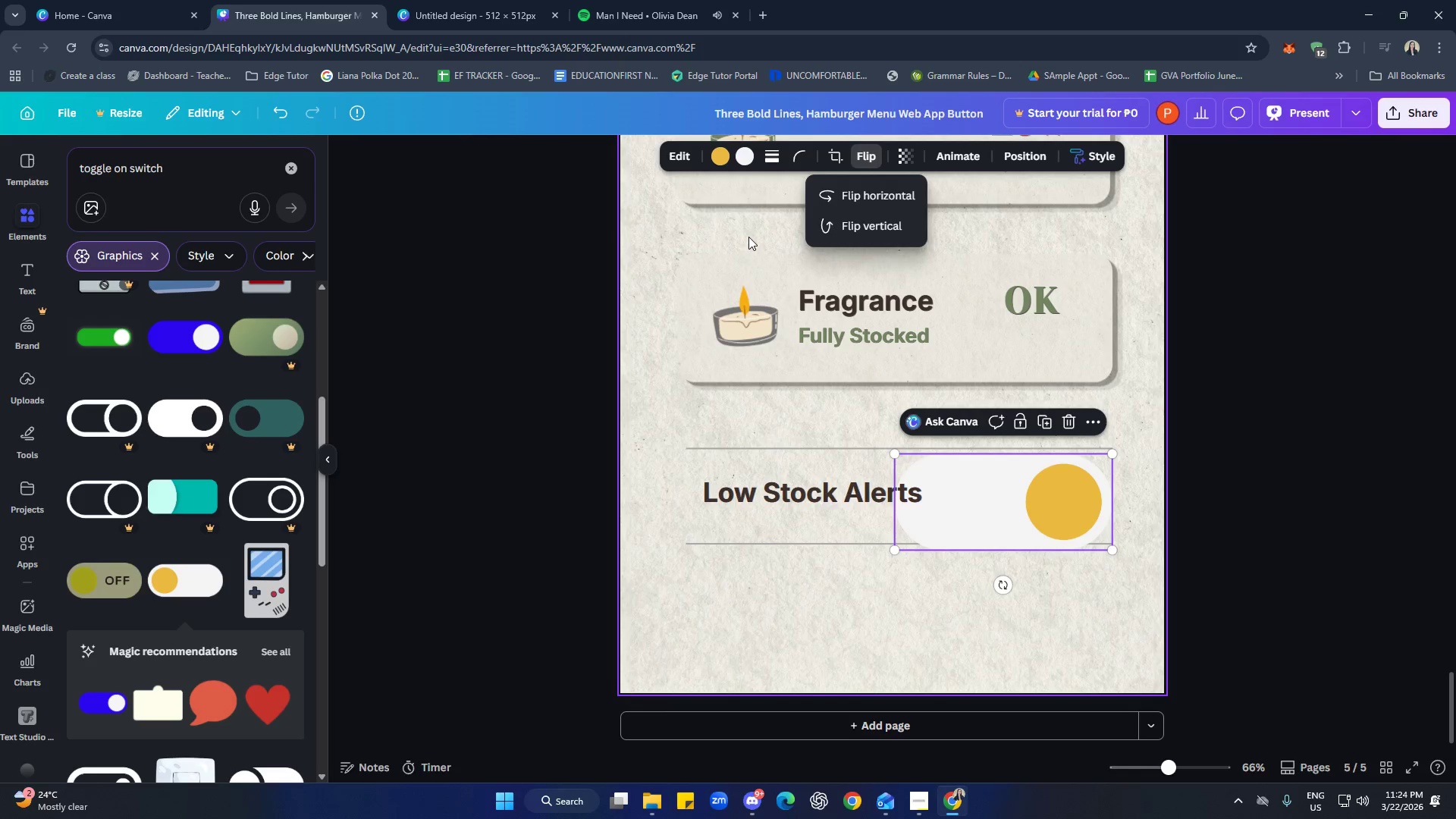 
left_click([726, 155])
 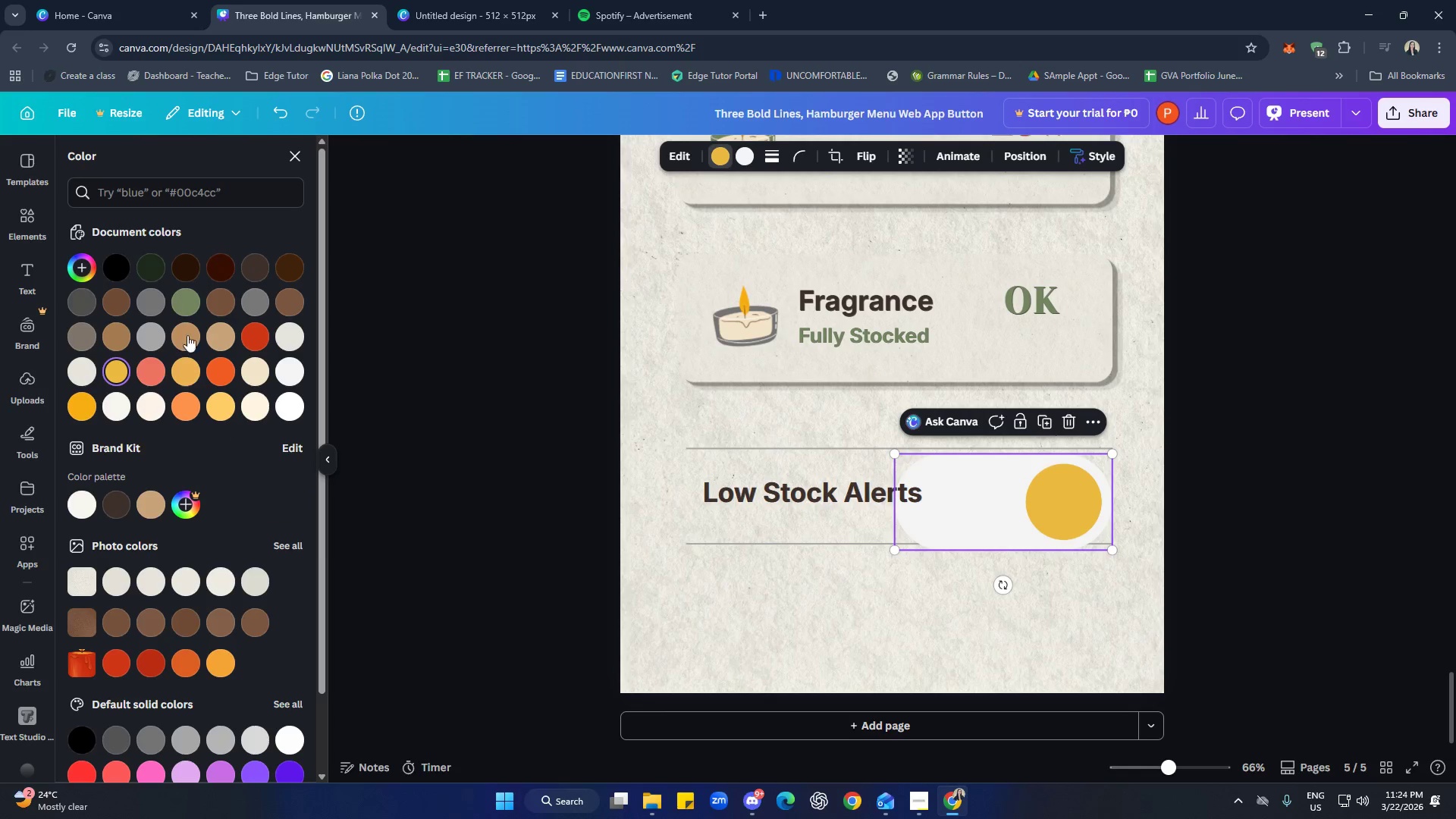 
left_click([182, 305])
 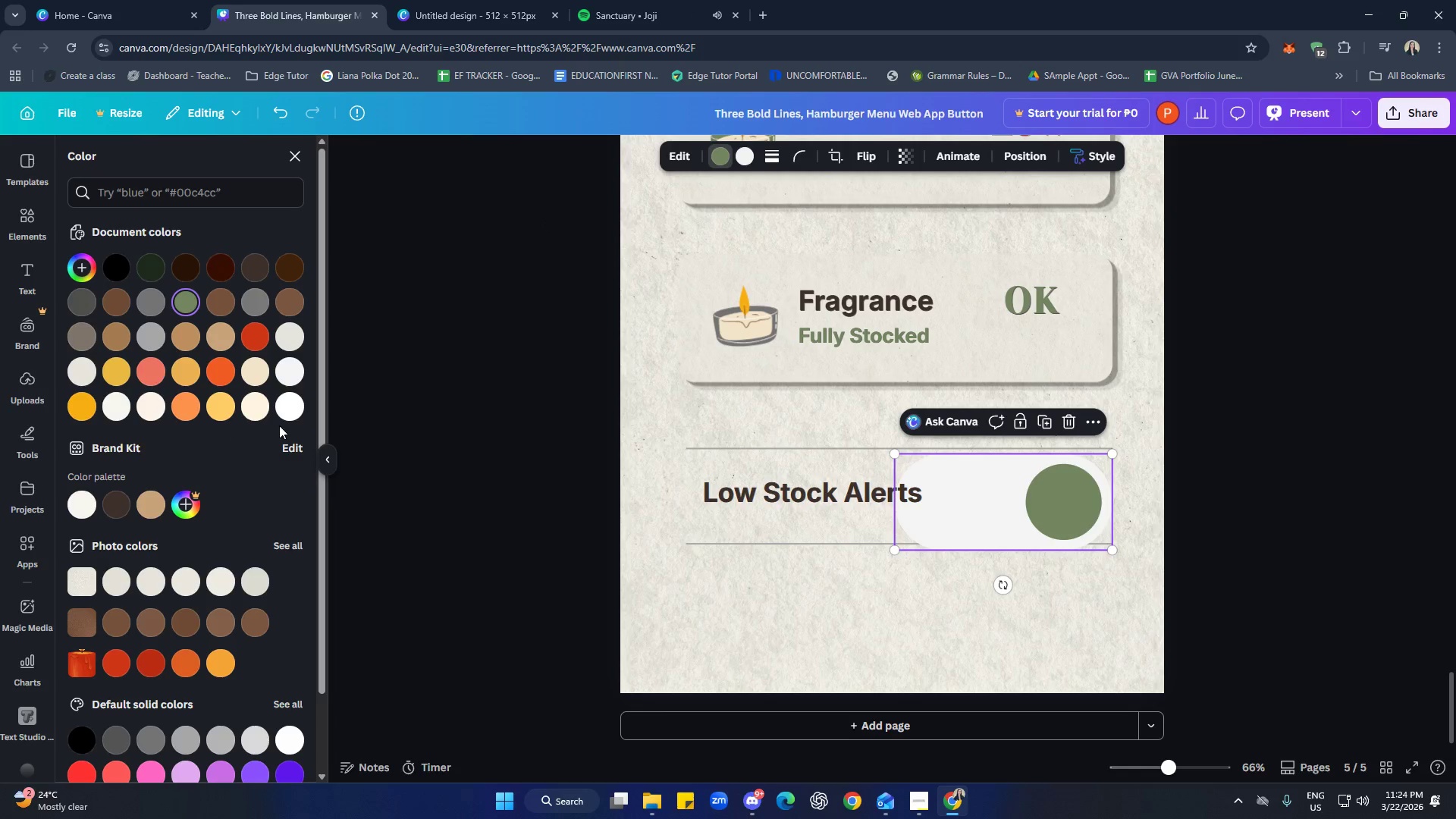 
left_click([290, 735])
 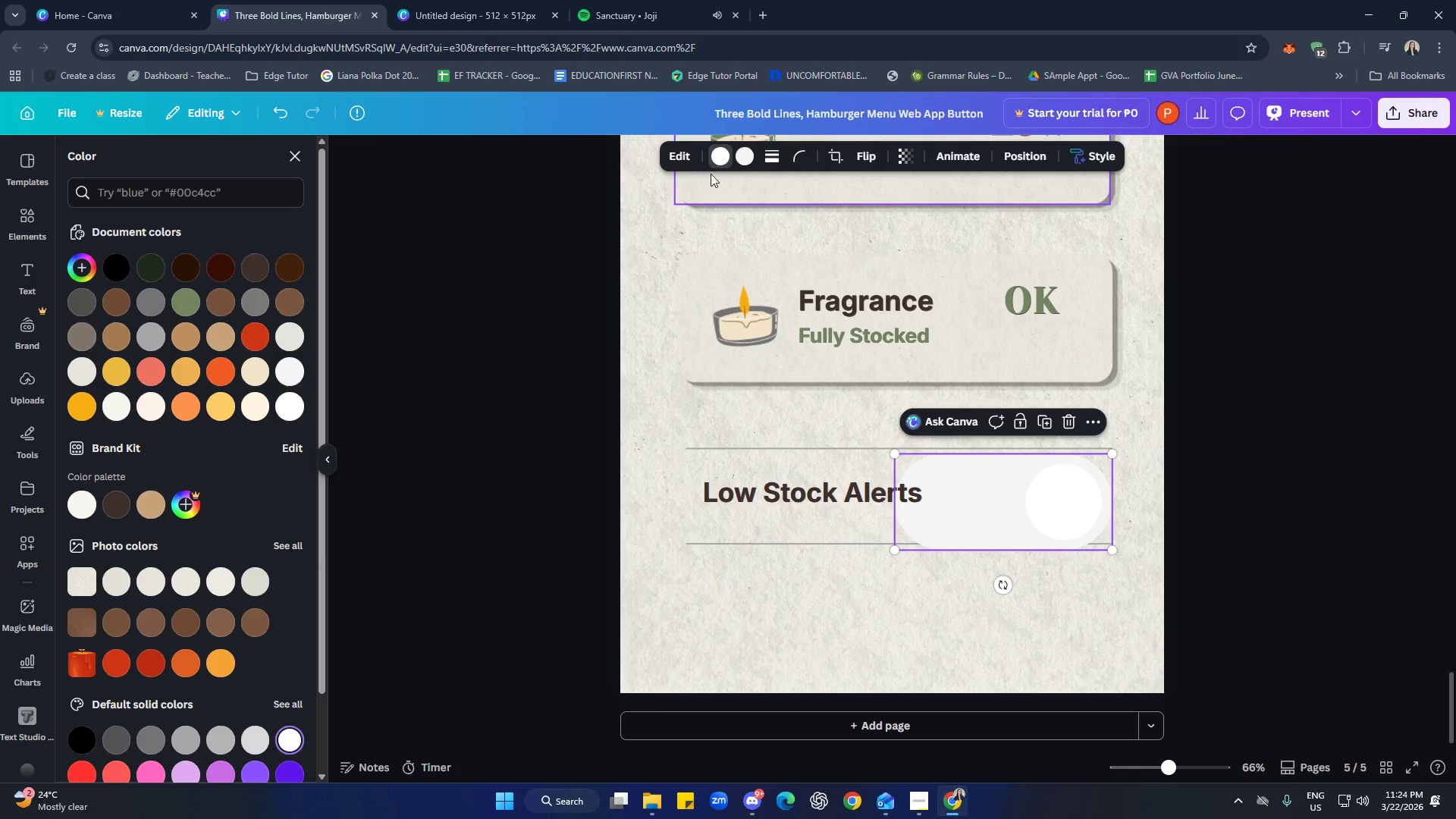 
left_click([742, 157])
 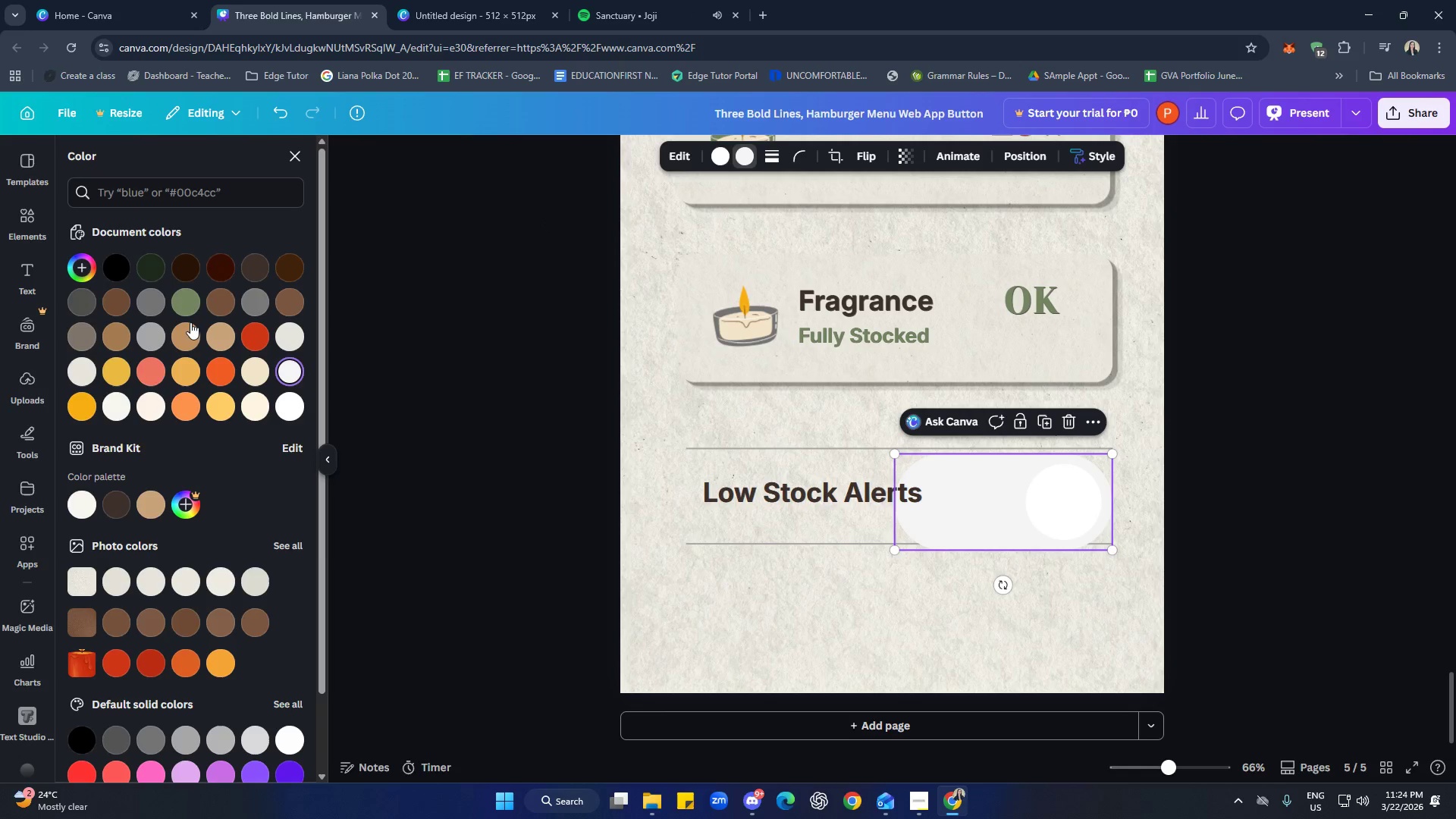 
left_click([197, 299])
 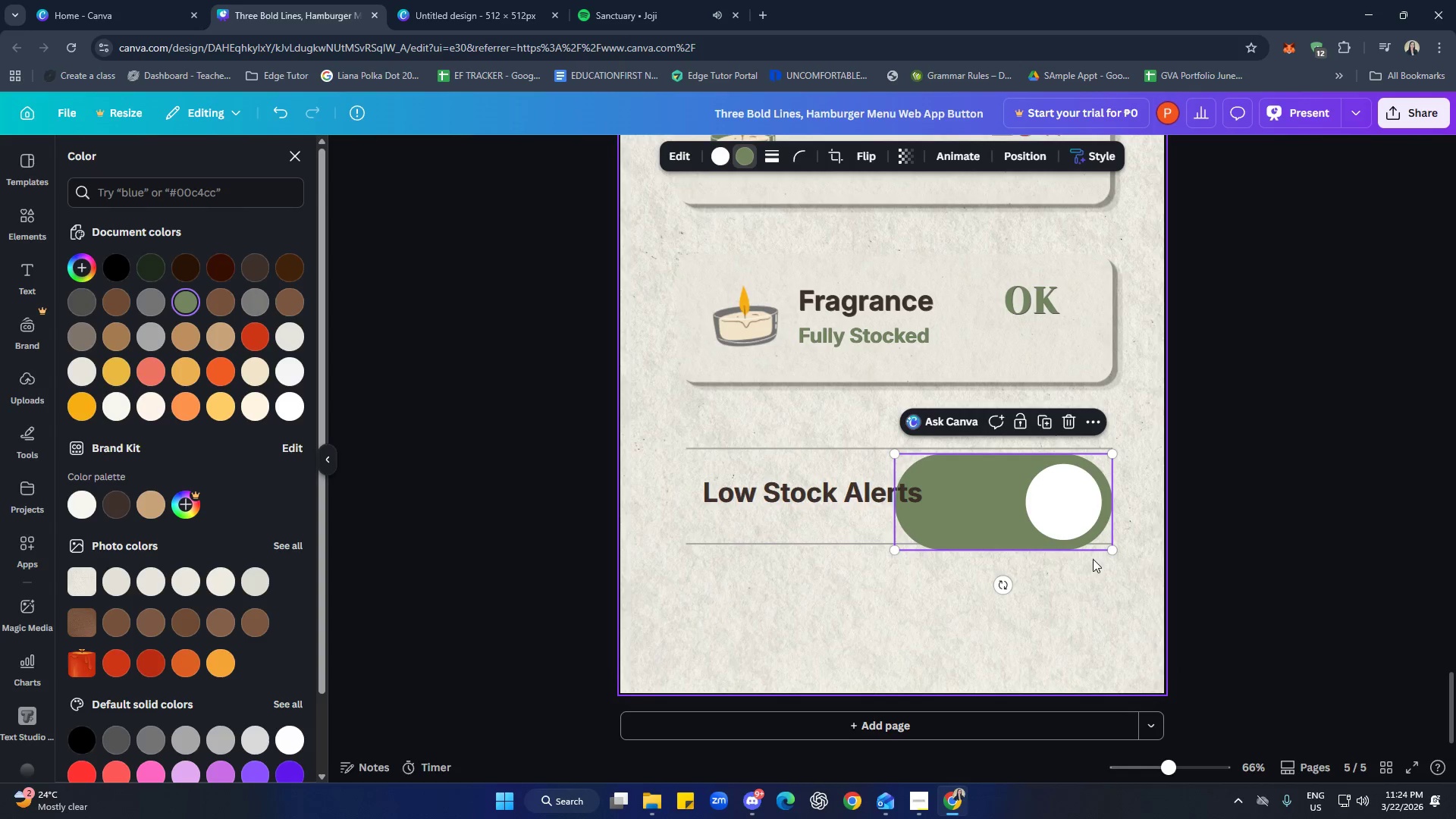 
left_click_drag(start_coordinate=[1111, 552], to_coordinate=[1035, 504])
 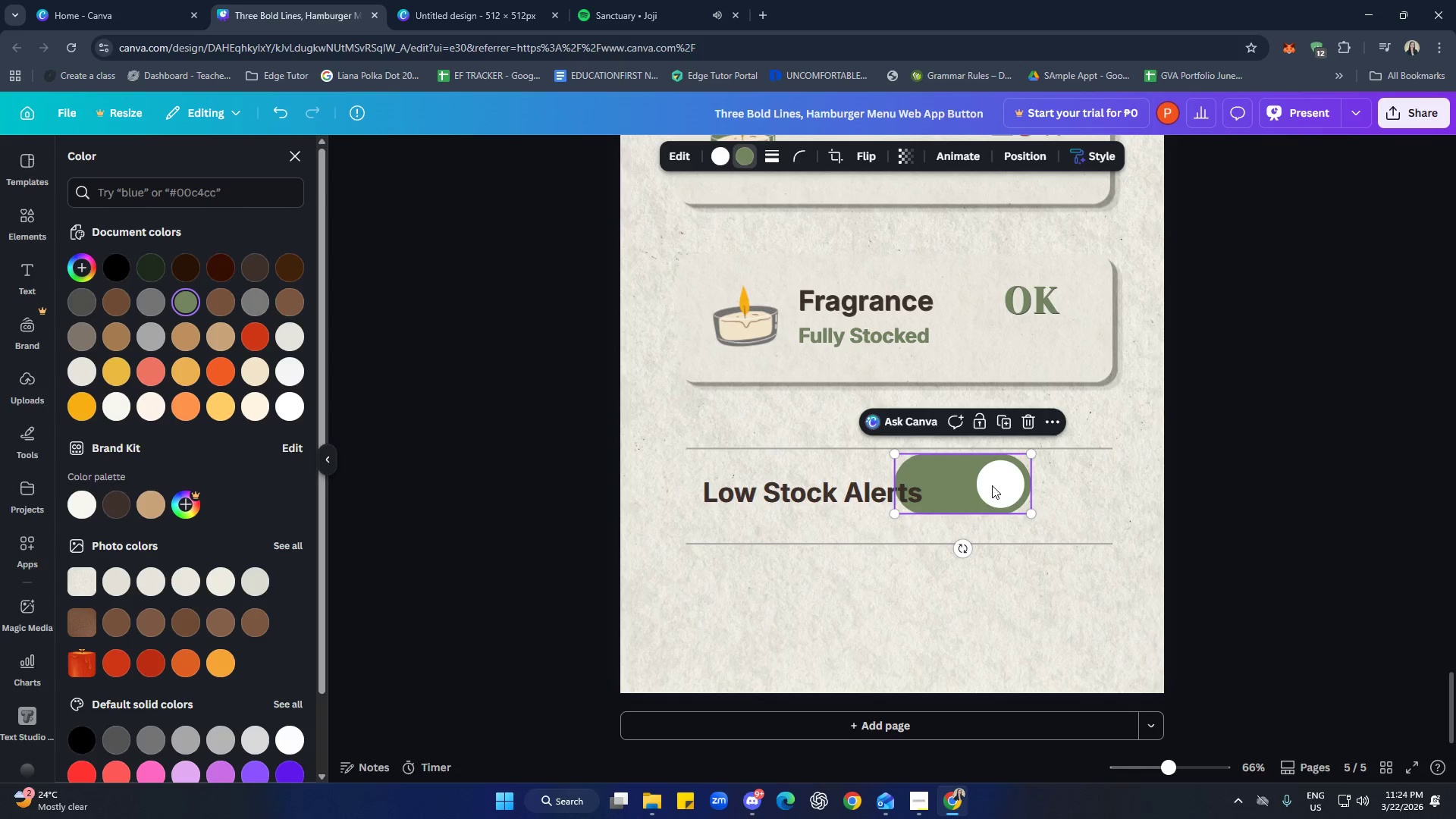 
left_click_drag(start_coordinate=[992, 485], to_coordinate=[1053, 500])
 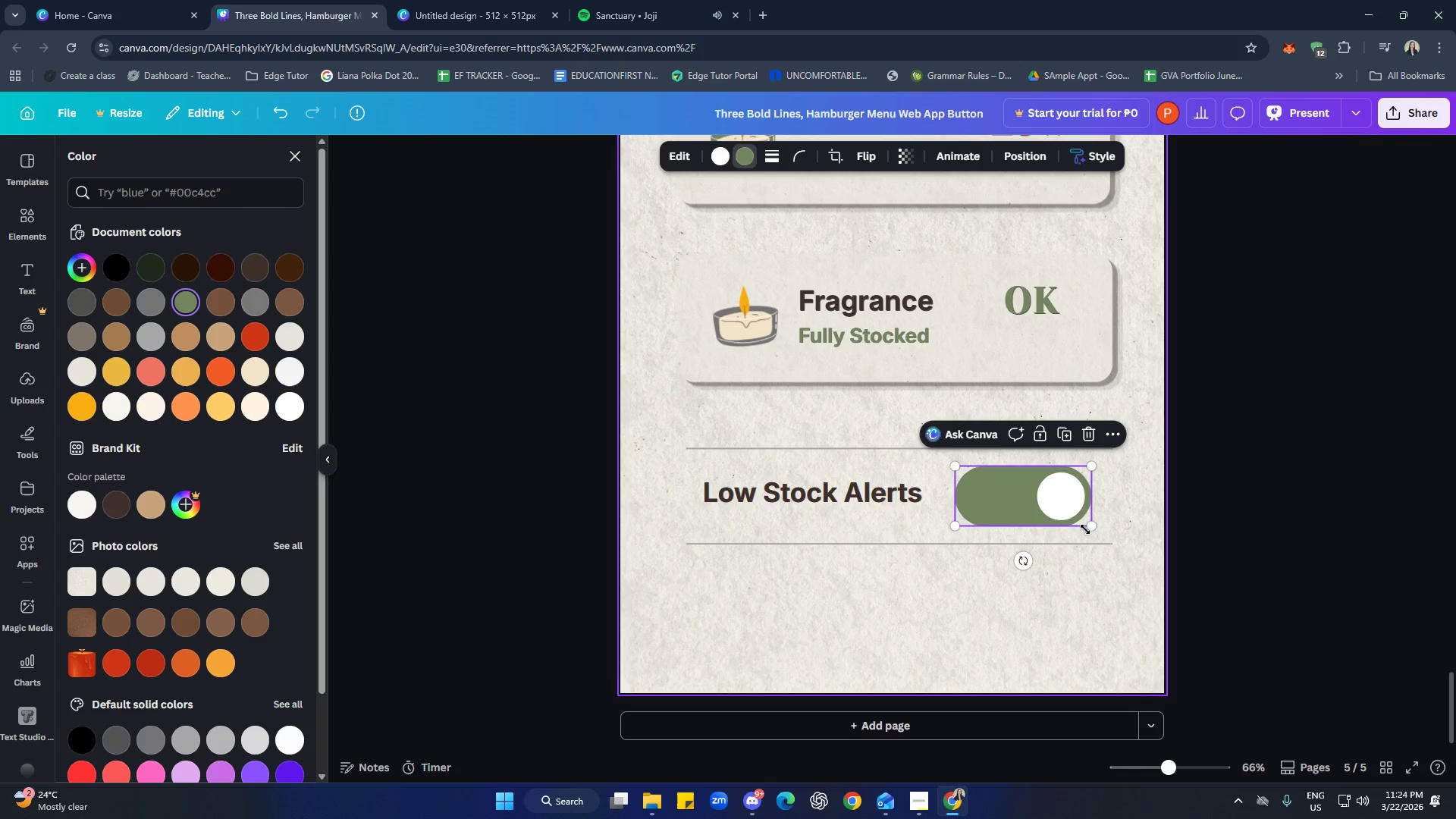 
left_click_drag(start_coordinate=[1087, 529], to_coordinate=[1050, 504])
 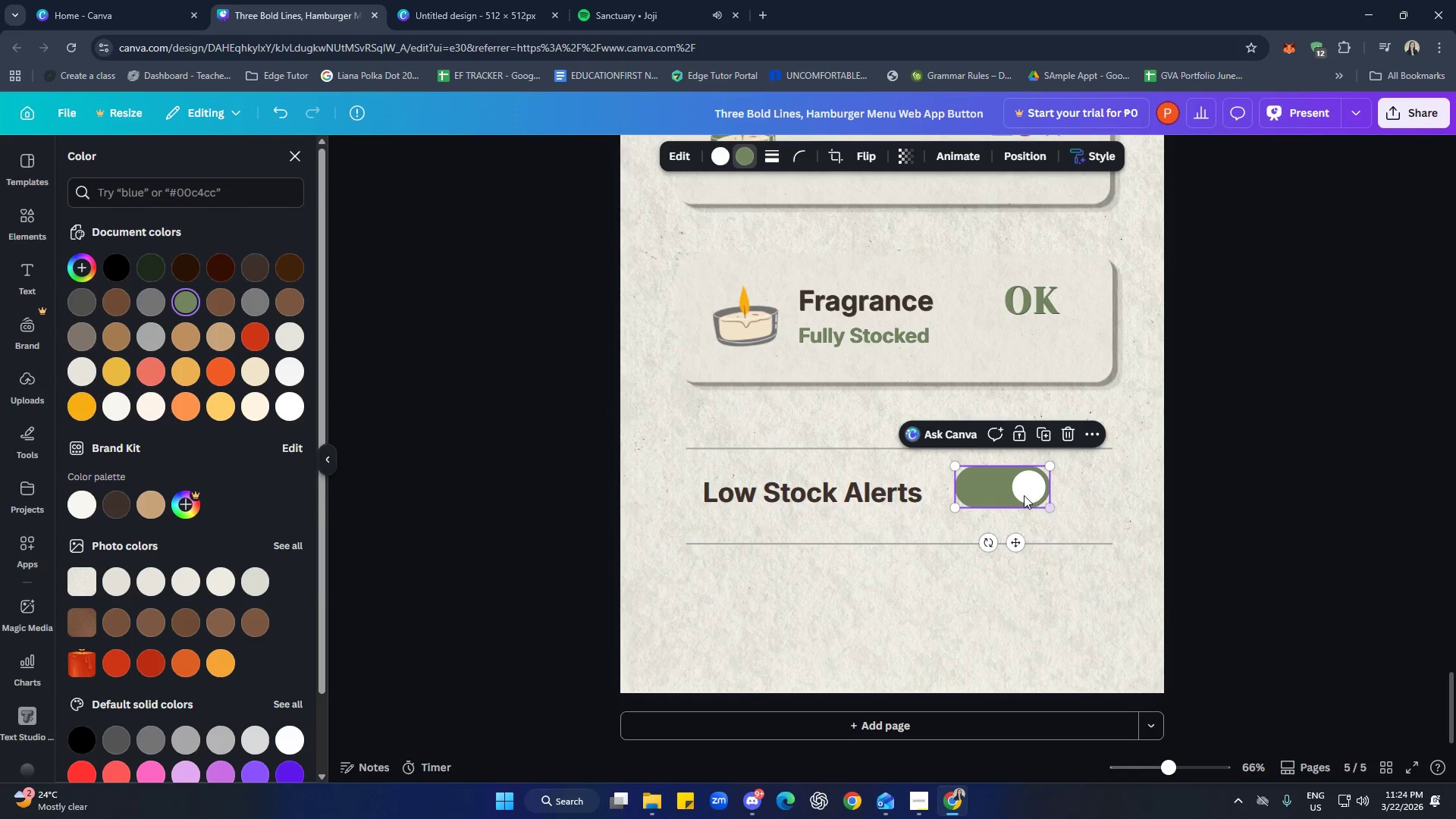 
left_click_drag(start_coordinate=[1021, 494], to_coordinate=[1059, 501])
 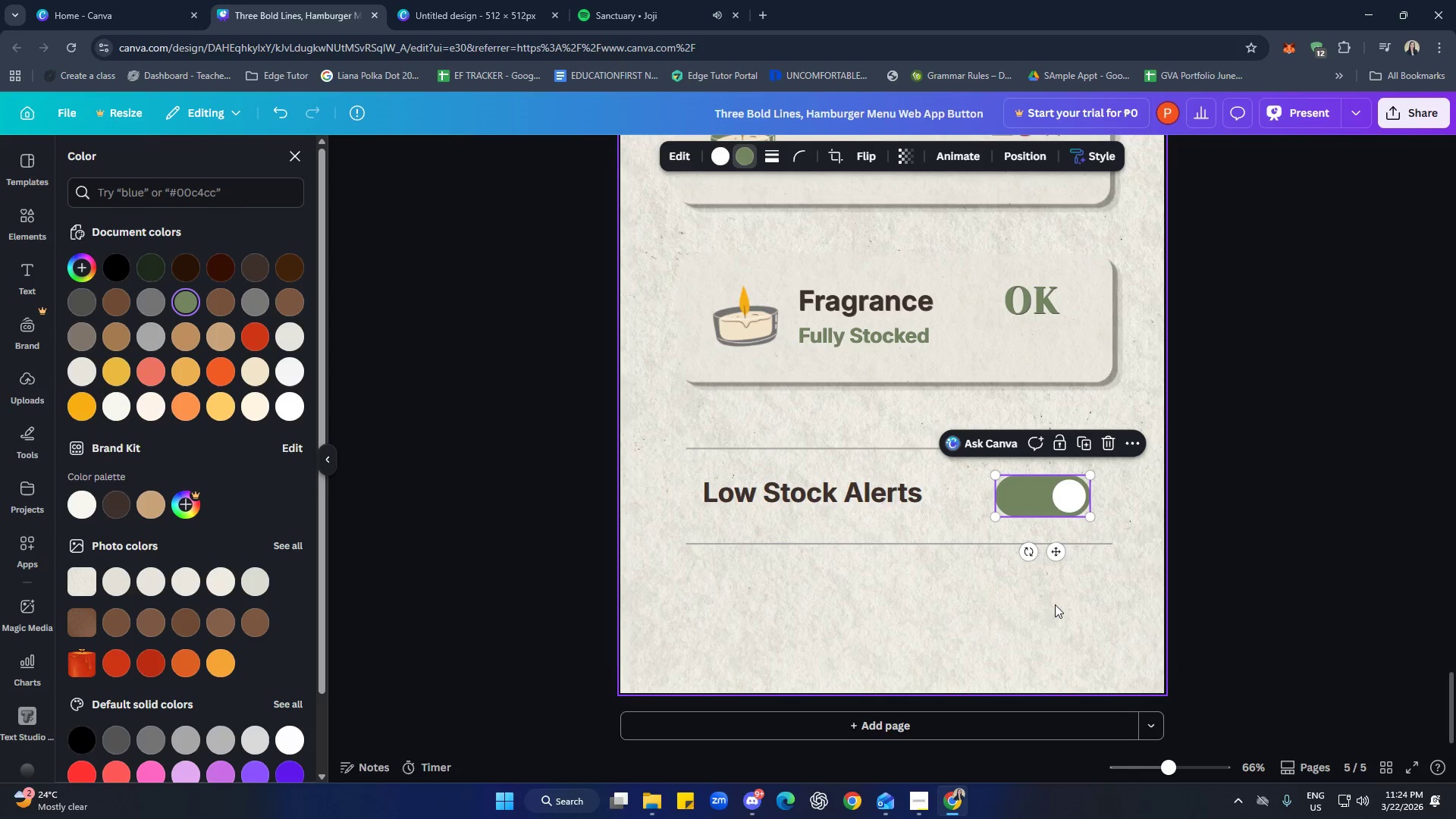 
left_click([1087, 628])
 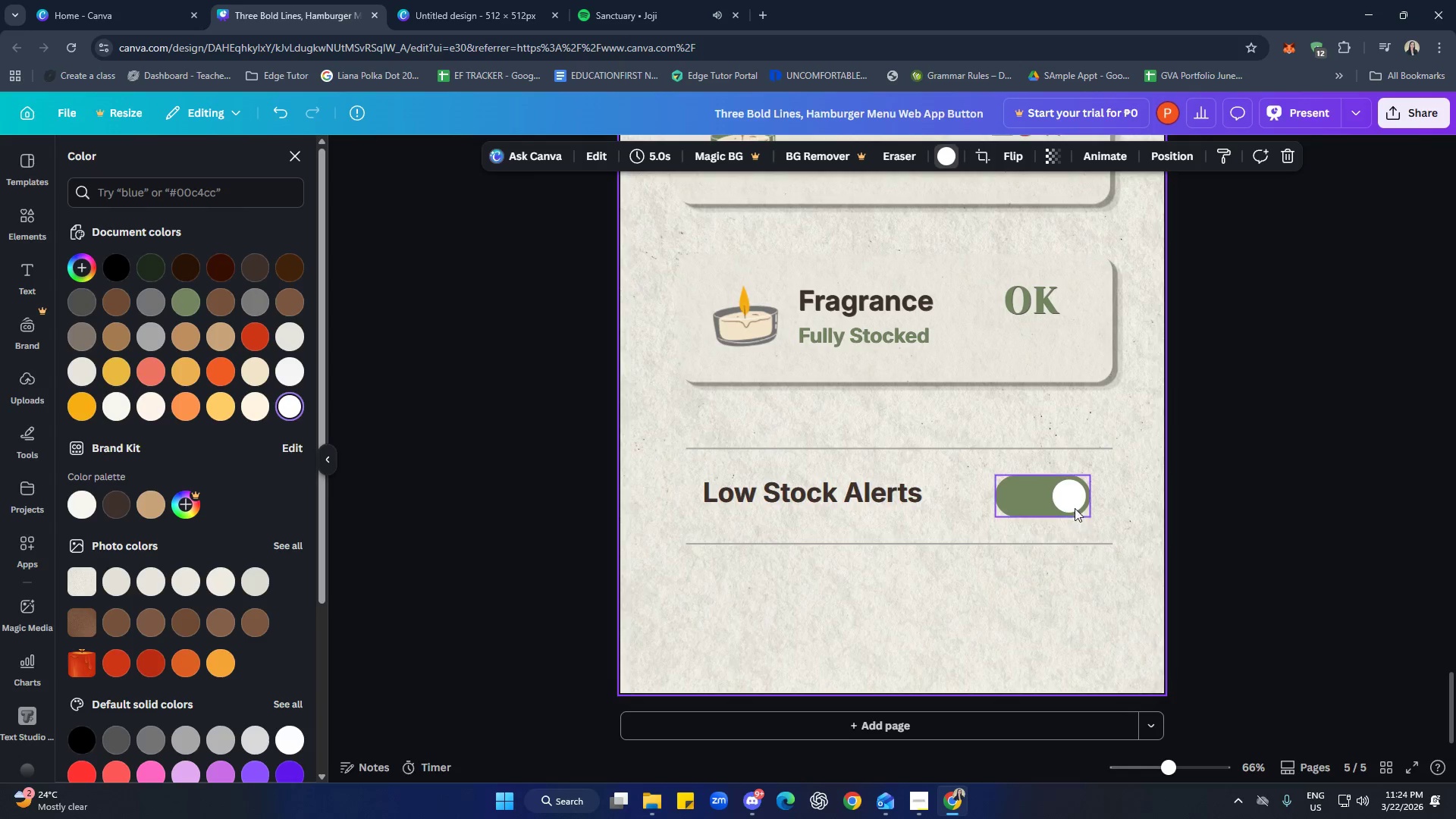 
left_click([1072, 506])
 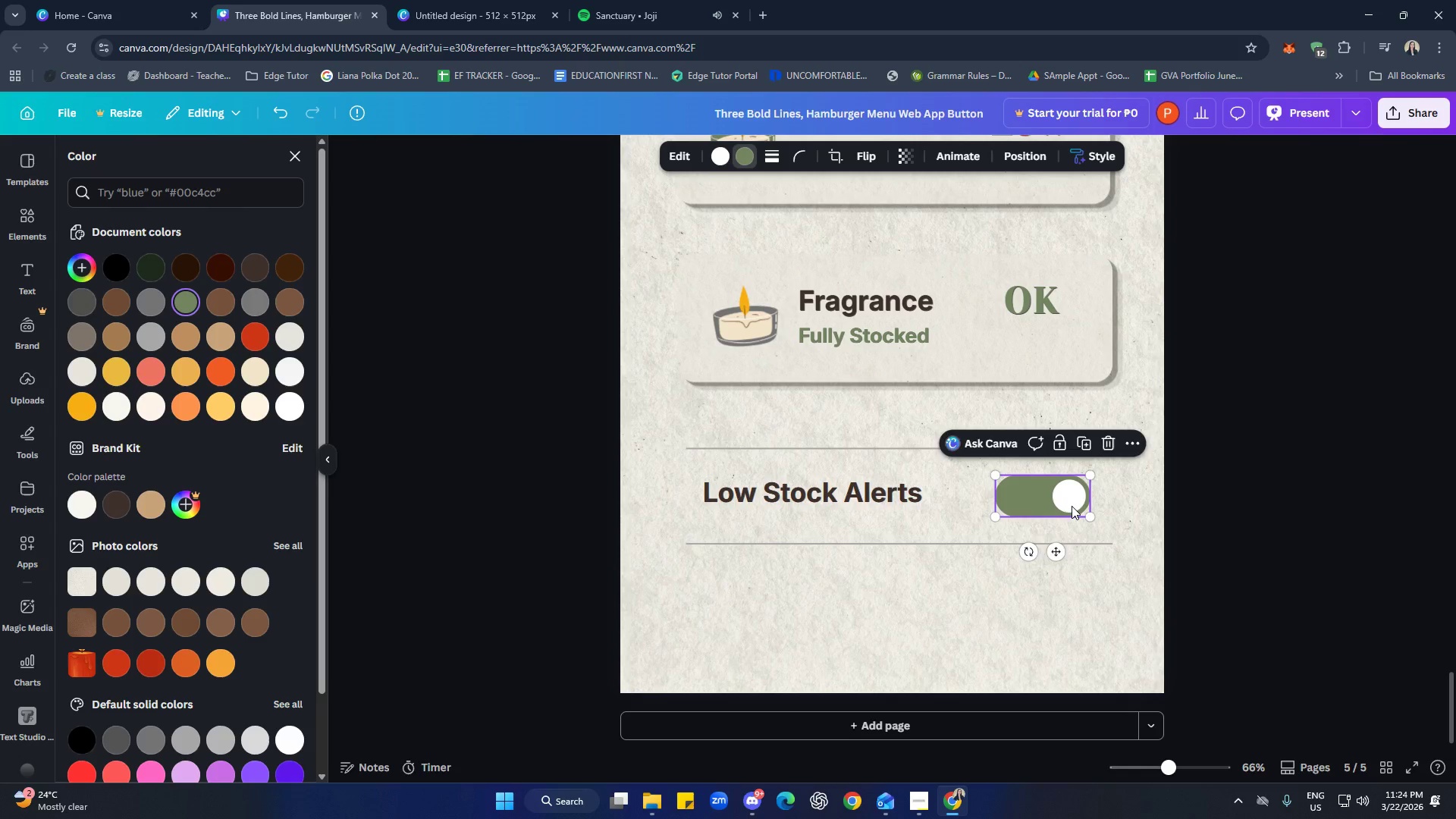 
key(ArrowUp)
 